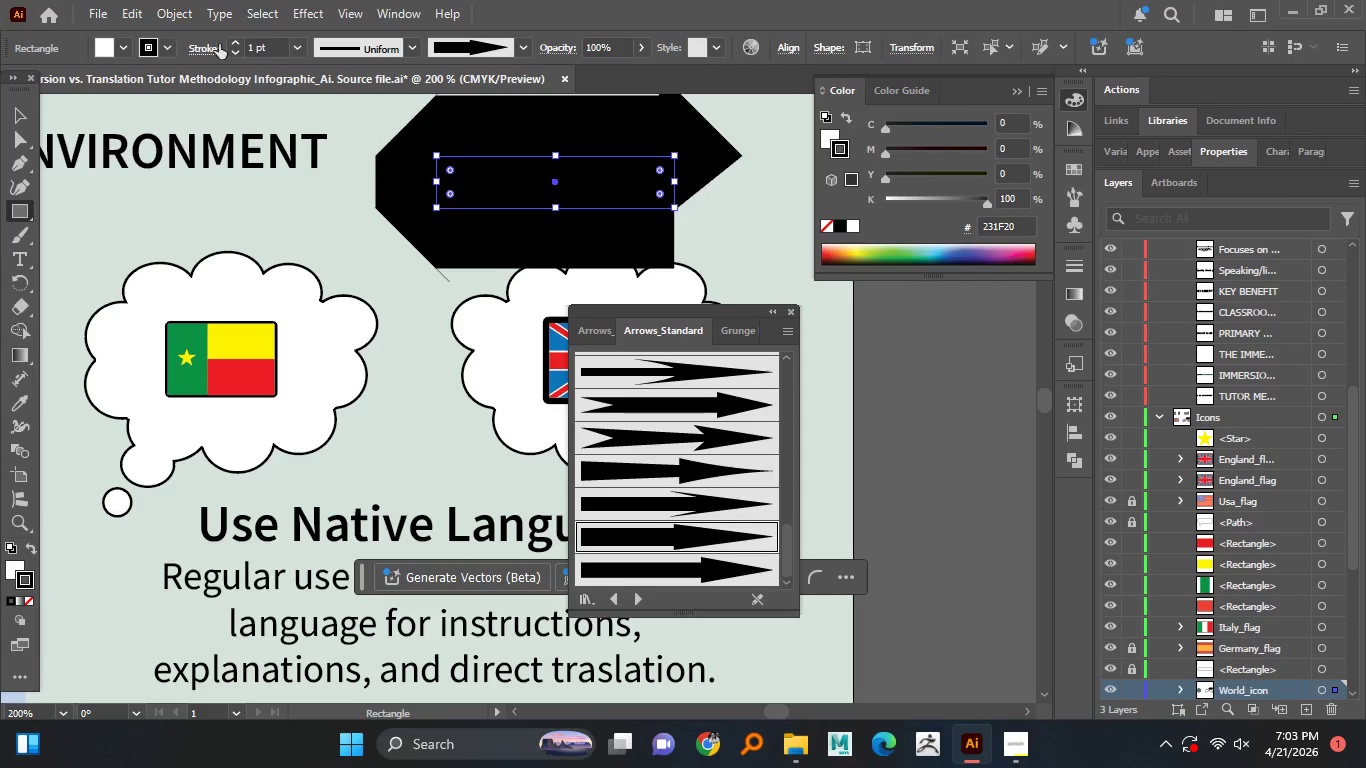 
double_click([235, 52])
 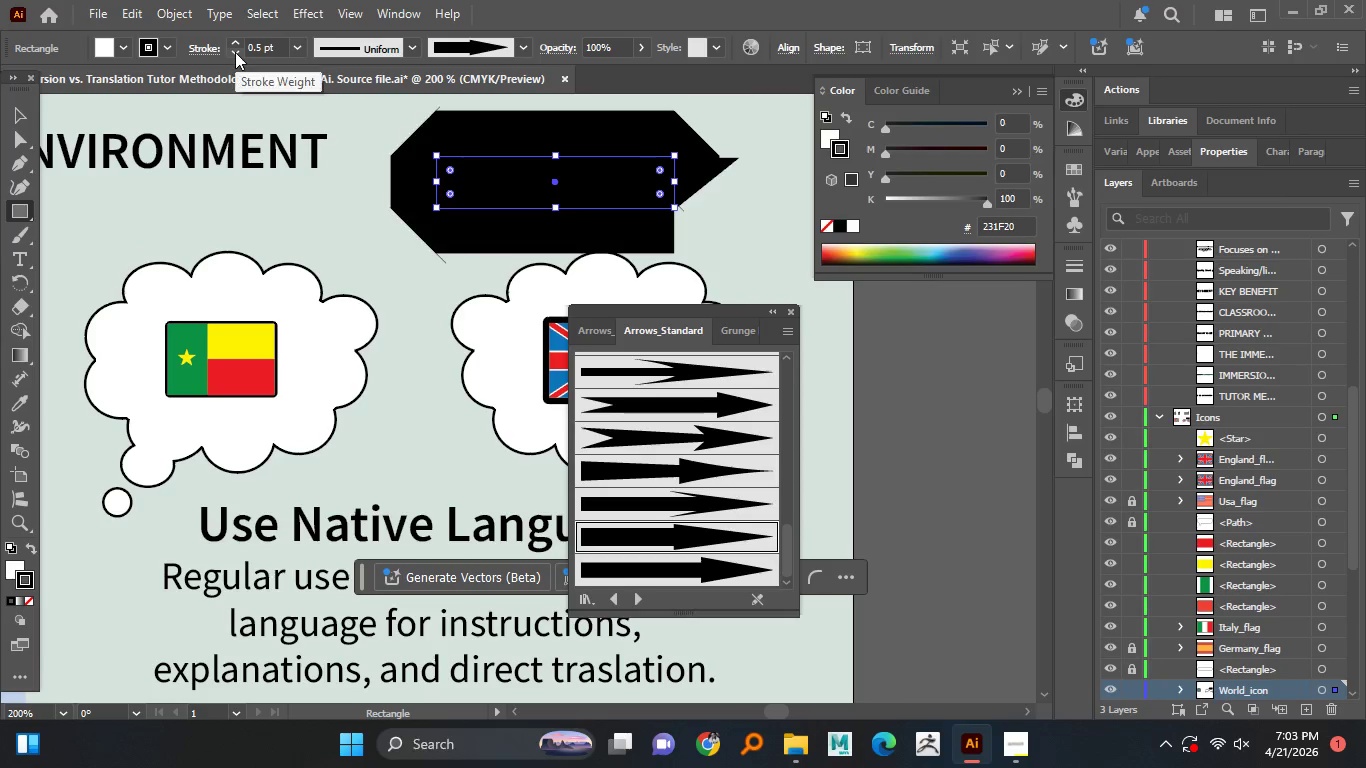 
triple_click([235, 52])
 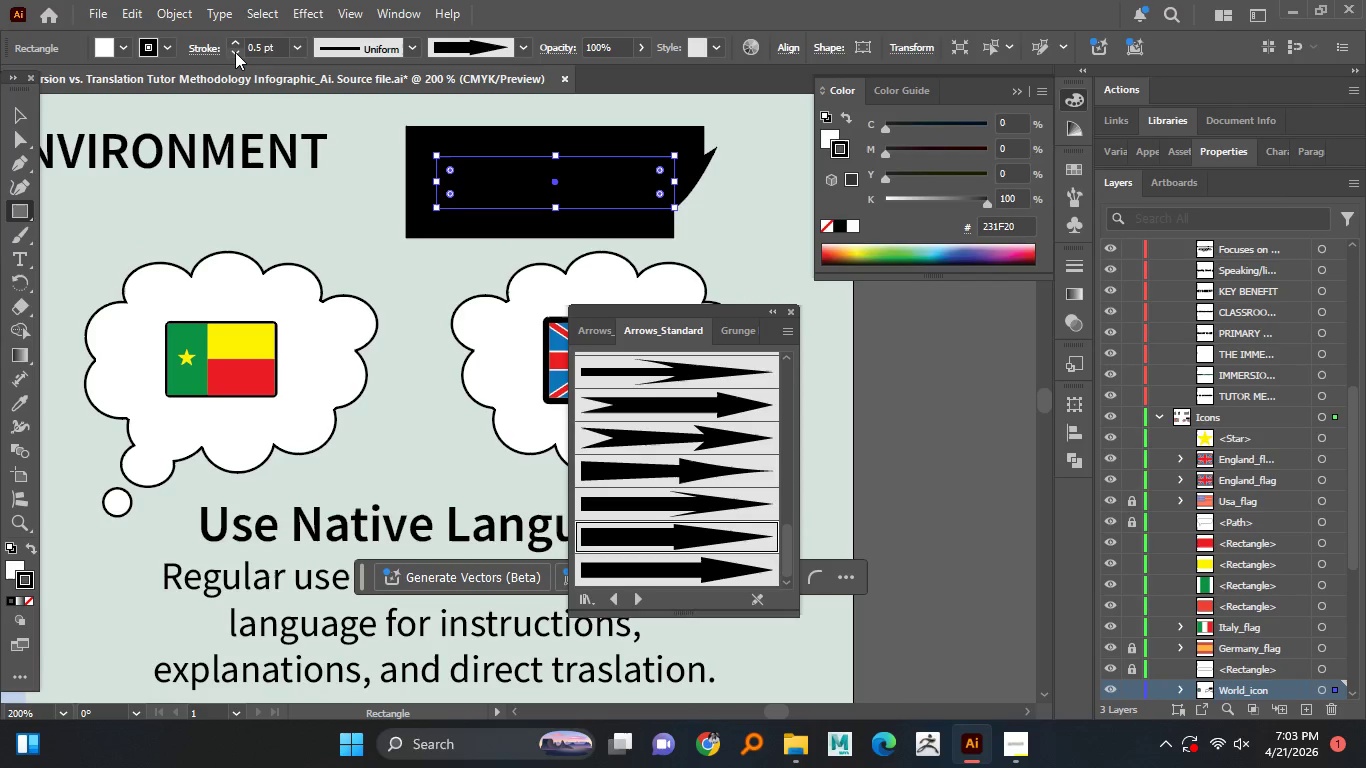 
triple_click([235, 52])
 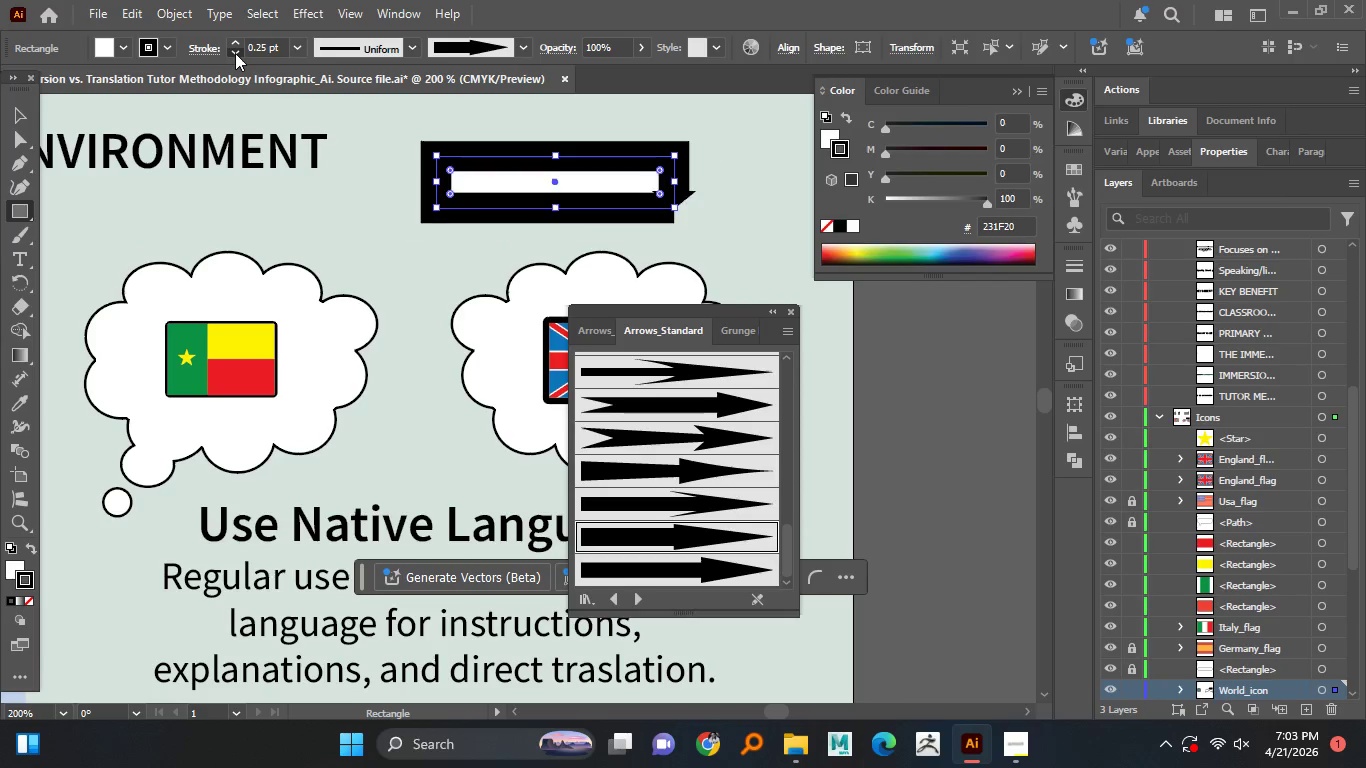 
triple_click([235, 53])
 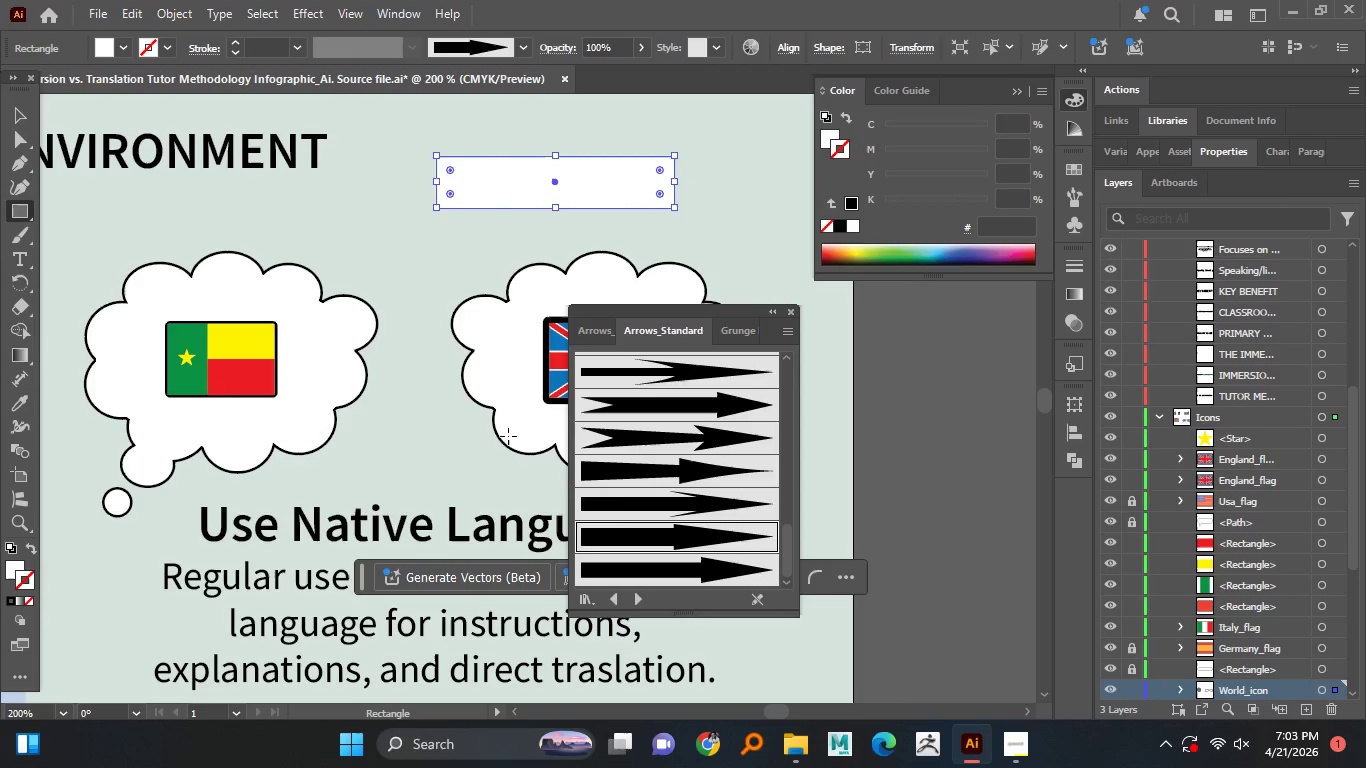 
left_click_drag(start_coordinate=[665, 536], to_coordinate=[427, 282])
 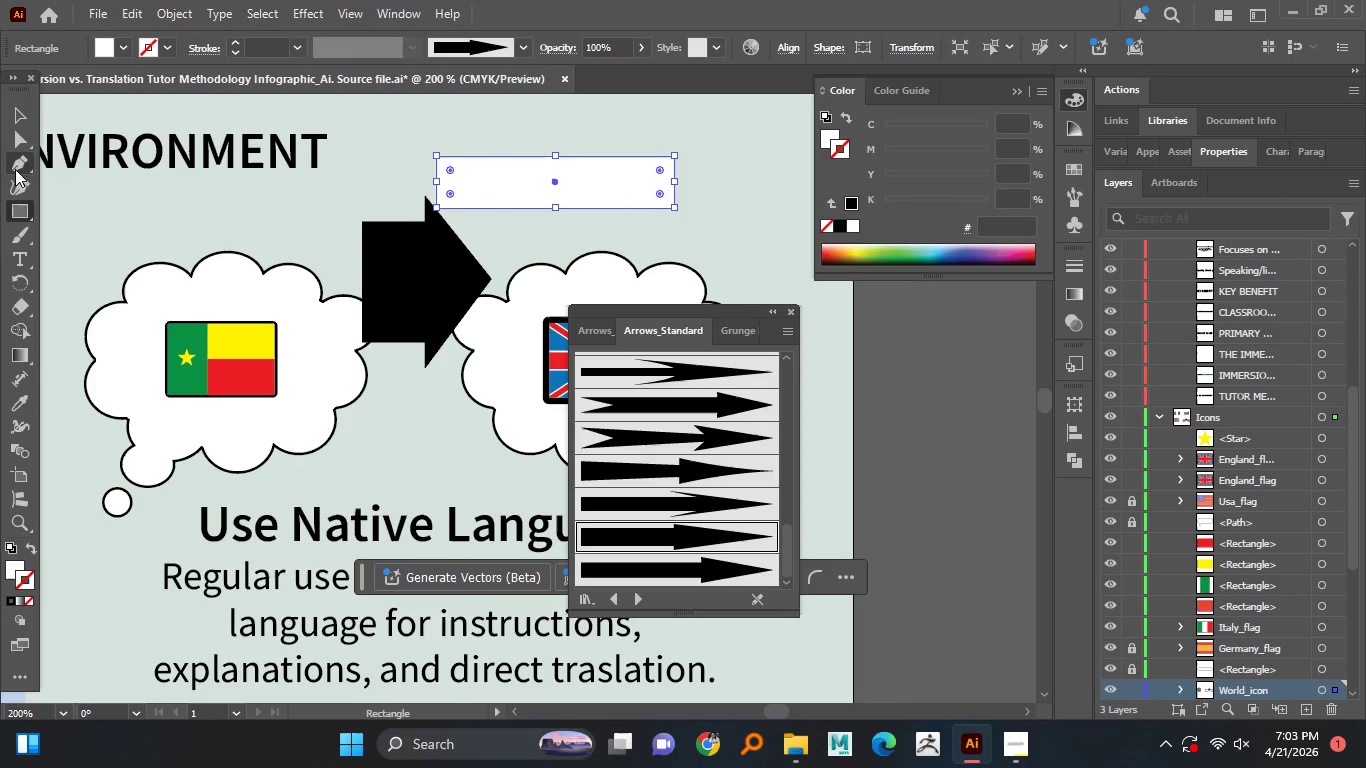 
left_click([10, 105])
 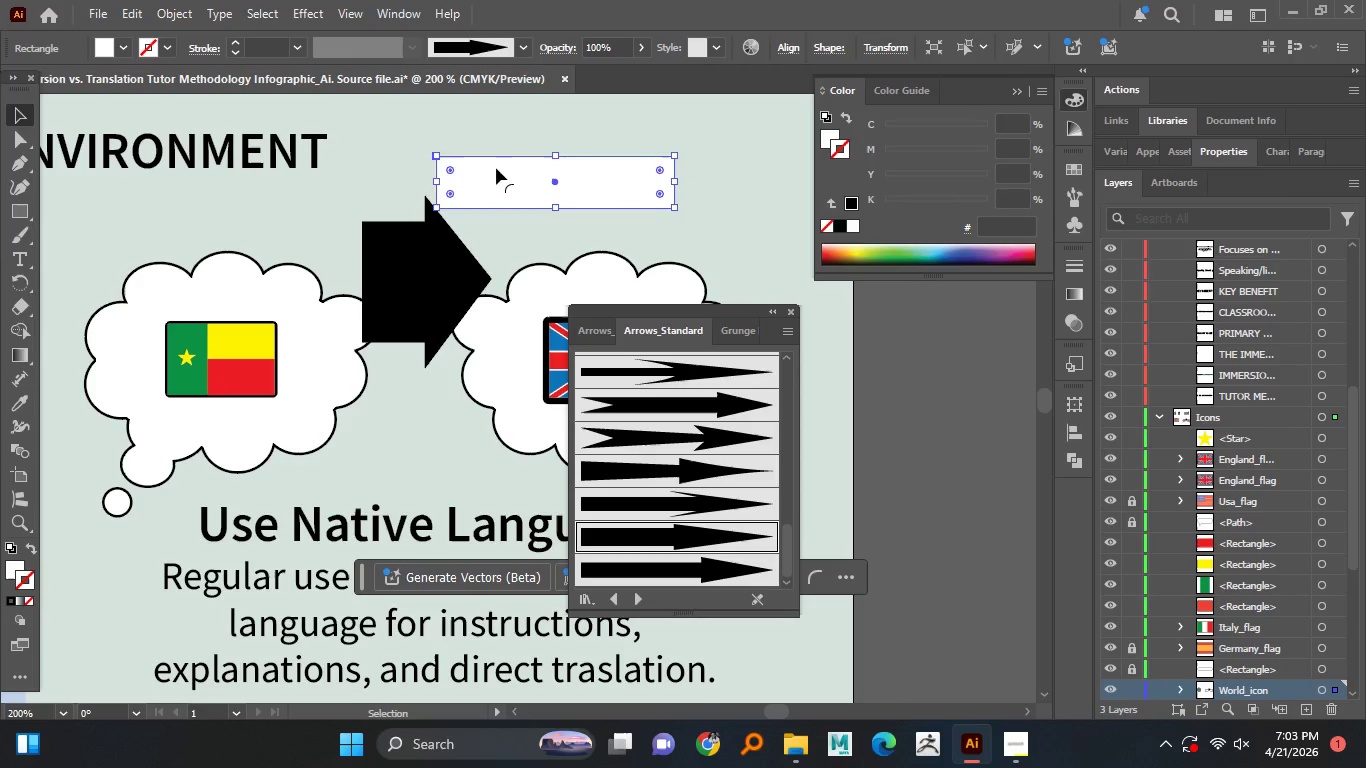 
left_click([496, 168])
 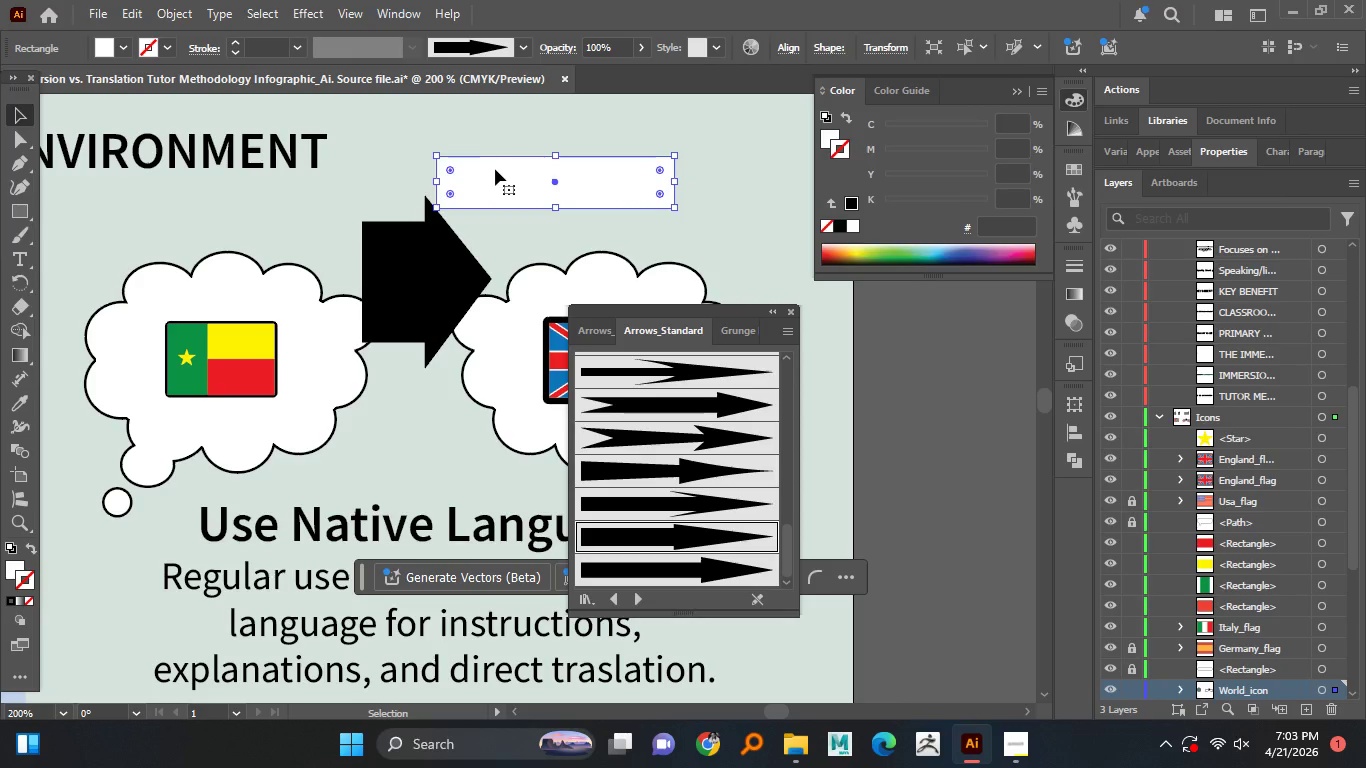 
key(Delete)
 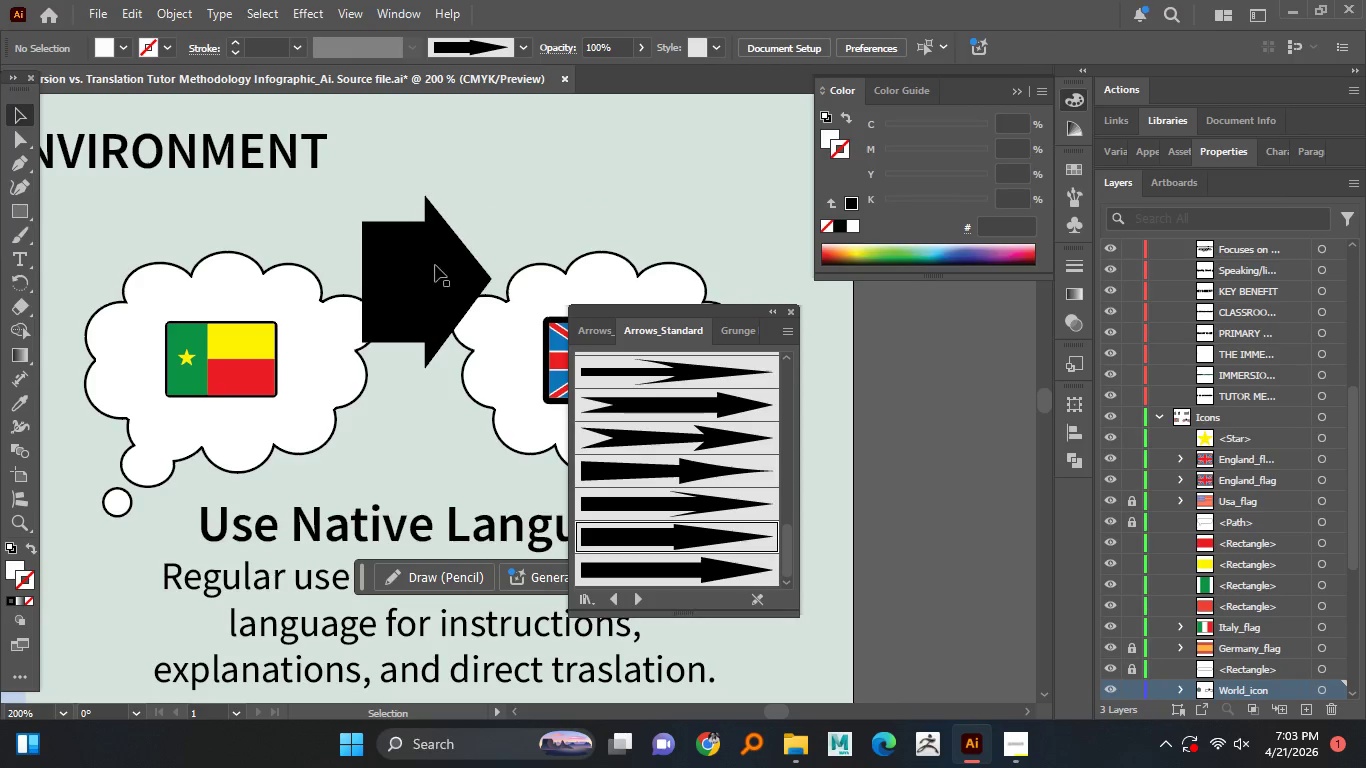 
left_click([435, 265])
 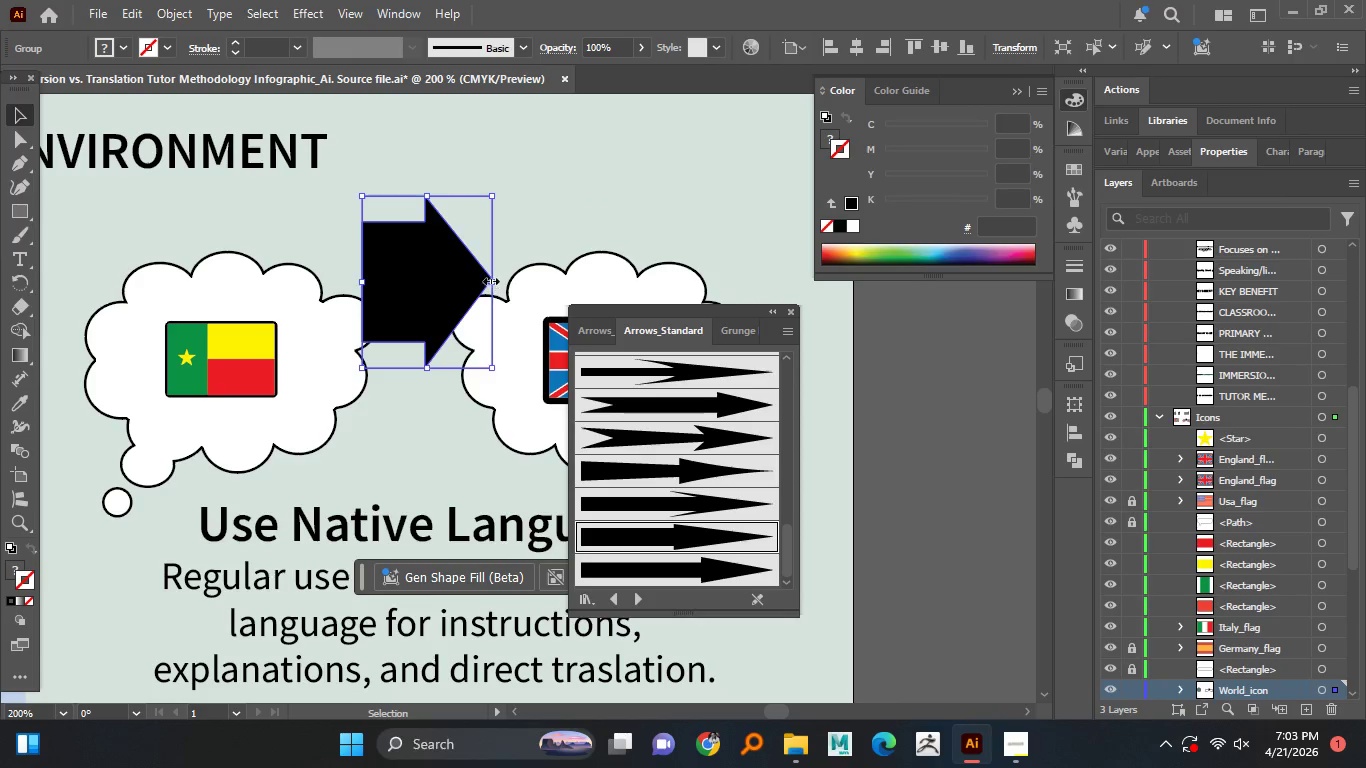 
left_click_drag(start_coordinate=[490, 280], to_coordinate=[813, 243])
 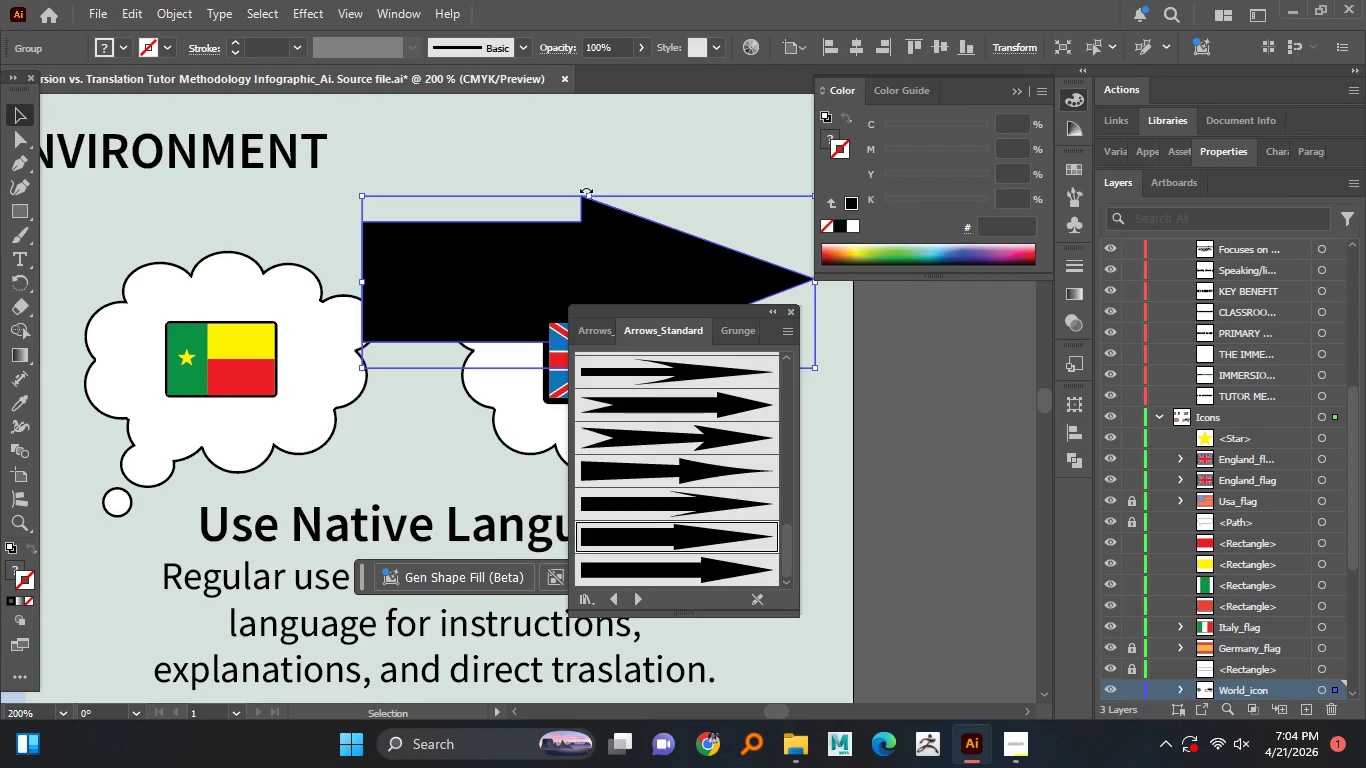 
hold_key(key=AltLeft, duration=1.5)
 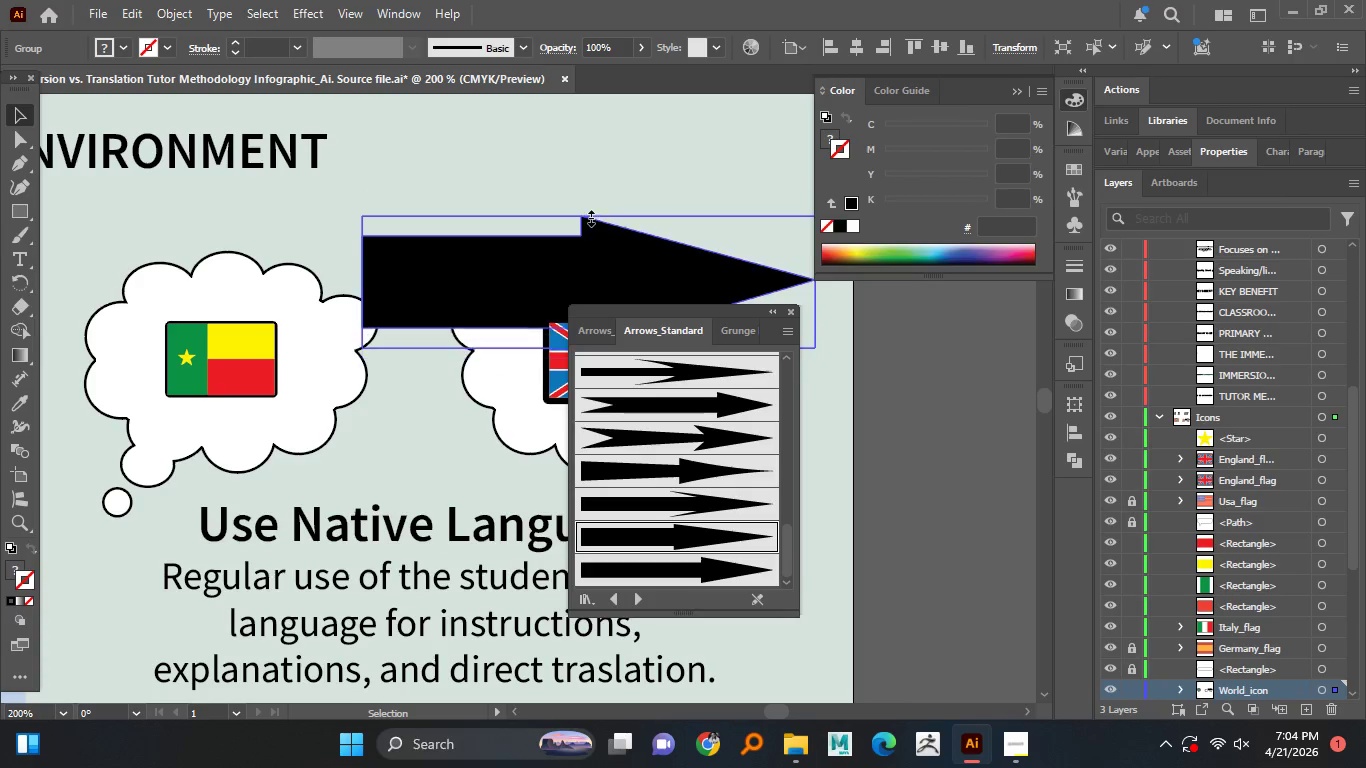 
hold_key(key=AltLeft, duration=1.5)
left_click_drag(start_coordinate=[586, 193], to_coordinate=[588, 242])
 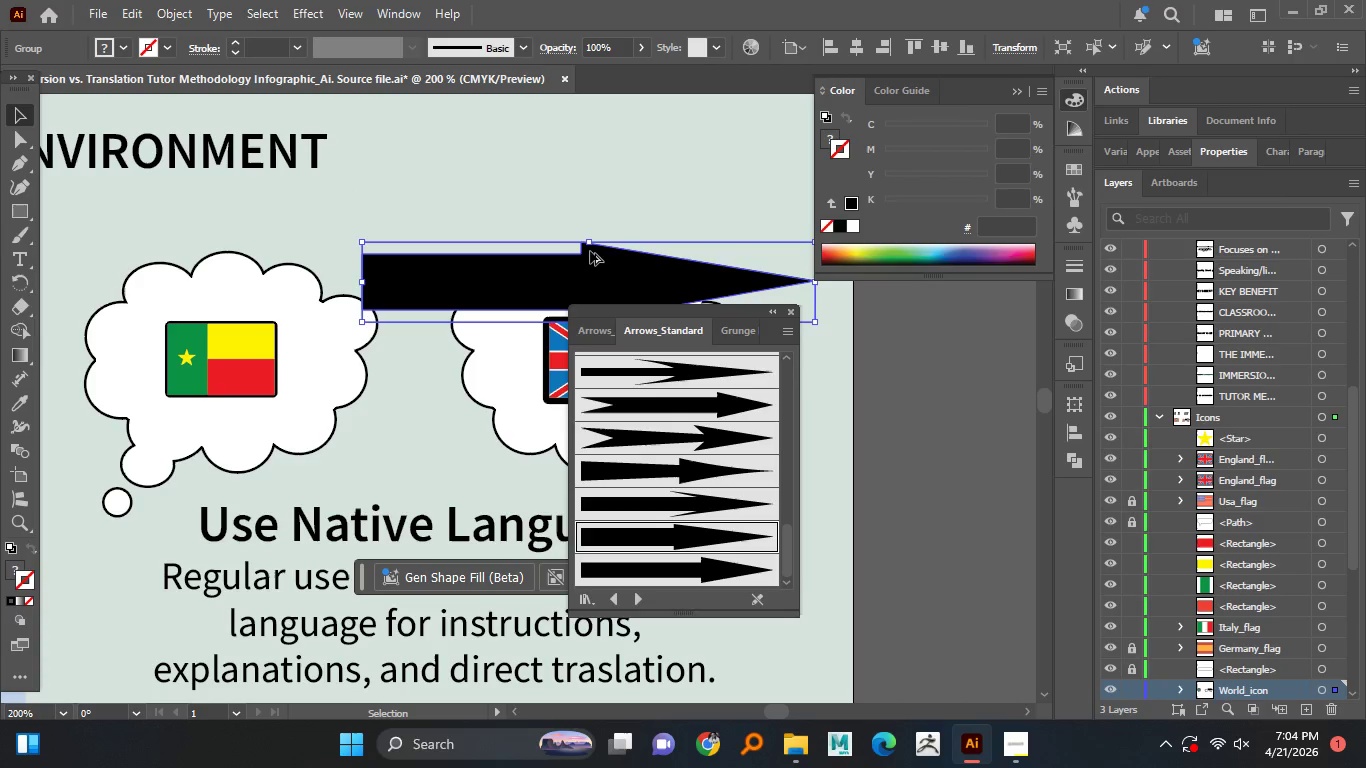 
hold_key(key=AltLeft, duration=0.38)
left_click_drag(start_coordinate=[603, 262], to_coordinate=[460, 211])
 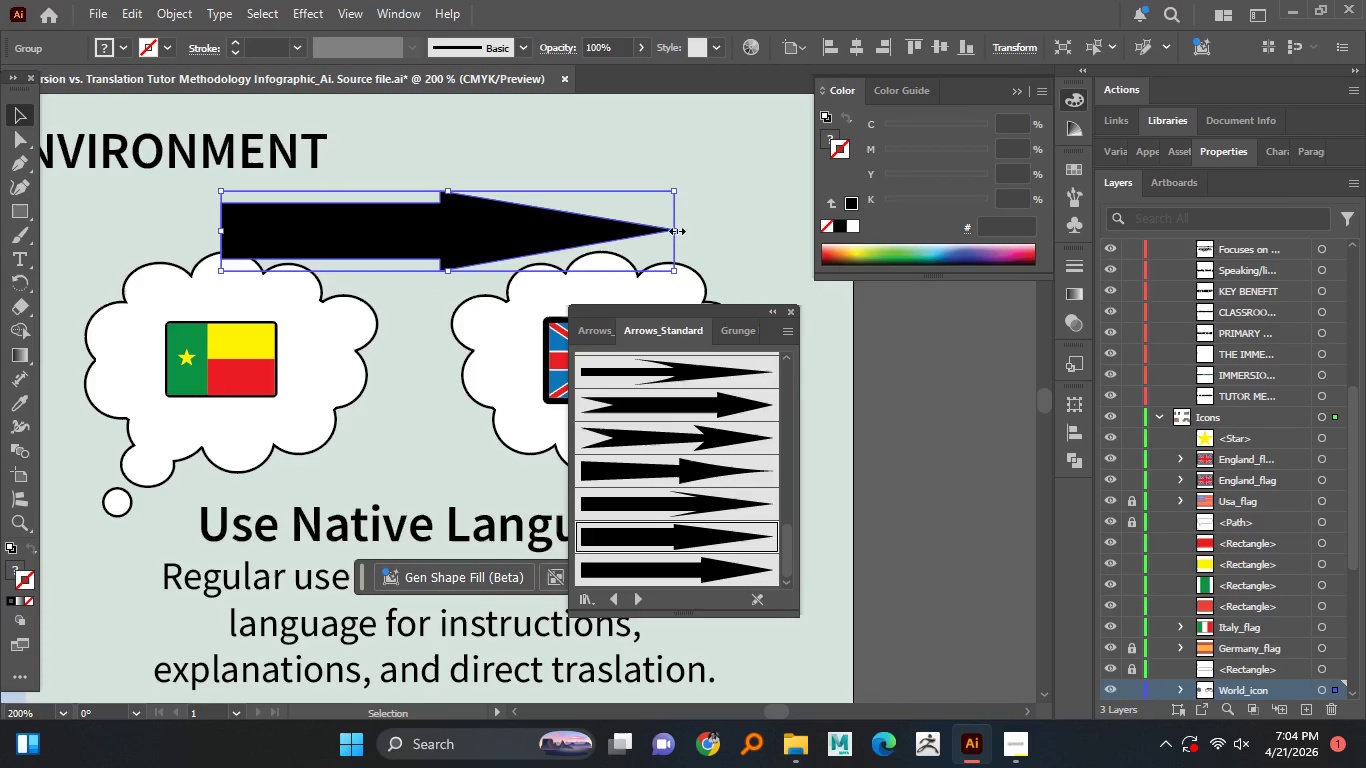 
left_click_drag(start_coordinate=[675, 230], to_coordinate=[341, 192])
 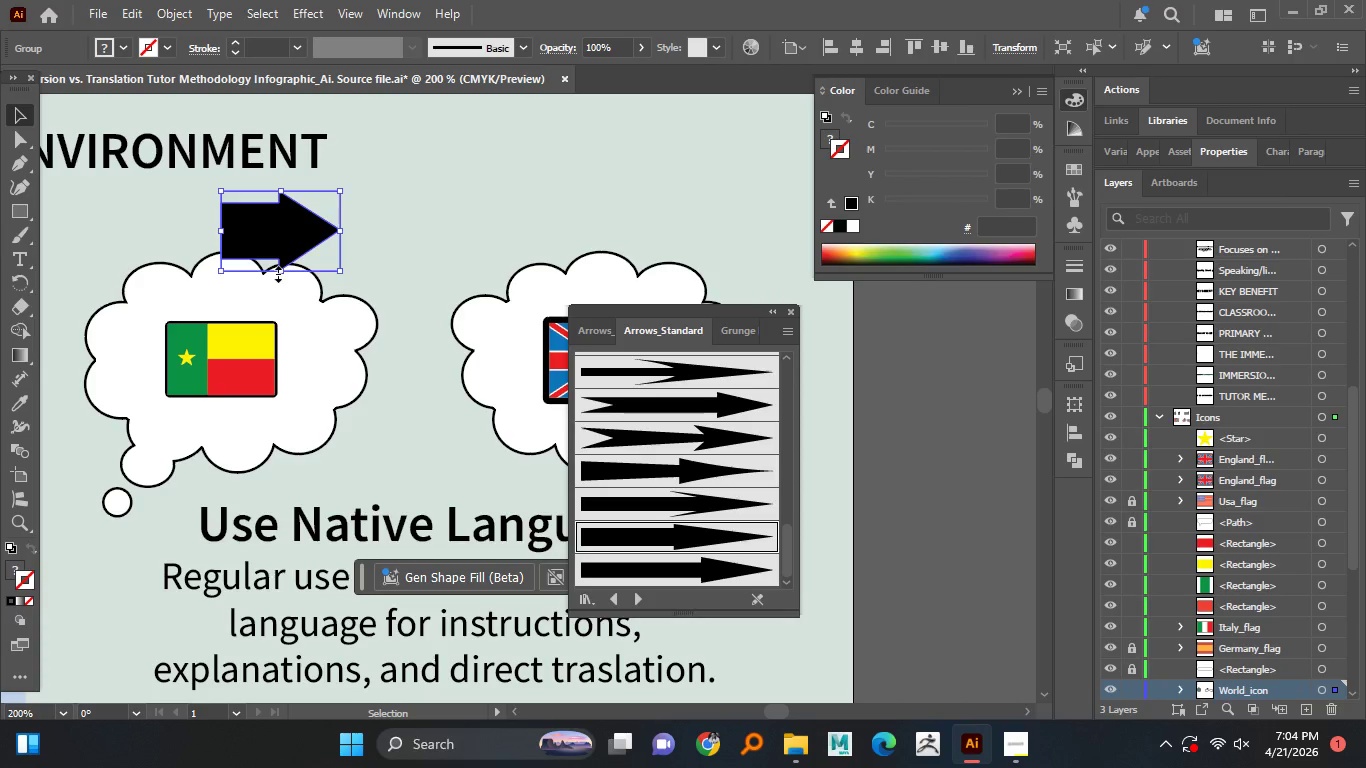 
left_click_drag(start_coordinate=[277, 271], to_coordinate=[280, 246])
 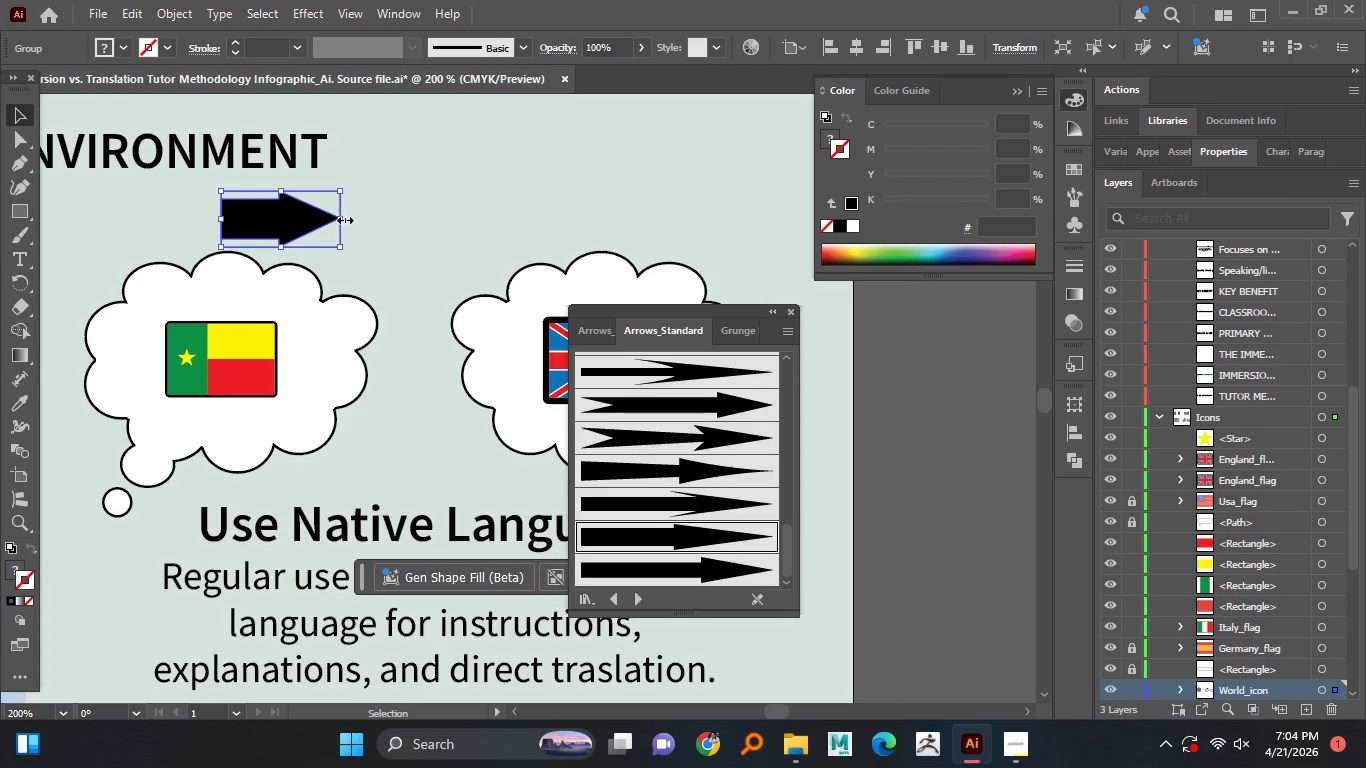 
left_click_drag(start_coordinate=[343, 217], to_coordinate=[323, 213])
 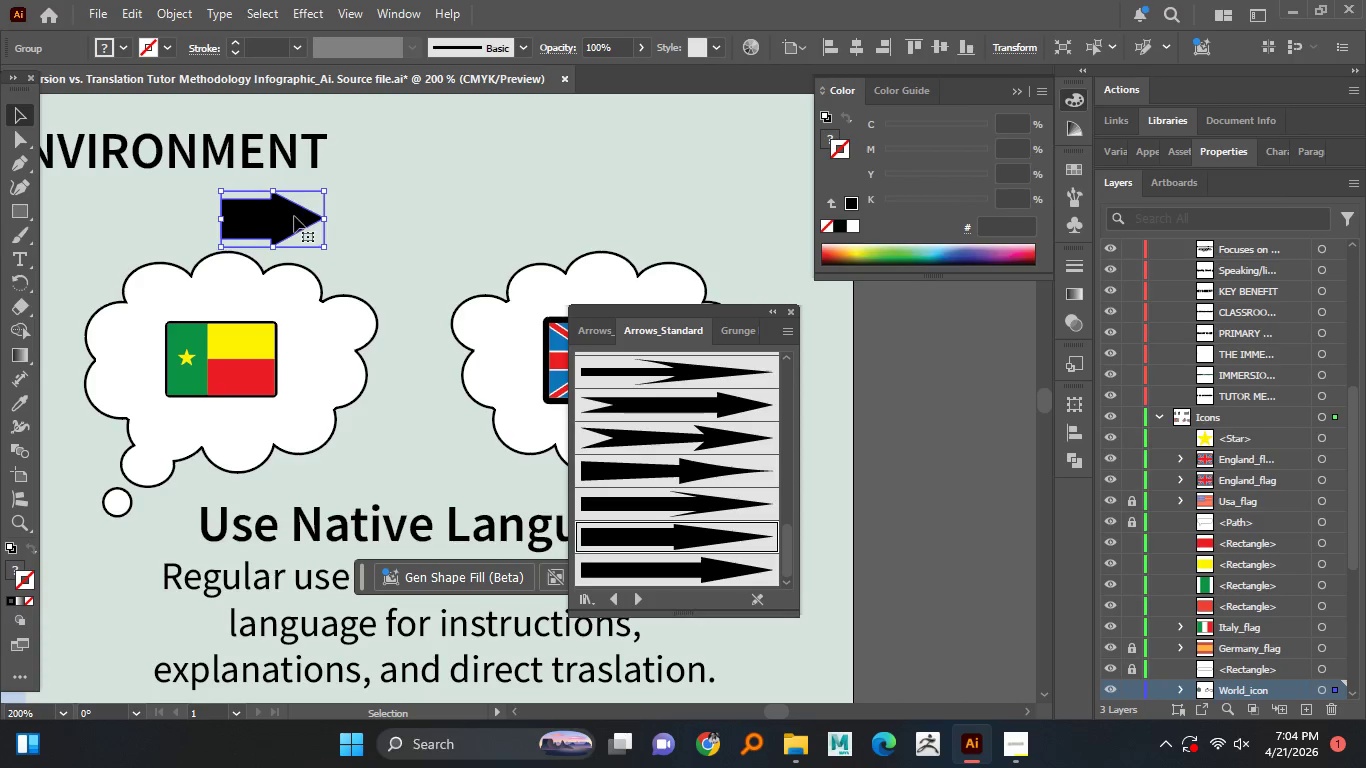 
left_click_drag(start_coordinate=[294, 216], to_coordinate=[469, 224])
 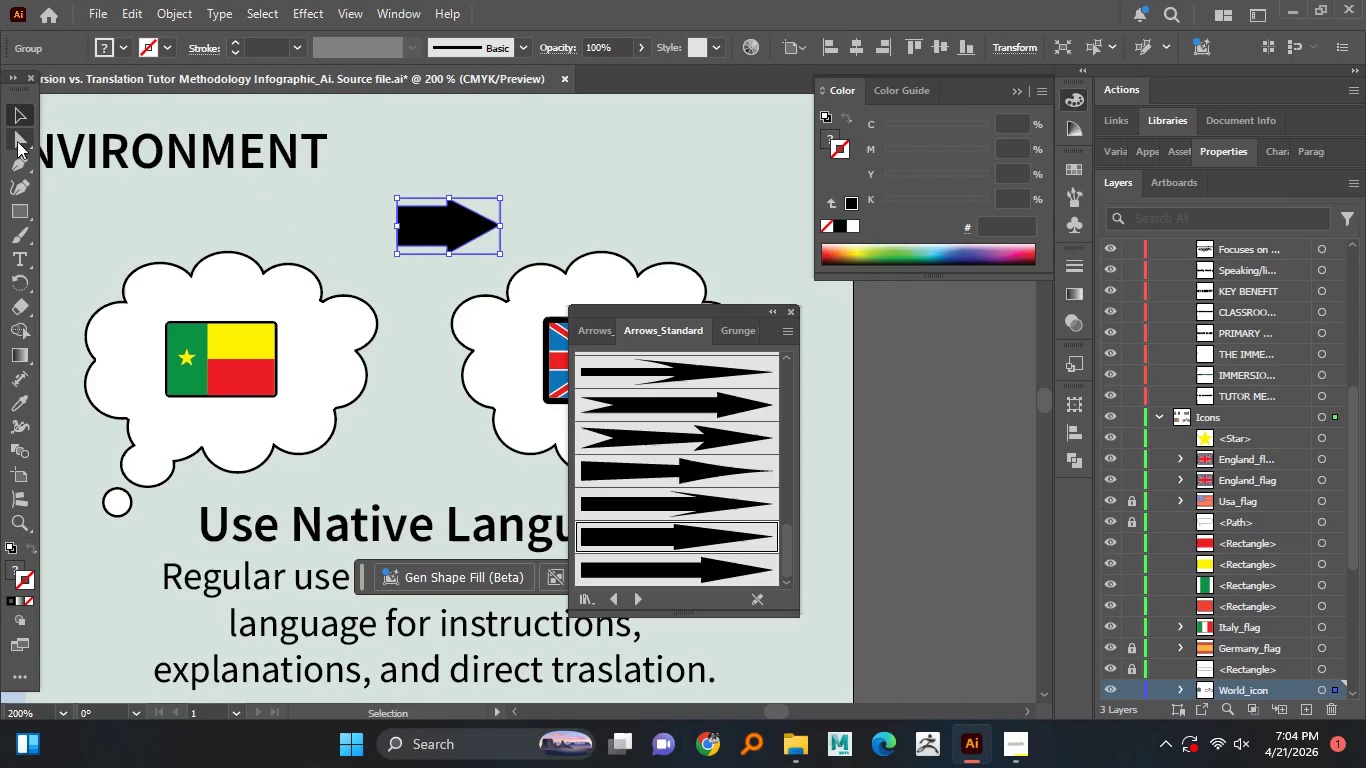 
left_click([16, 138])
 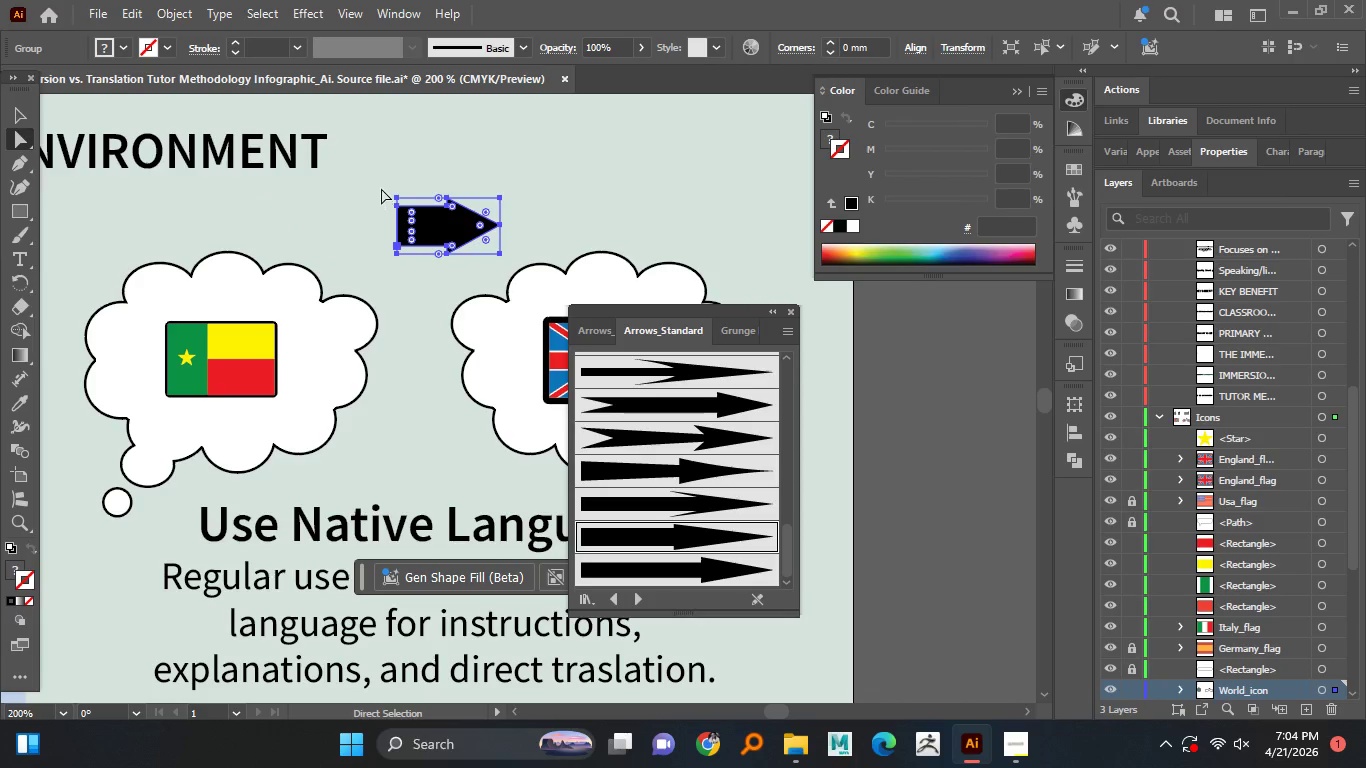 
left_click_drag(start_coordinate=[381, 188], to_coordinate=[401, 272])
 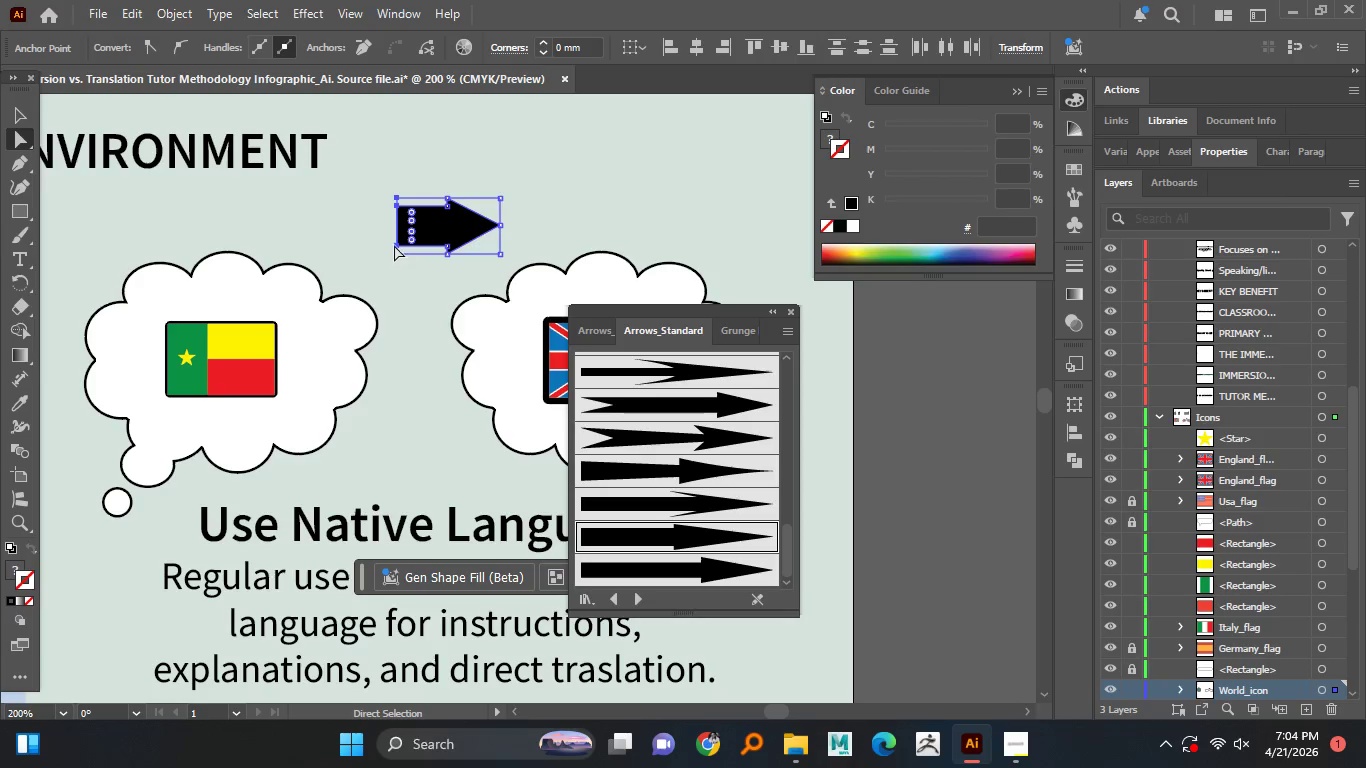 
left_click_drag(start_coordinate=[394, 245], to_coordinate=[319, 239])
 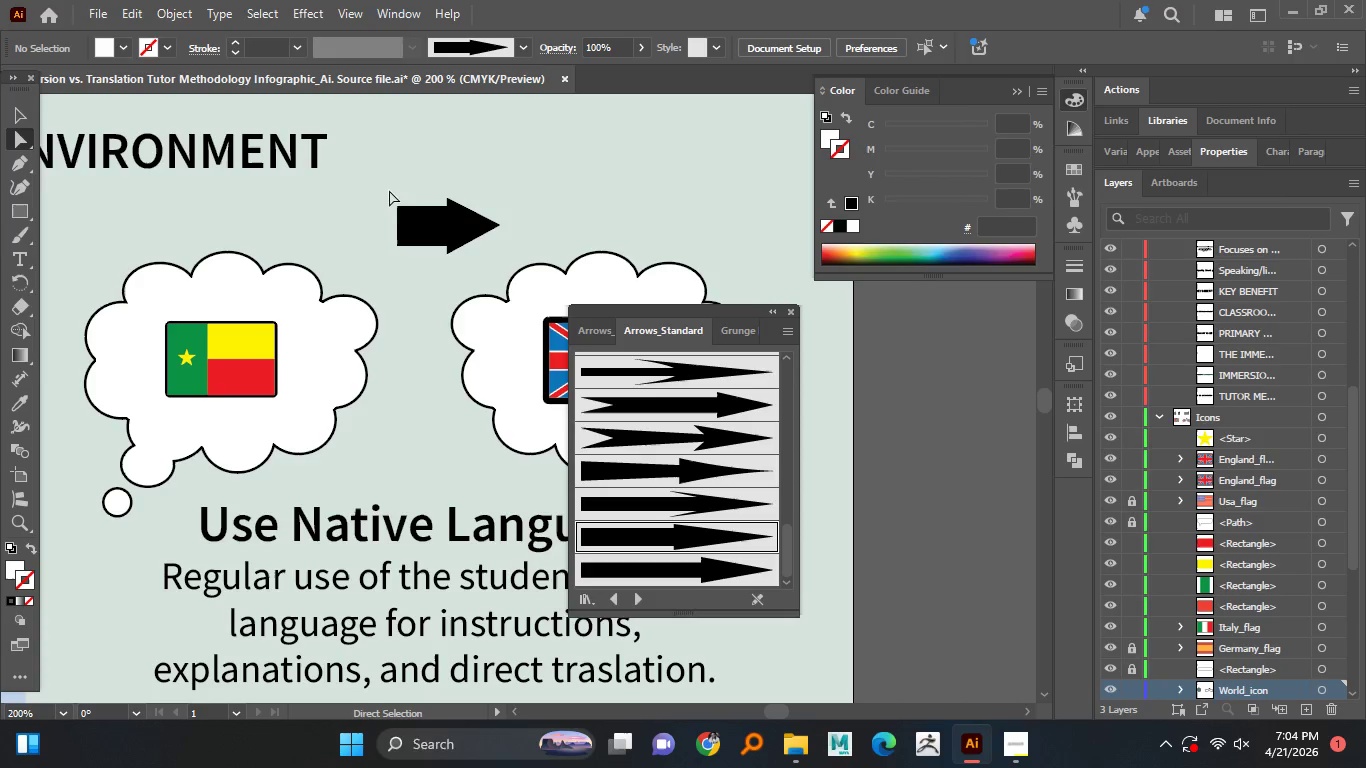 
left_click_drag(start_coordinate=[390, 194], to_coordinate=[413, 281])
 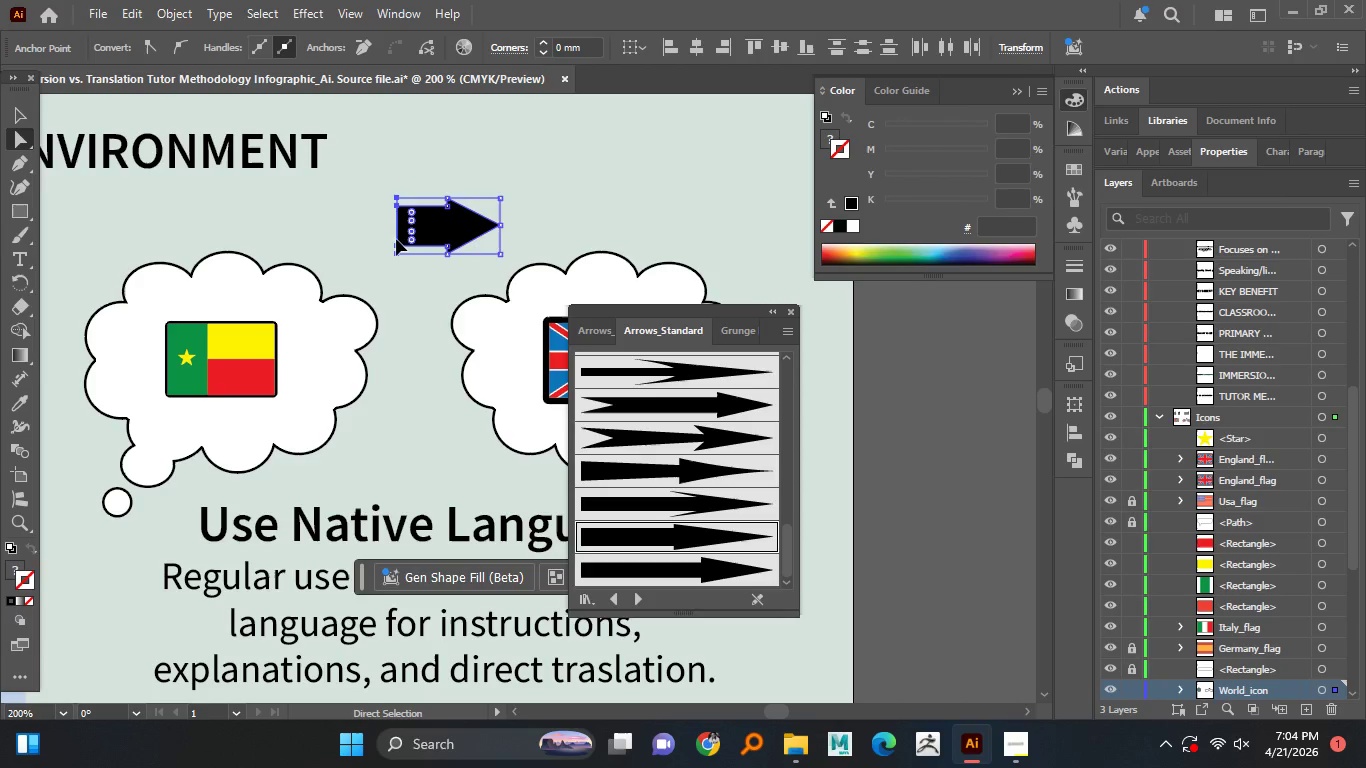 
left_click_drag(start_coordinate=[397, 240], to_coordinate=[254, 236])
 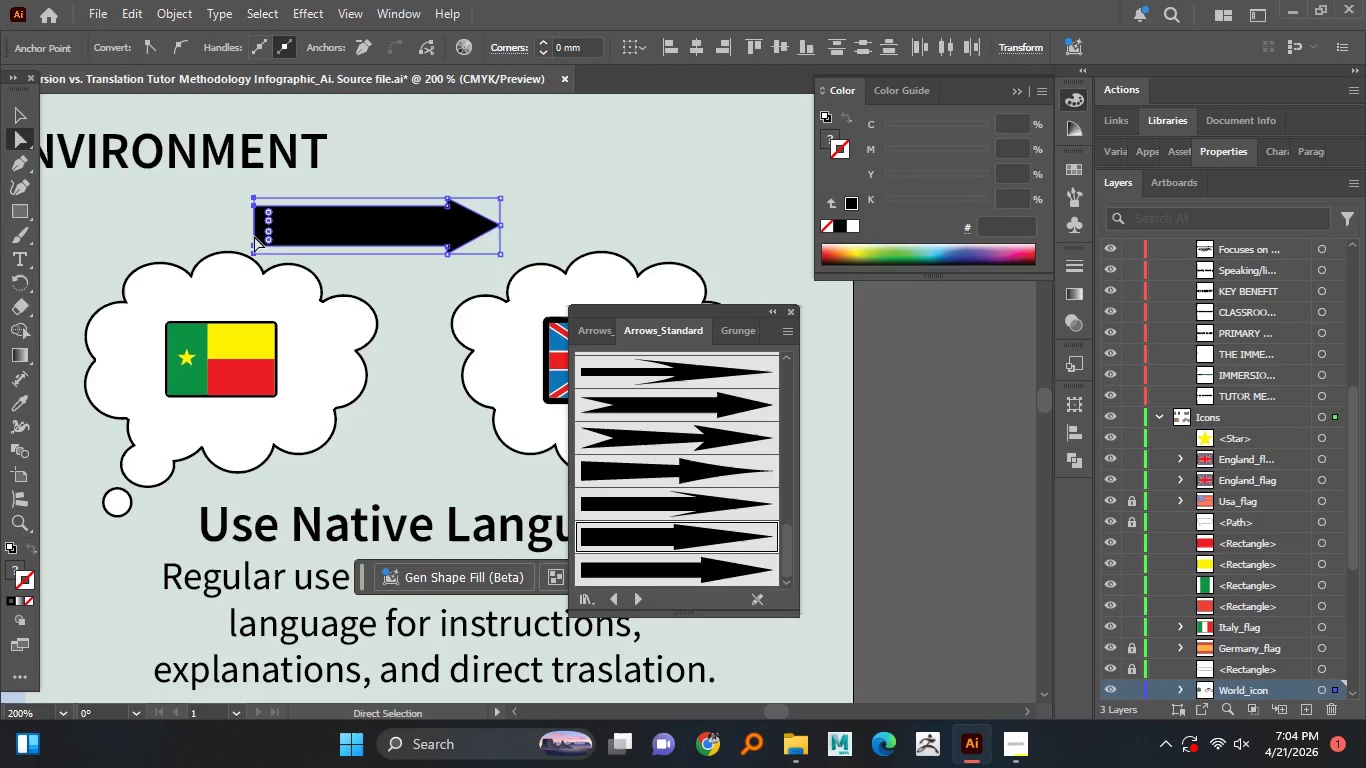 
hold_key(key=ShiftLeft, duration=1.44)
 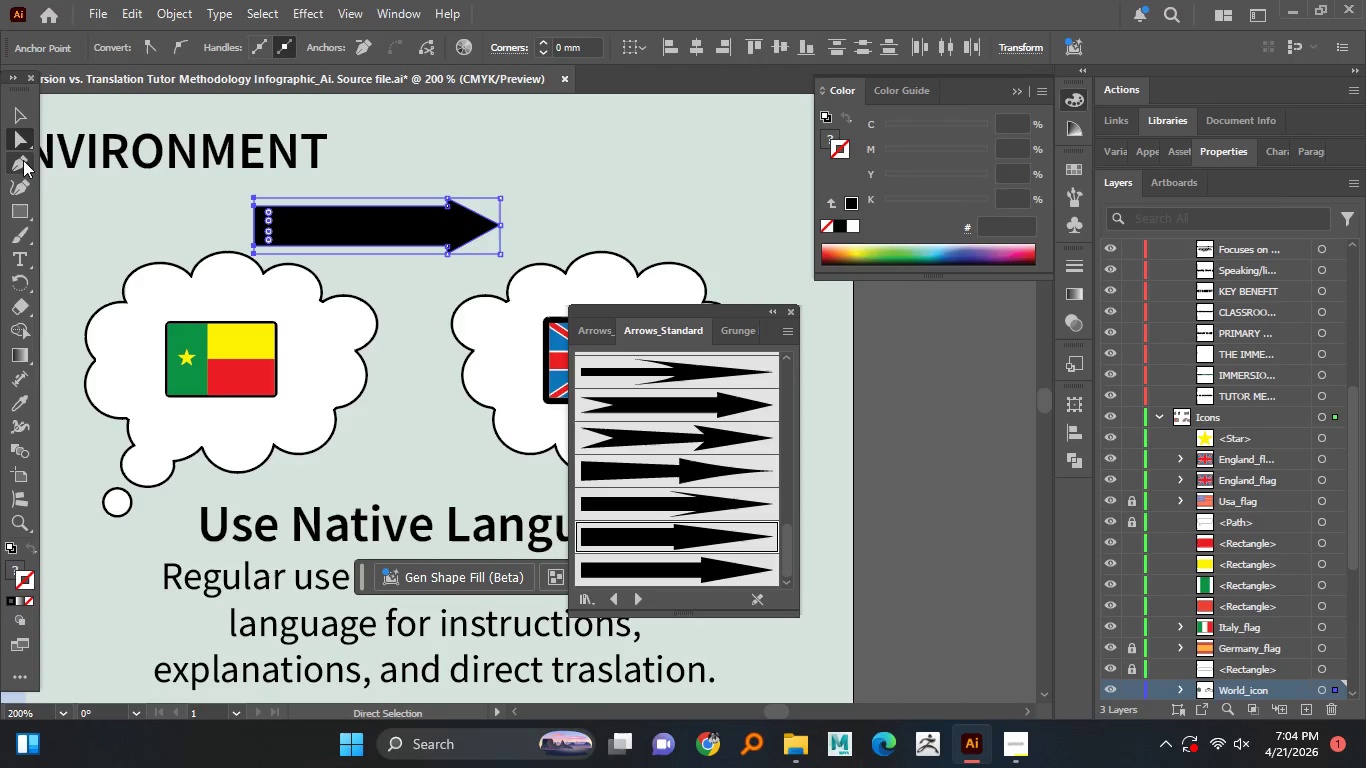 
left_click([21, 187])
 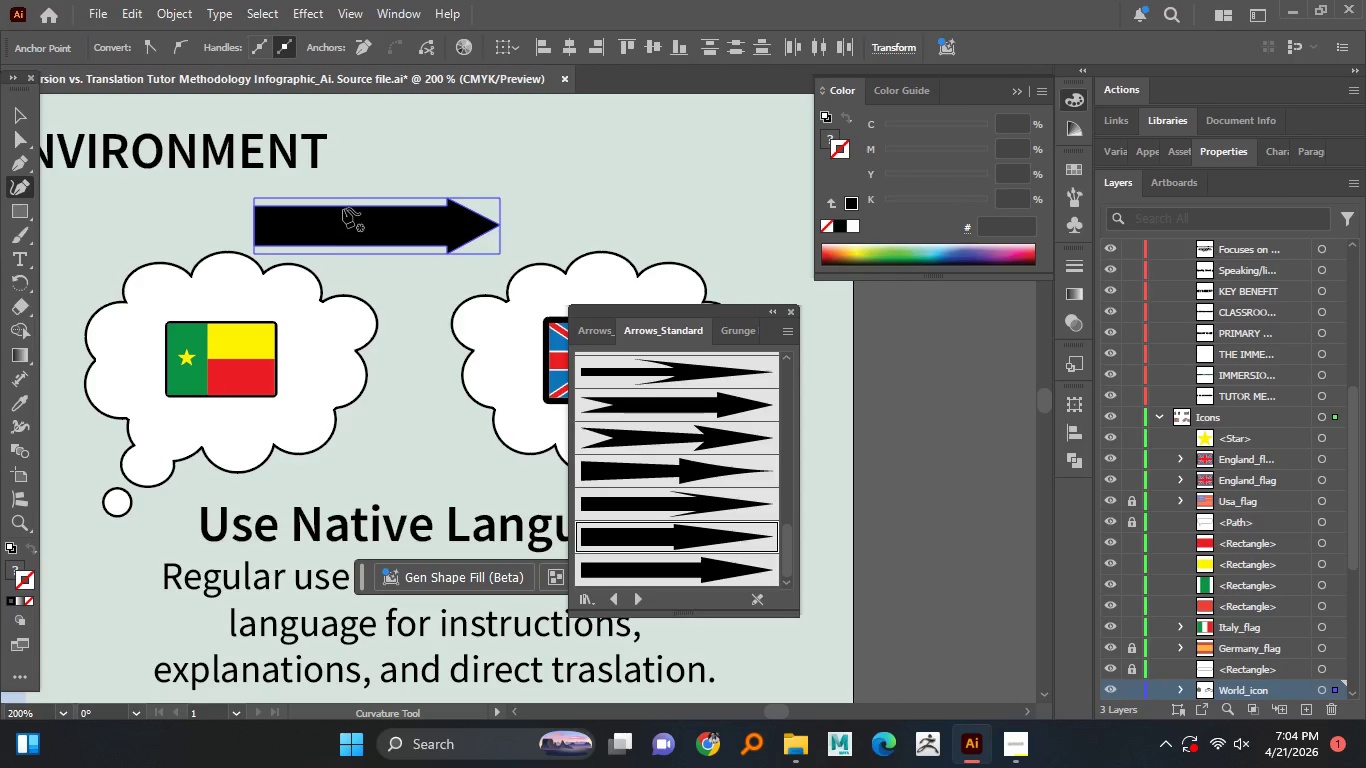 
left_click_drag(start_coordinate=[342, 206], to_coordinate=[339, 193])
 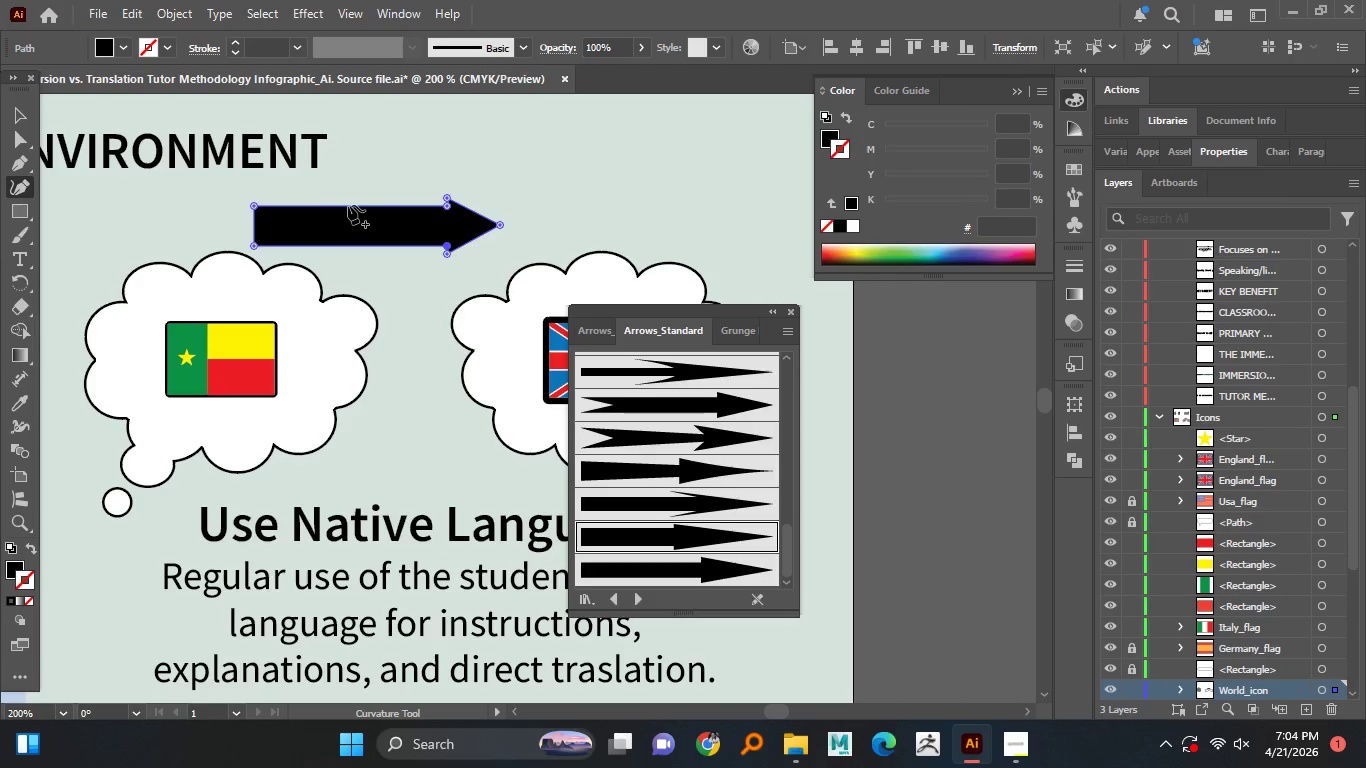 
left_click_drag(start_coordinate=[349, 205], to_coordinate=[352, 184])
 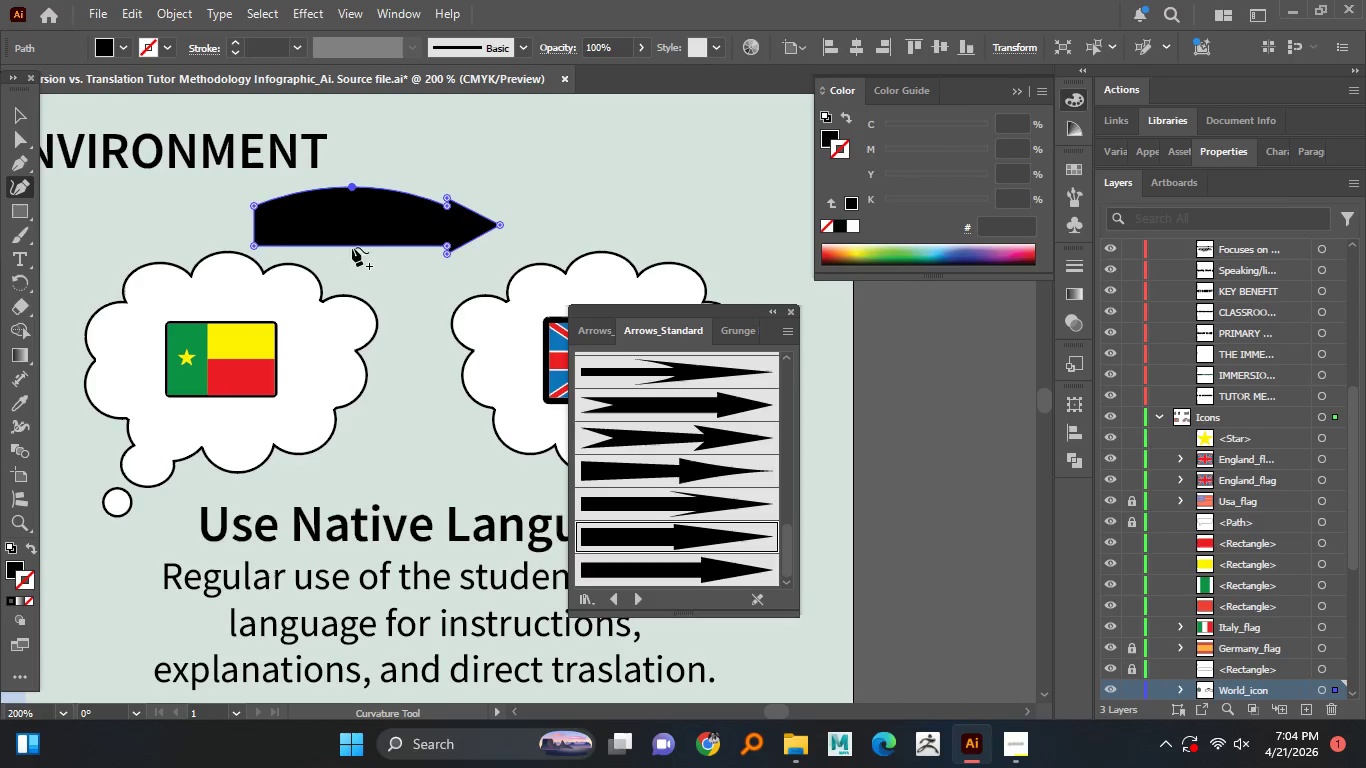 
left_click_drag(start_coordinate=[352, 247], to_coordinate=[355, 210])
 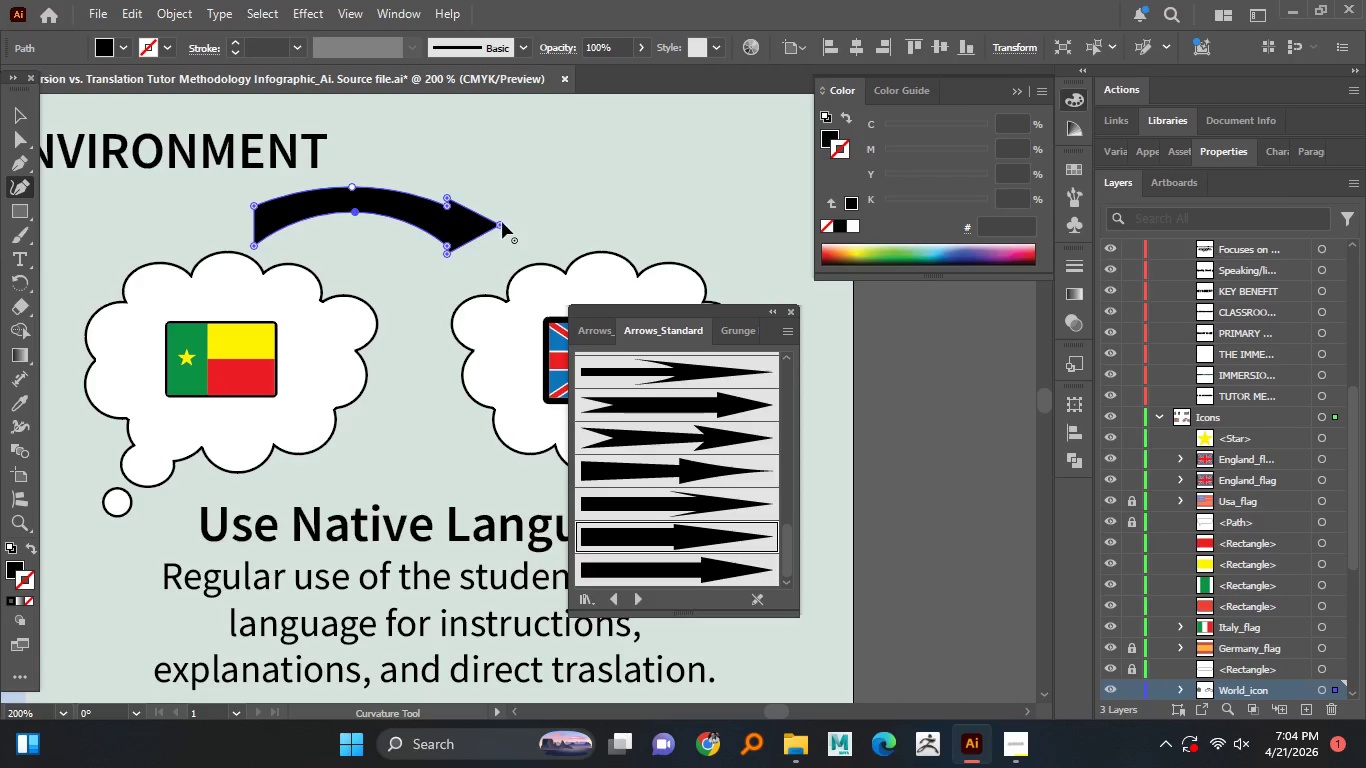 
left_click_drag(start_coordinate=[498, 224], to_coordinate=[487, 250])
 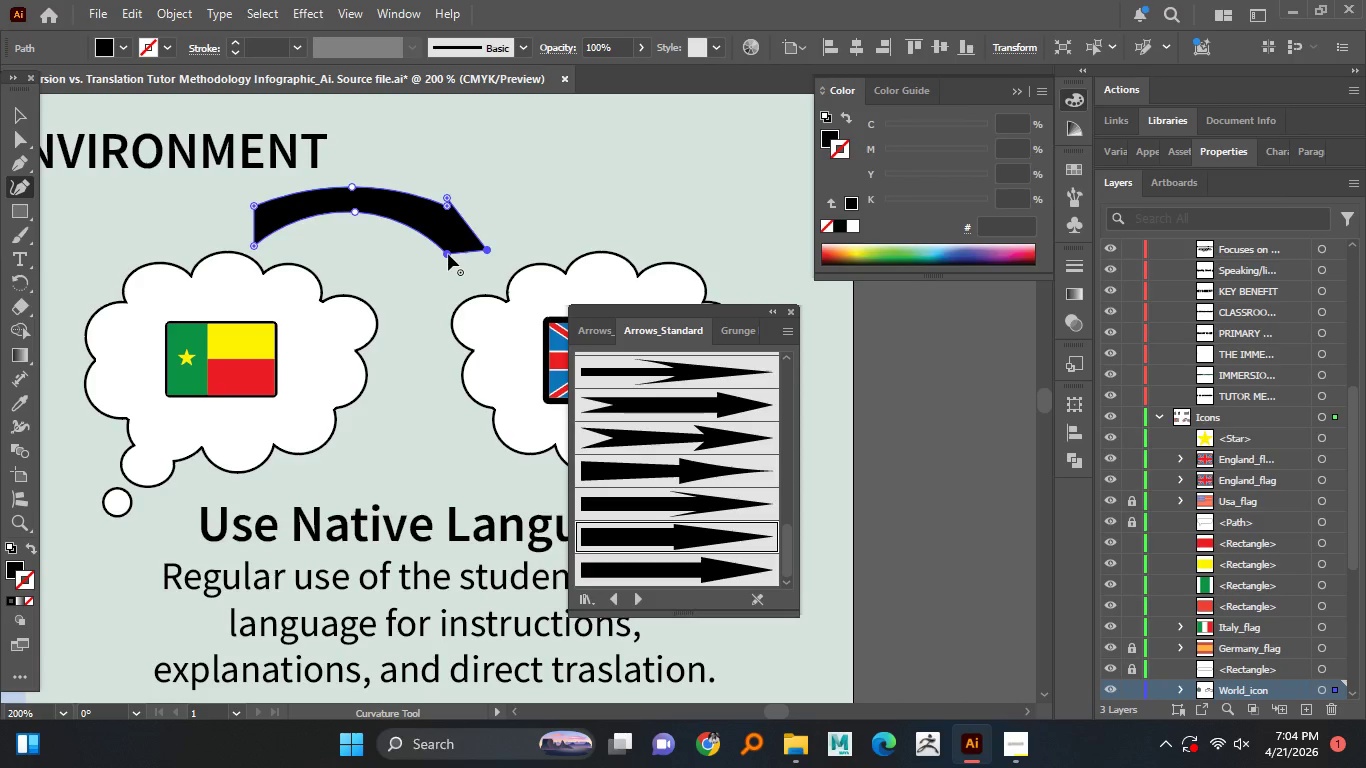 
left_click_drag(start_coordinate=[448, 254], to_coordinate=[431, 262])
 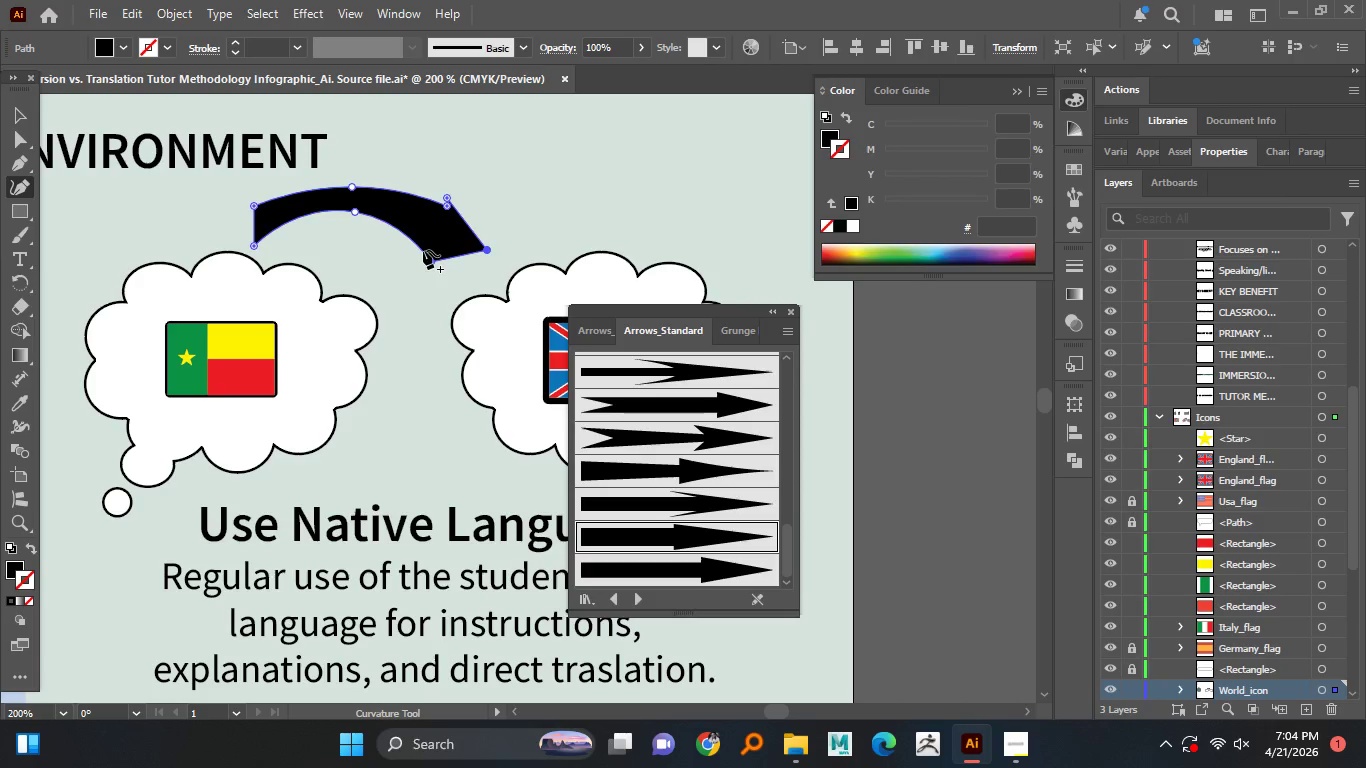 
left_click_drag(start_coordinate=[424, 250], to_coordinate=[438, 244])
 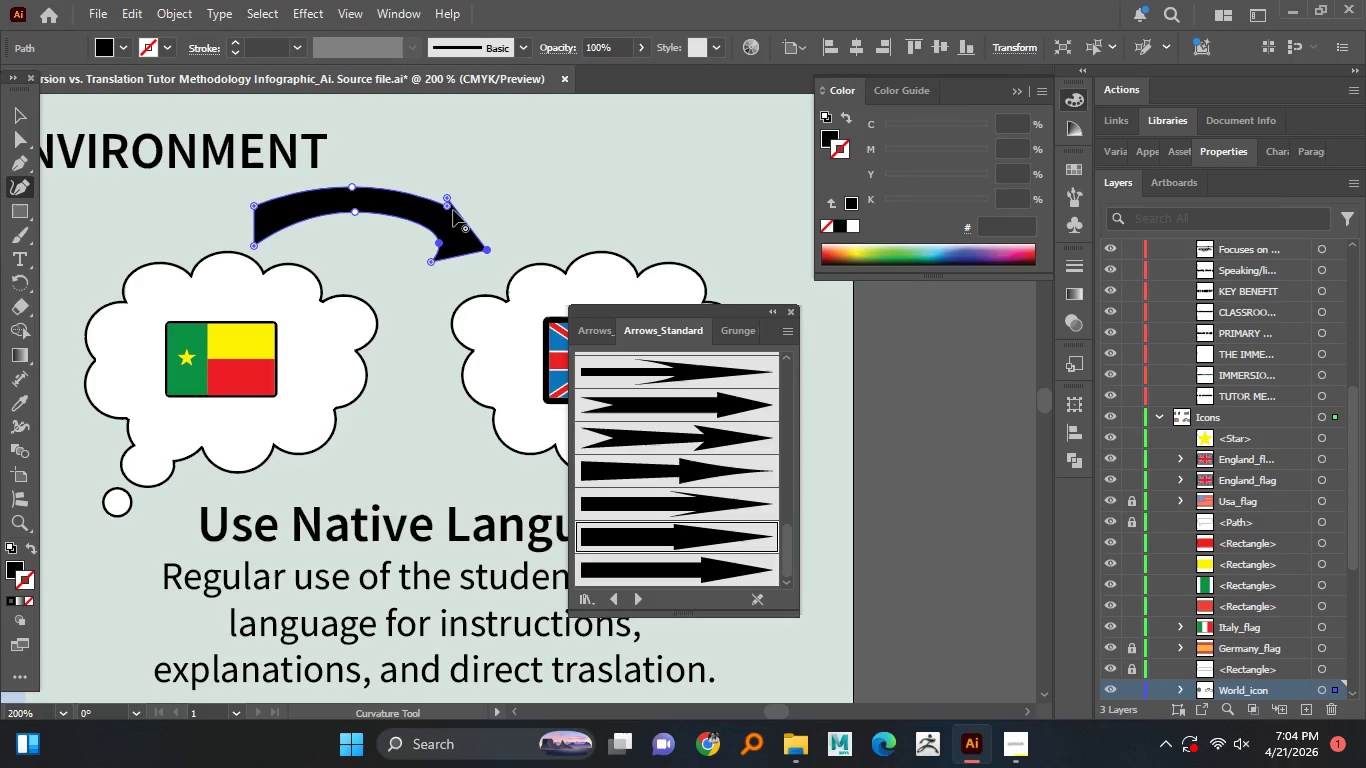 
hold_key(key=AltLeft, duration=0.75)
 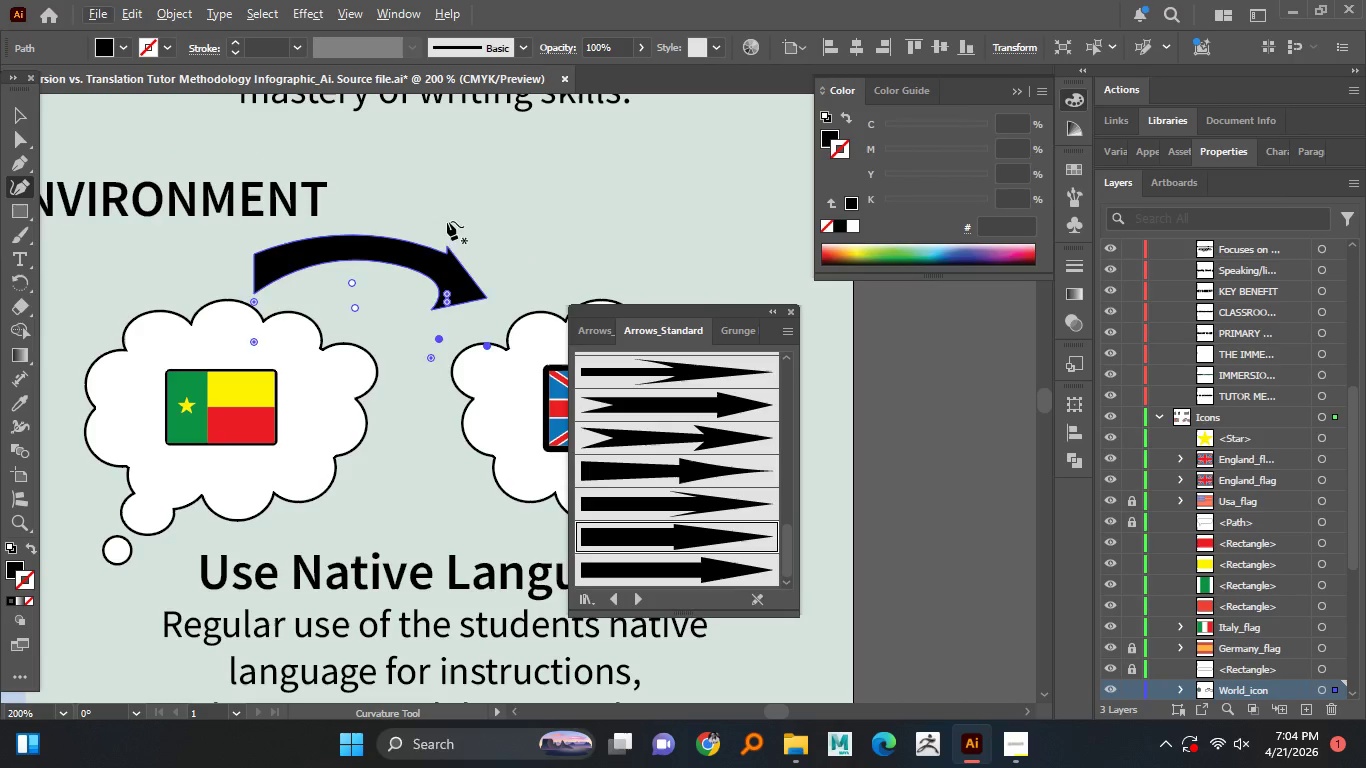 
scroll: coordinate [448, 217], scroll_direction: up, amount: 2.0
 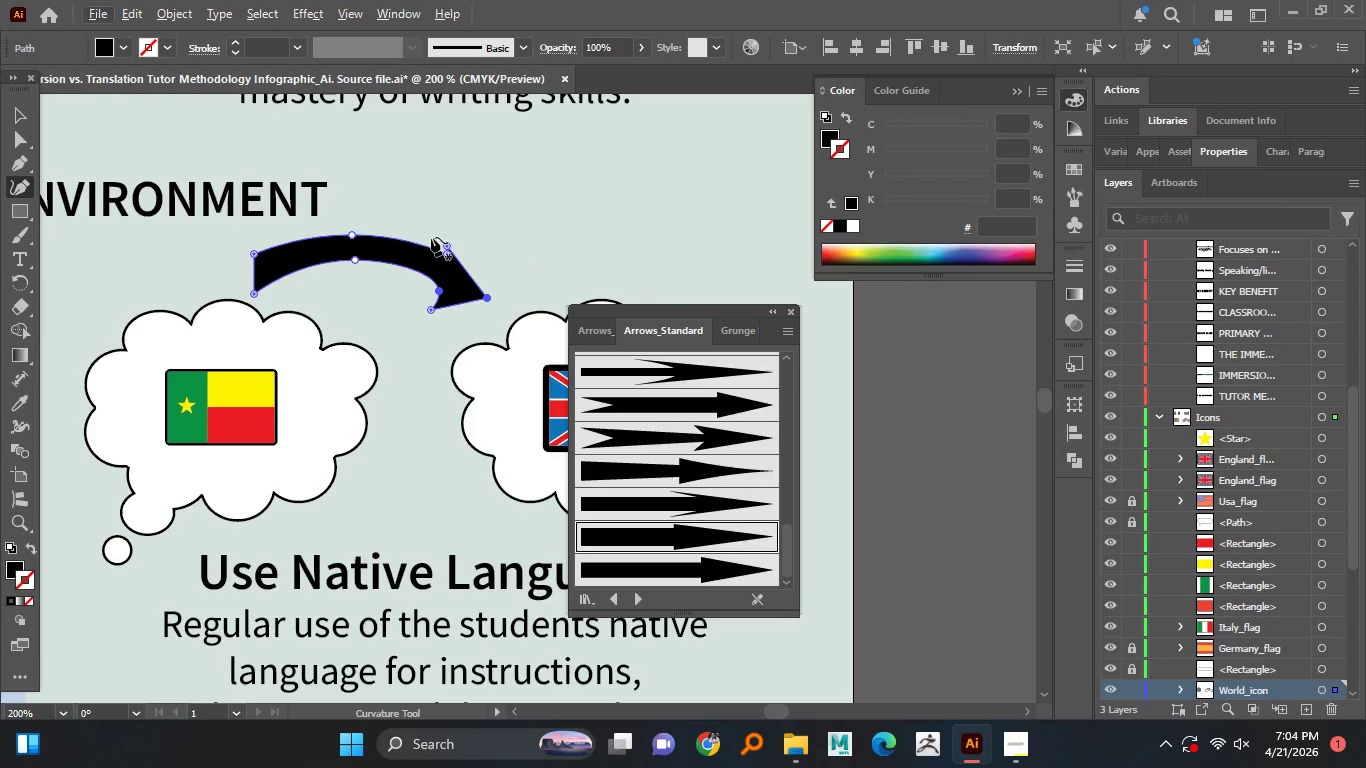 
hold_key(key=AltLeft, duration=1.31)
scroll: coordinate [455, 256], scroll_direction: up, amount: 3.0
 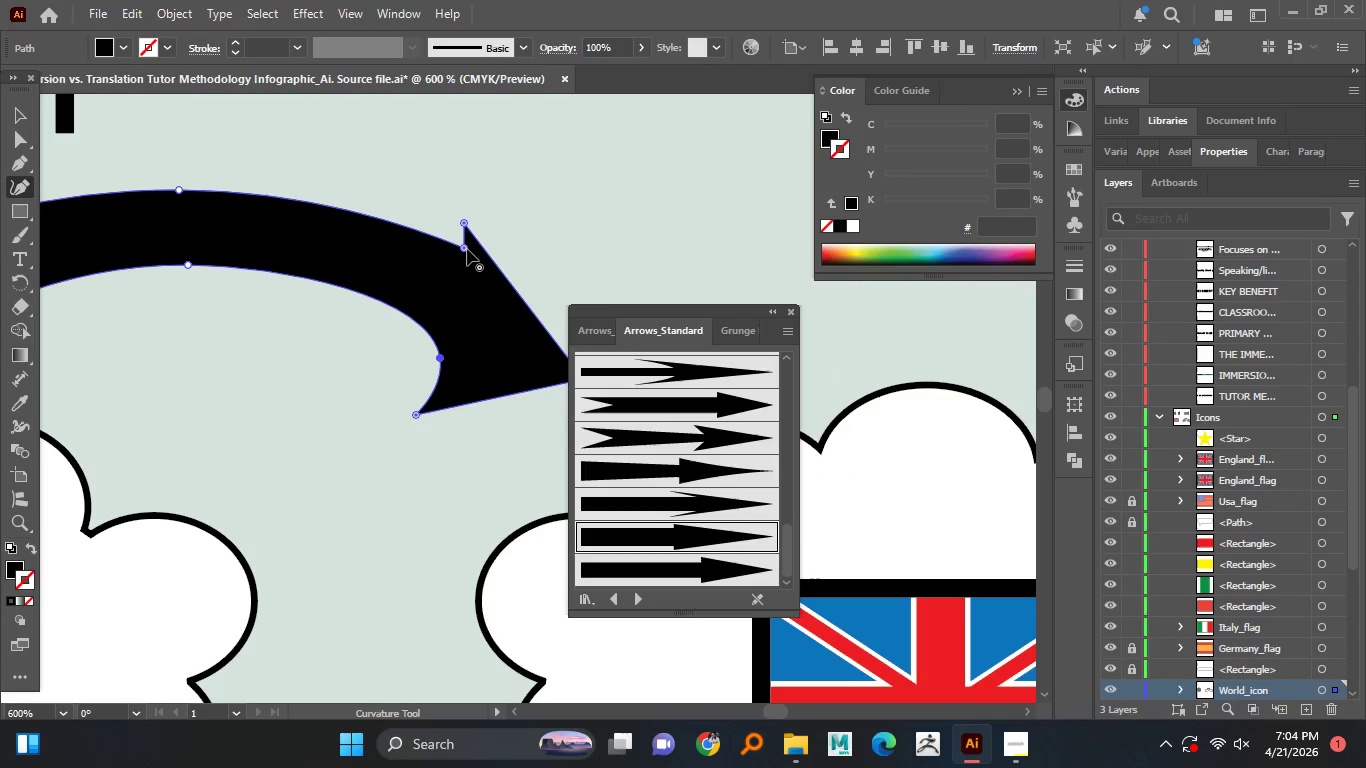 
left_click_drag(start_coordinate=[466, 249], to_coordinate=[461, 295])
 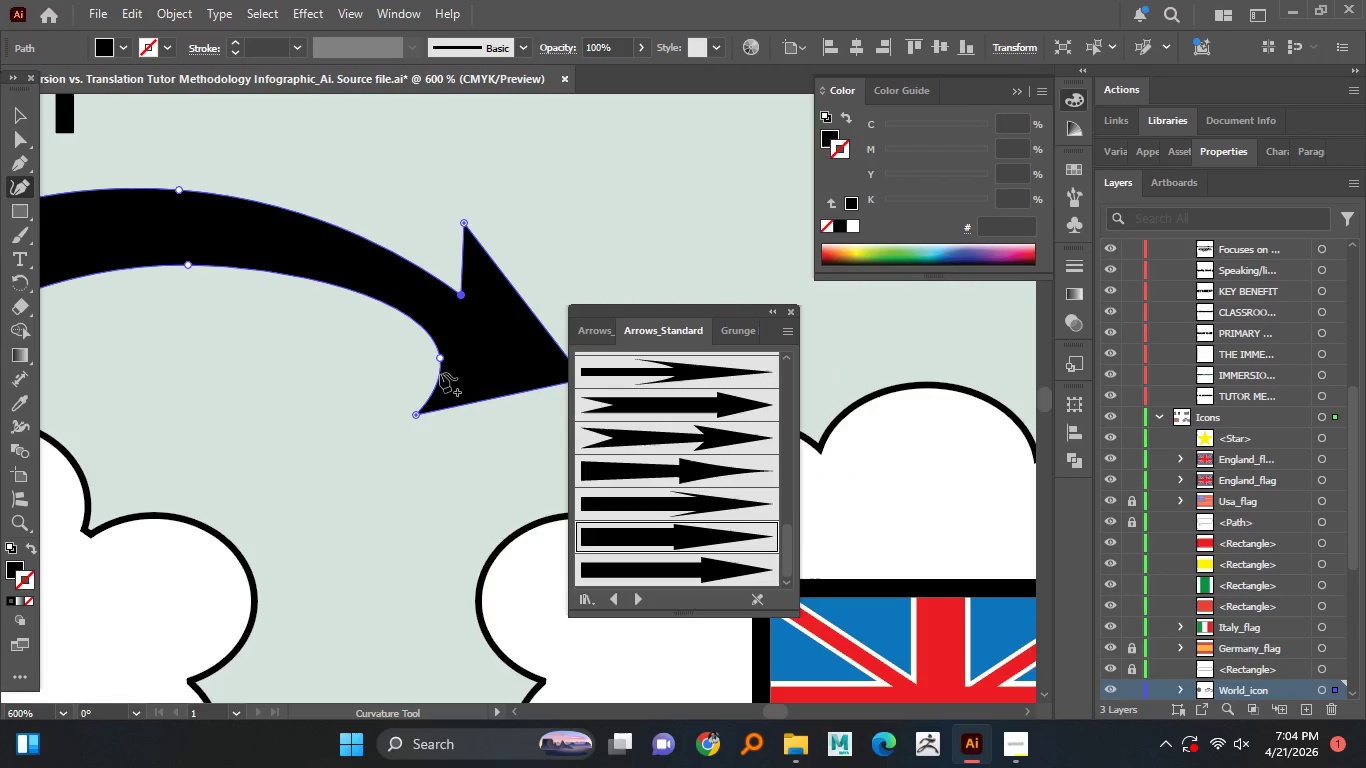 
left_click([439, 374])
 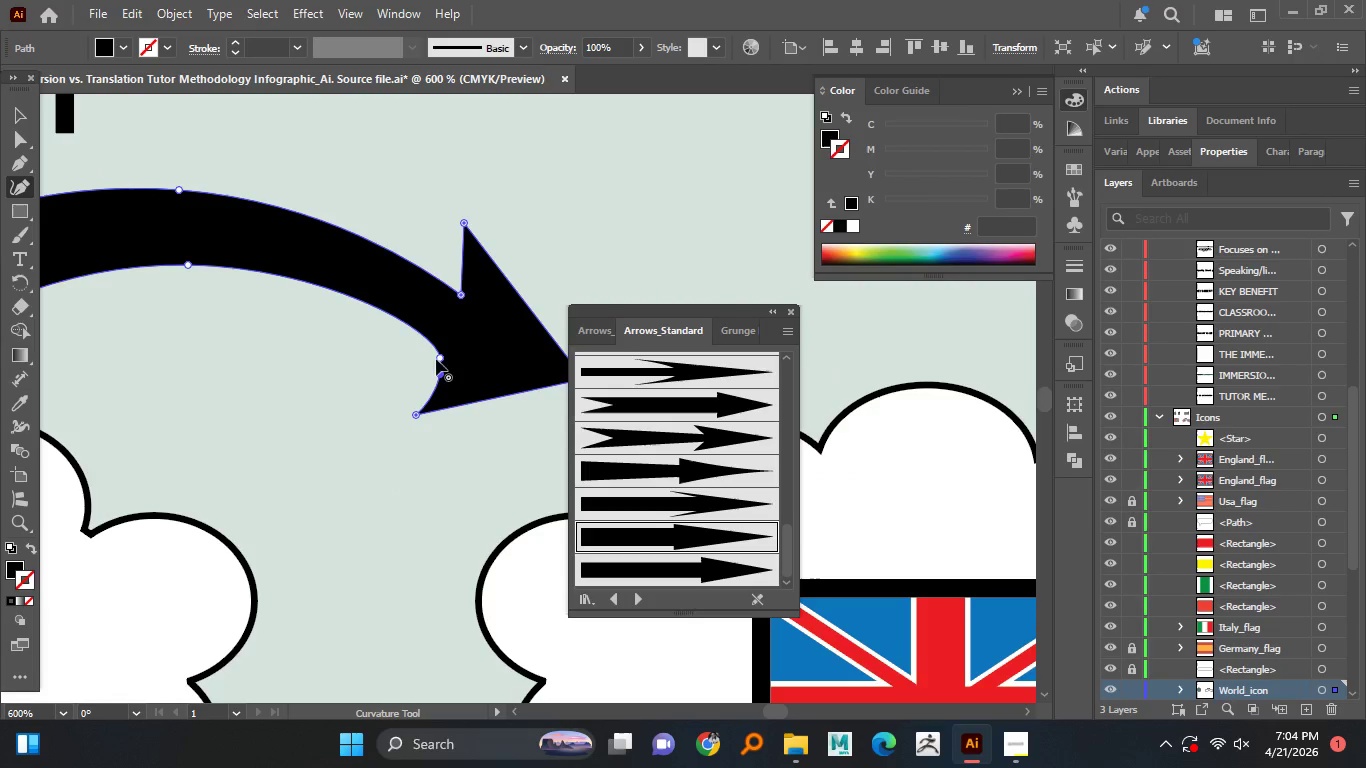 
left_click_drag(start_coordinate=[441, 355], to_coordinate=[450, 357])
 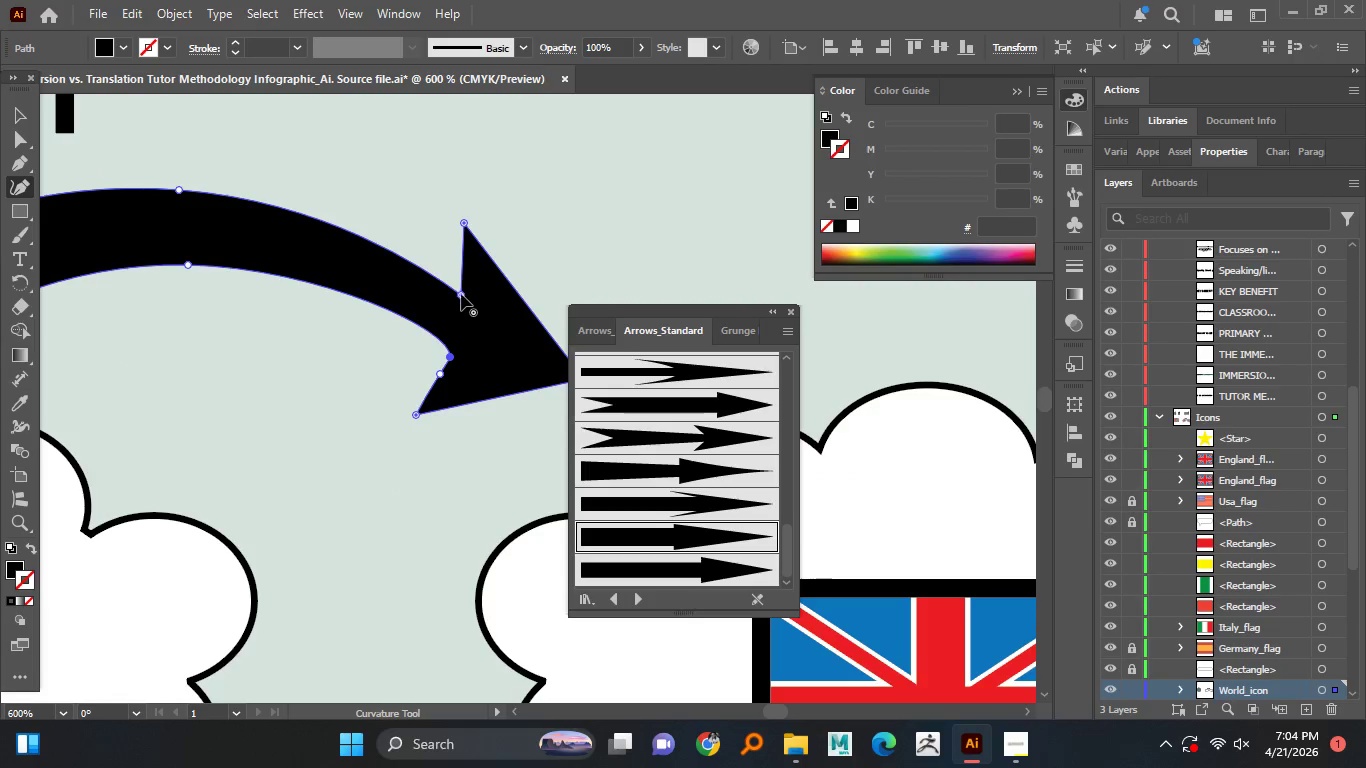 
left_click_drag(start_coordinate=[460, 296], to_coordinate=[463, 301])
 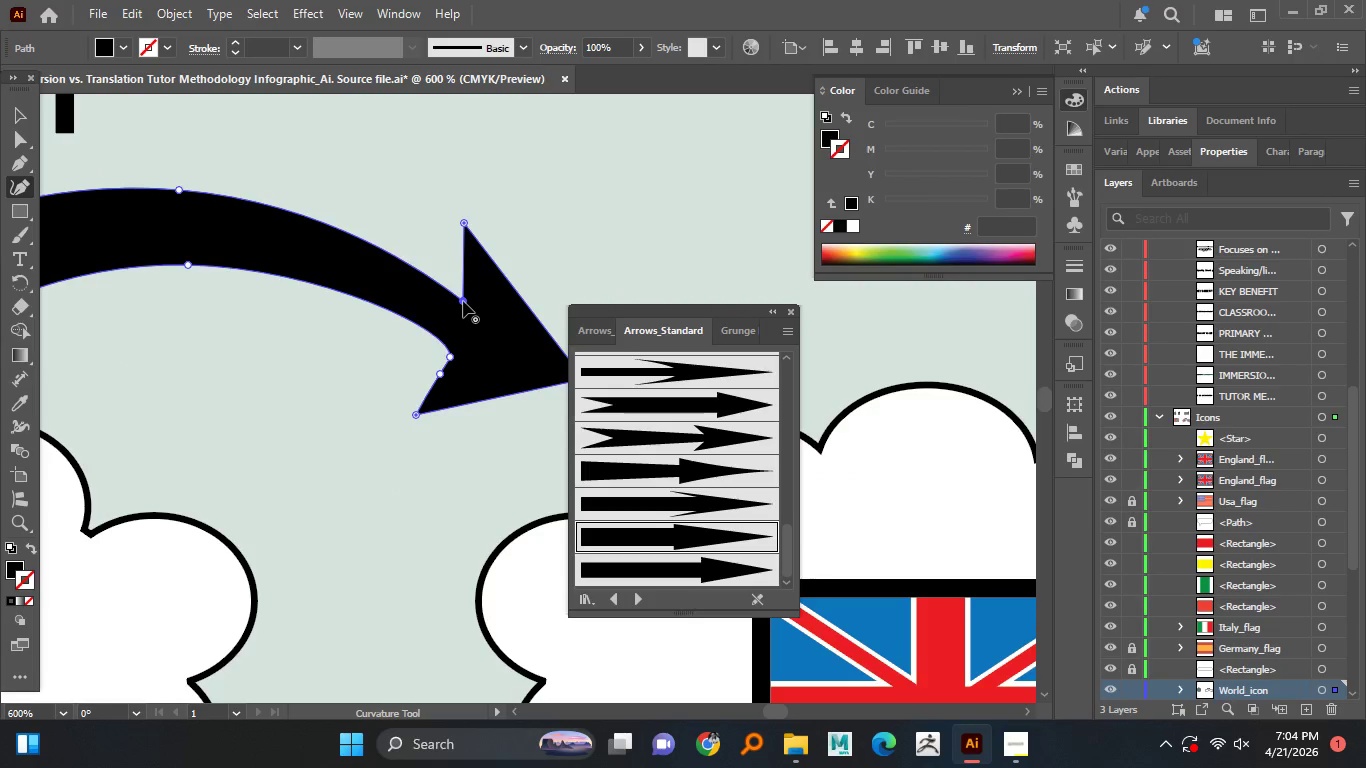 
hold_key(key=AltLeft, duration=1.34)
scroll: coordinate [461, 299], scroll_direction: down, amount: 1.0
 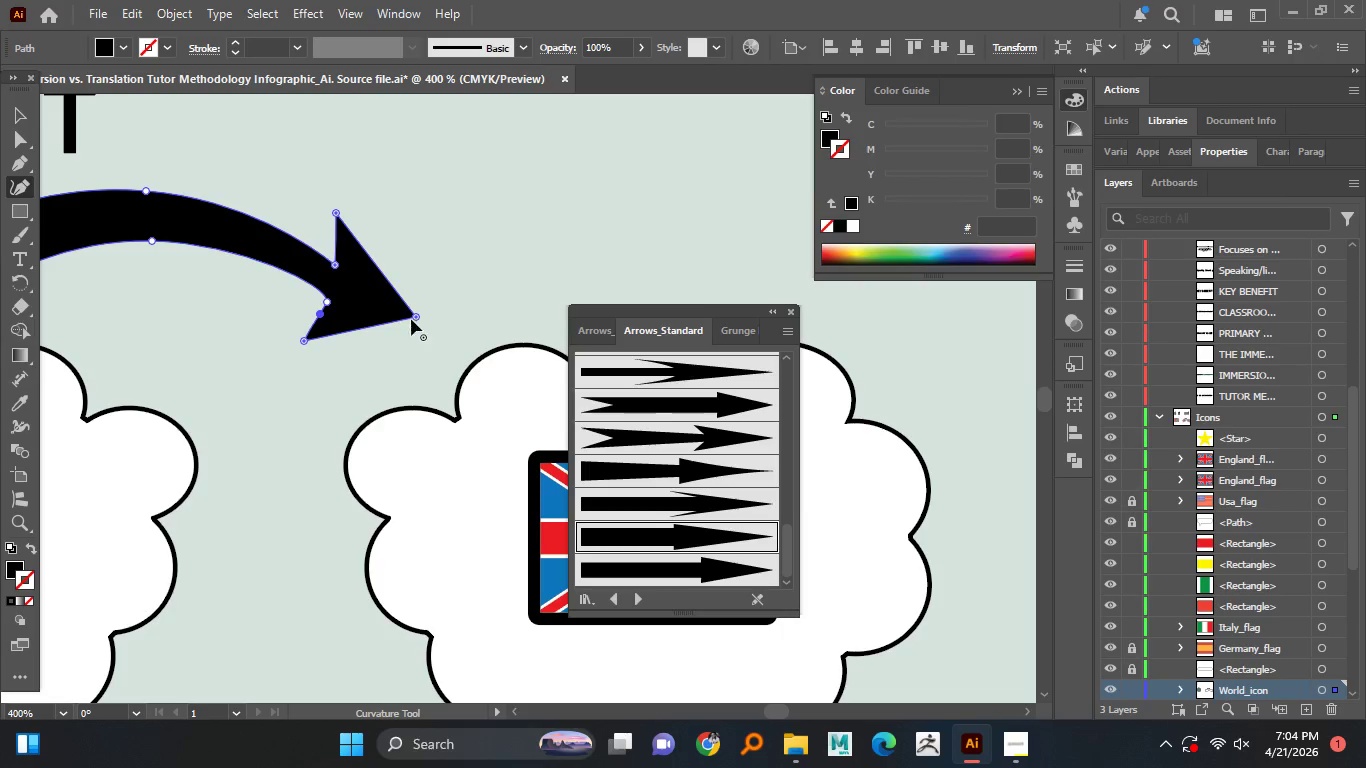 
left_click_drag(start_coordinate=[417, 315], to_coordinate=[410, 331])
 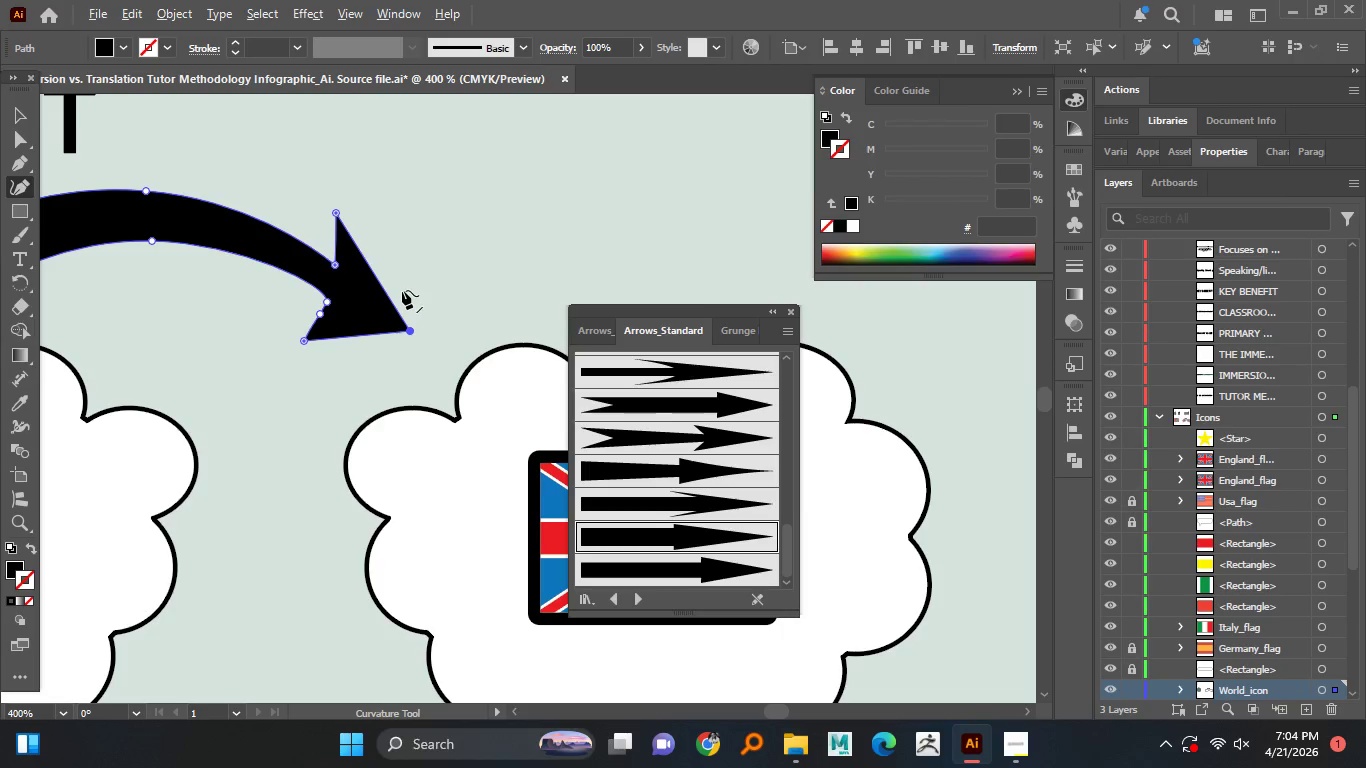 
hold_key(key=AltLeft, duration=1.52)
scroll: coordinate [402, 290], scroll_direction: down, amount: 2.0
 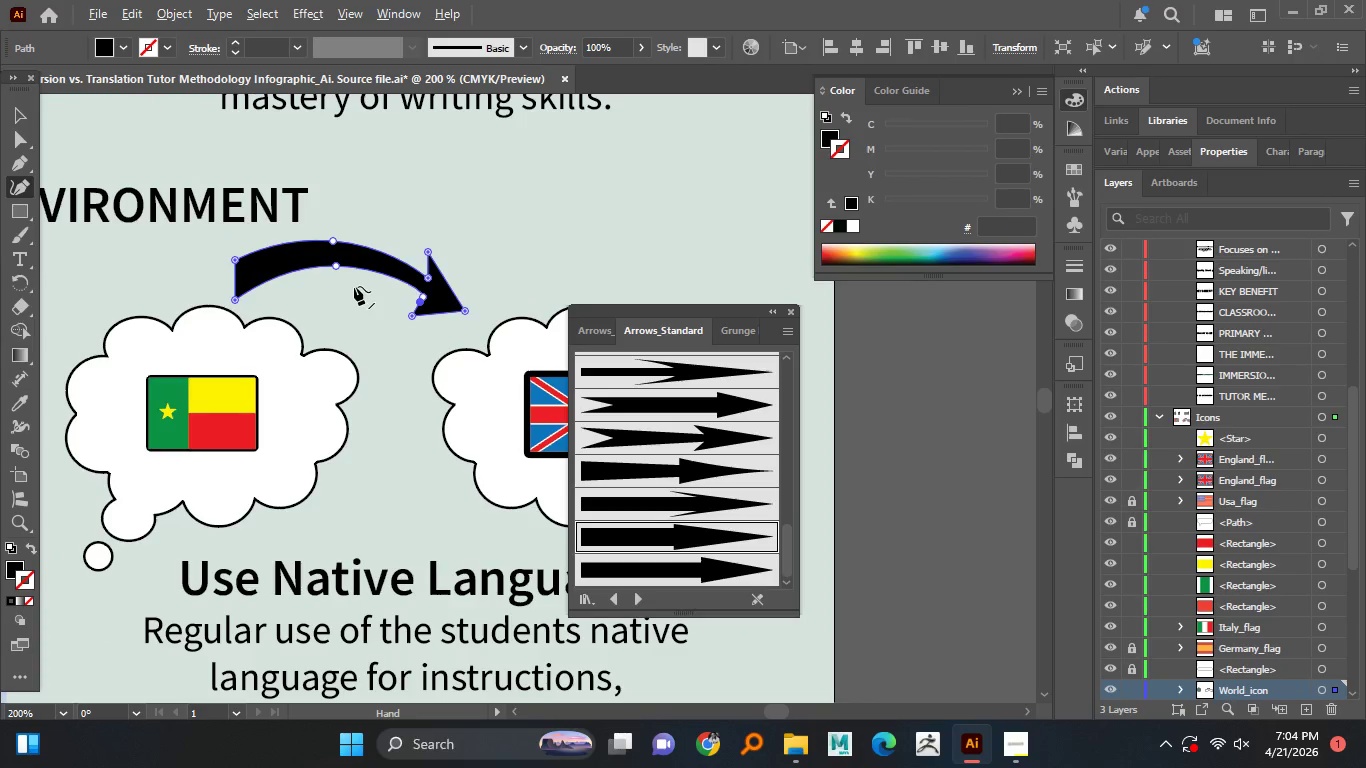 
hold_key(key=AltLeft, duration=0.36)
 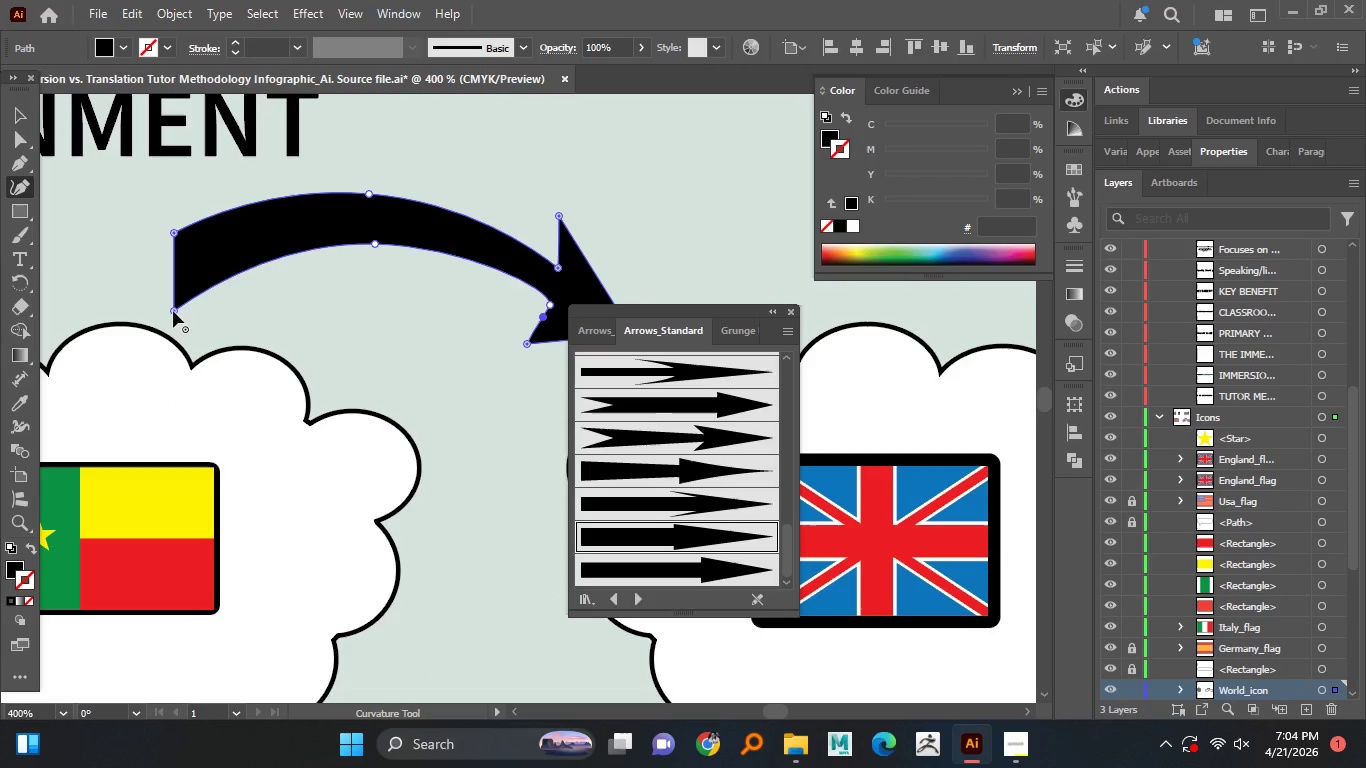 
scroll: coordinate [293, 286], scroll_direction: up, amount: 2.0
 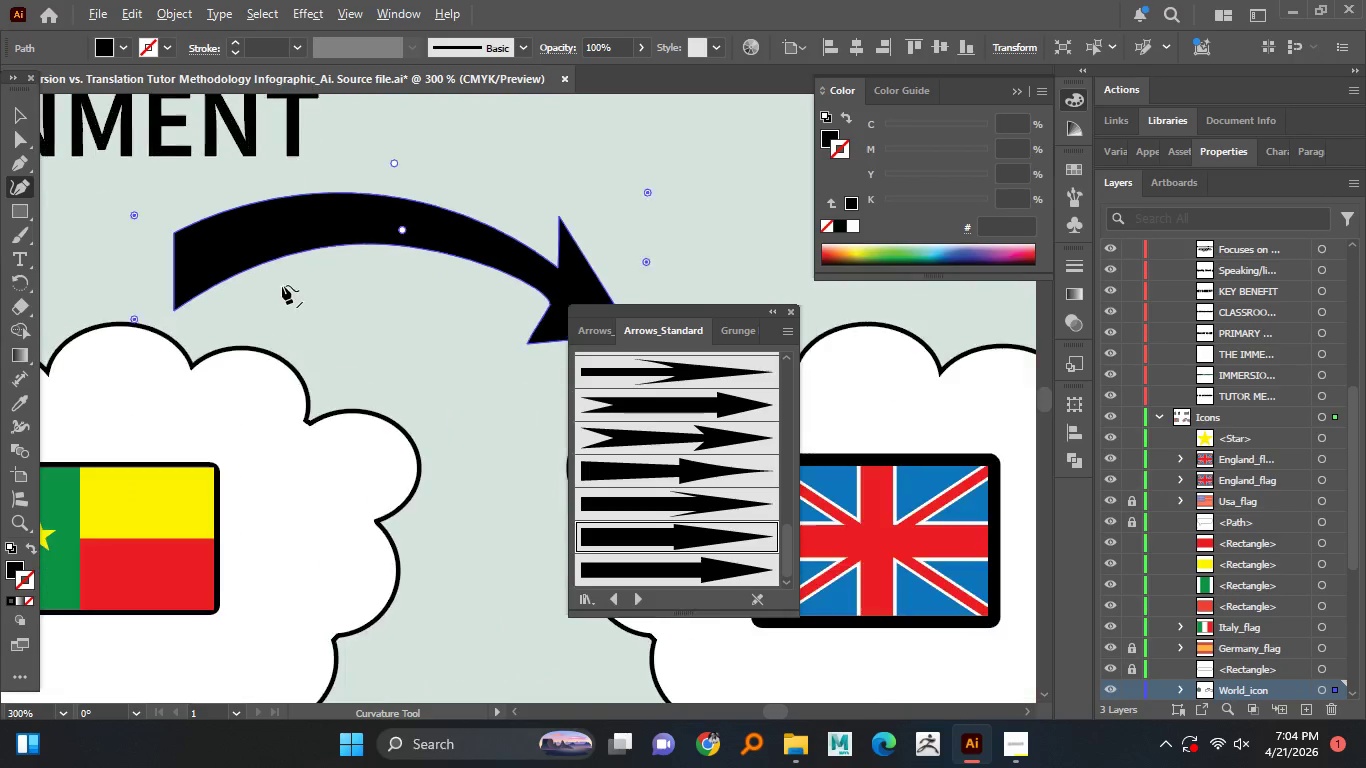 
left_click_drag(start_coordinate=[173, 311], to_coordinate=[185, 277])
 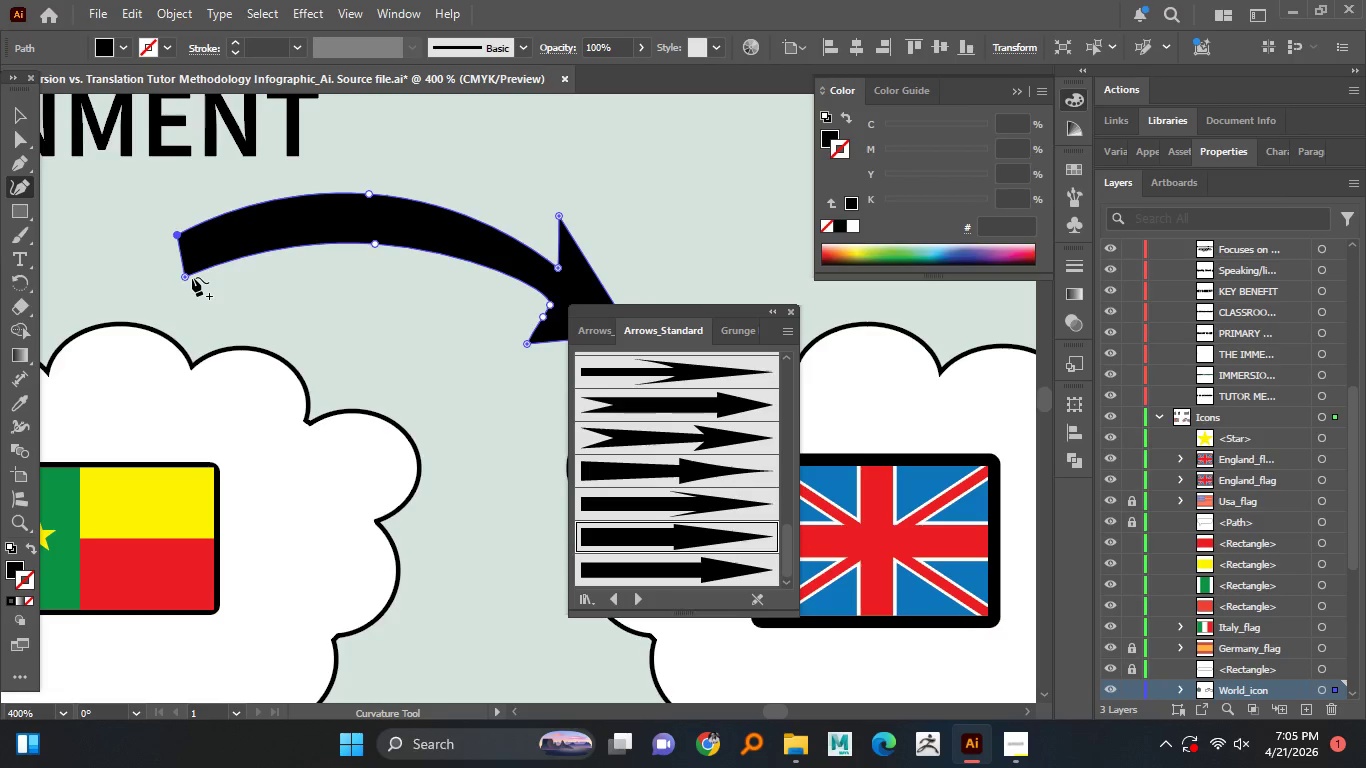 
left_click_drag(start_coordinate=[186, 277], to_coordinate=[204, 271])
 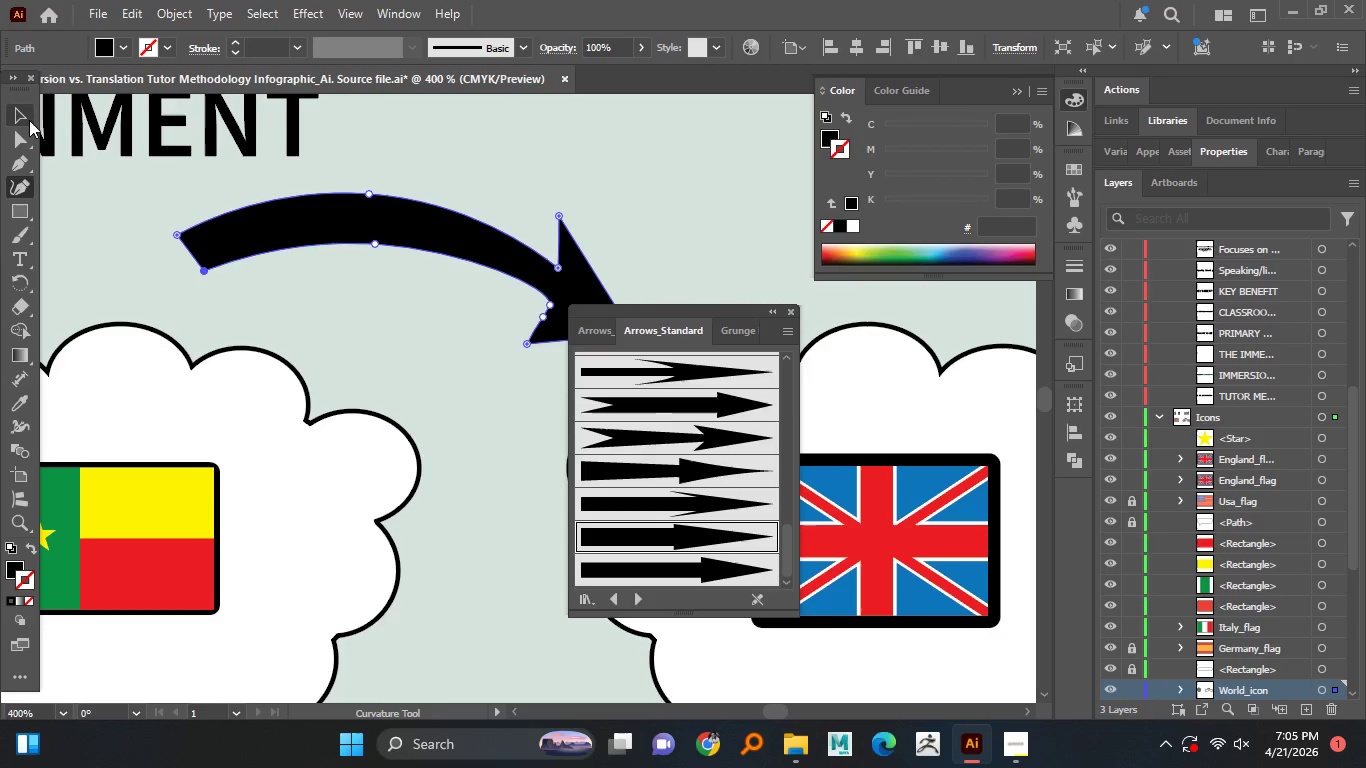 
left_click([27, 119])
 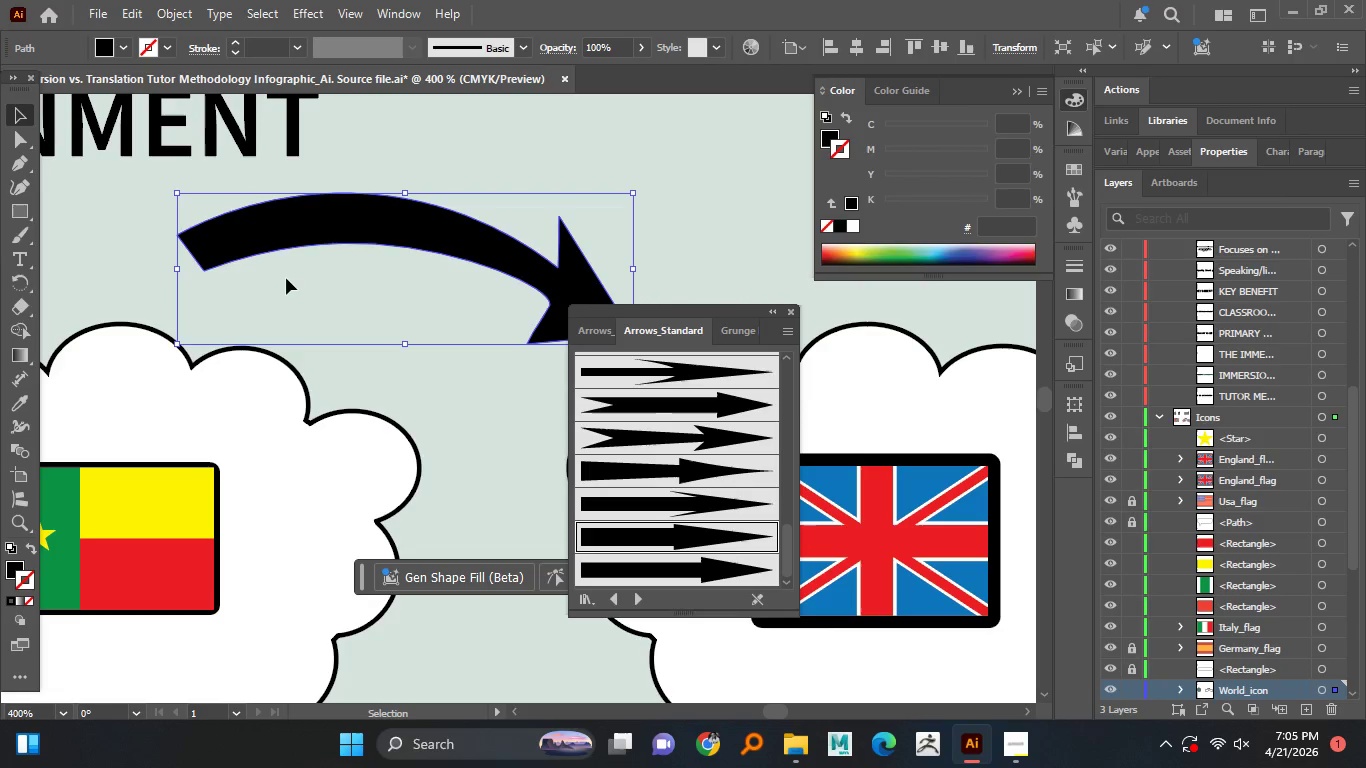 
hold_key(key=AltLeft, duration=1.5)
scroll: coordinate [365, 312], scroll_direction: down, amount: 3.0
 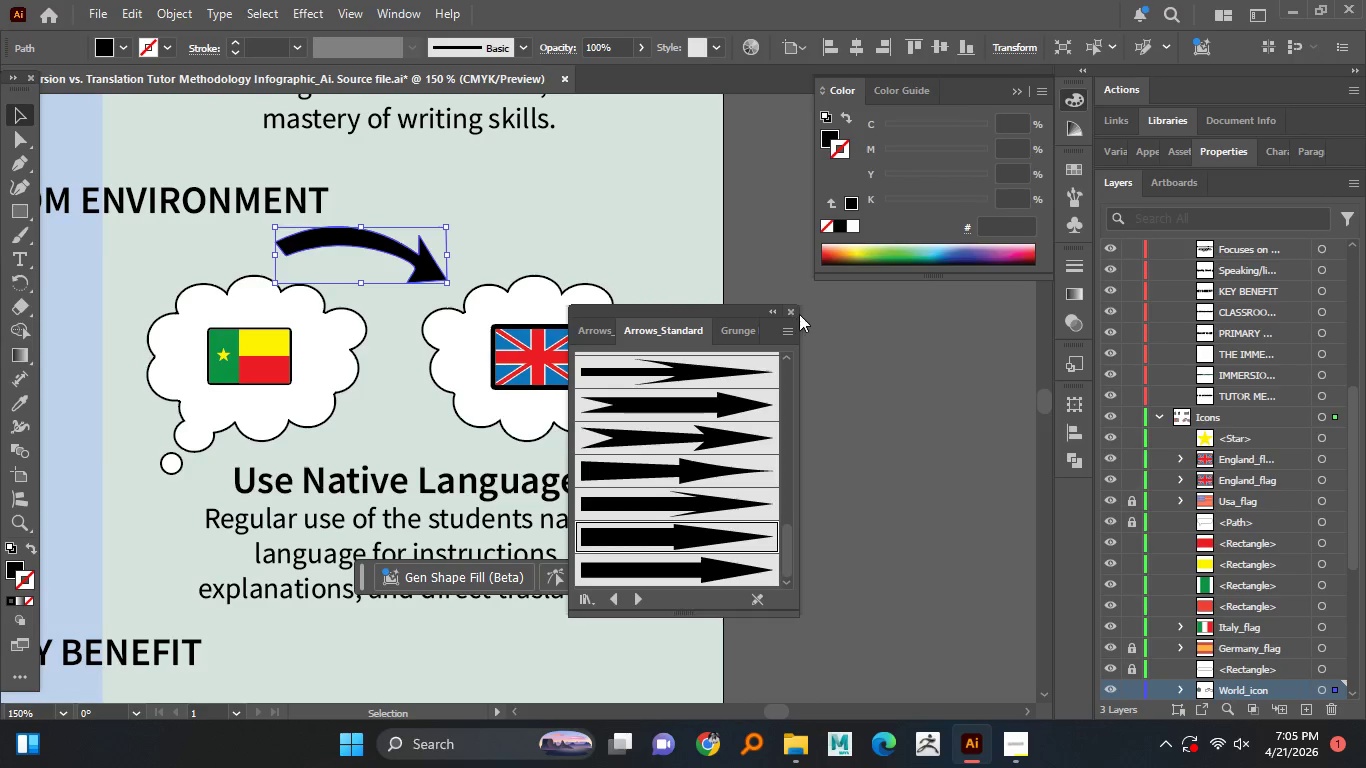 
left_click([787, 309])
 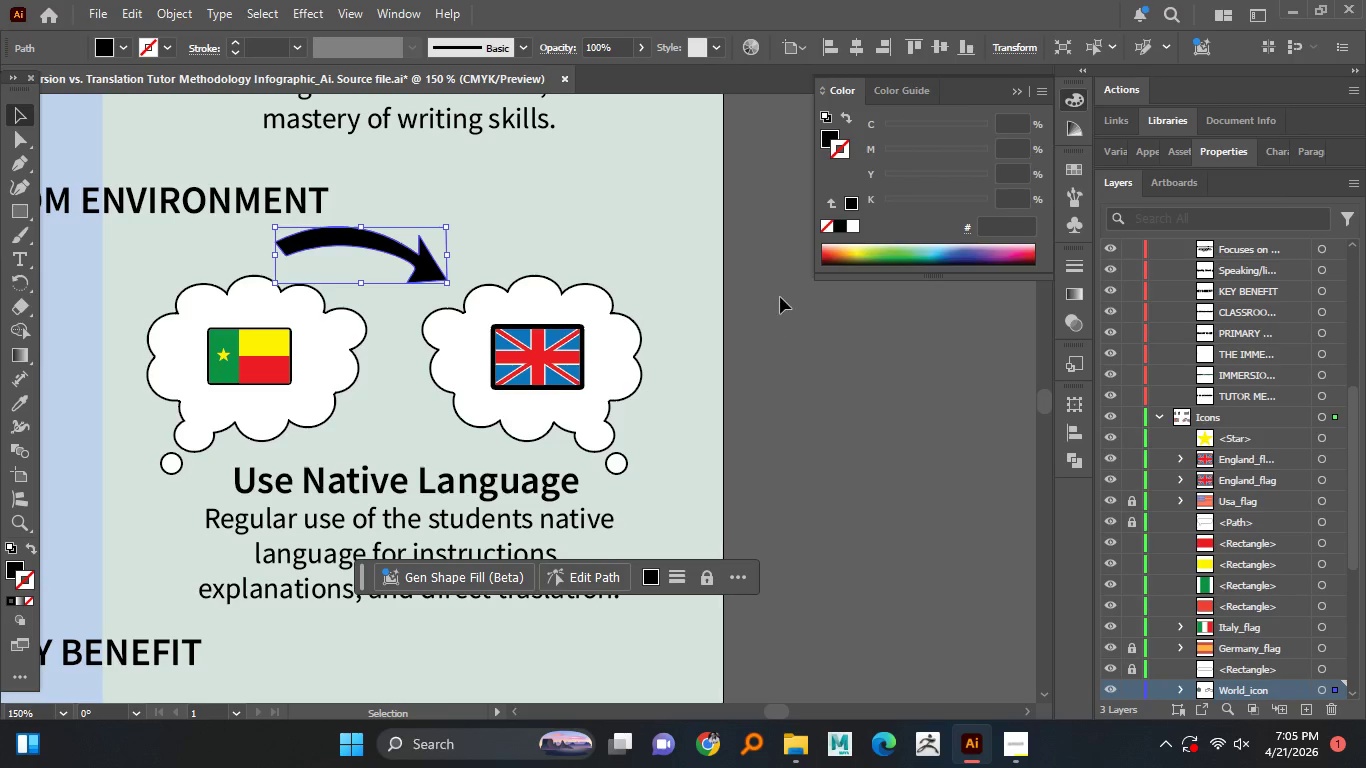 
left_click([781, 290])
 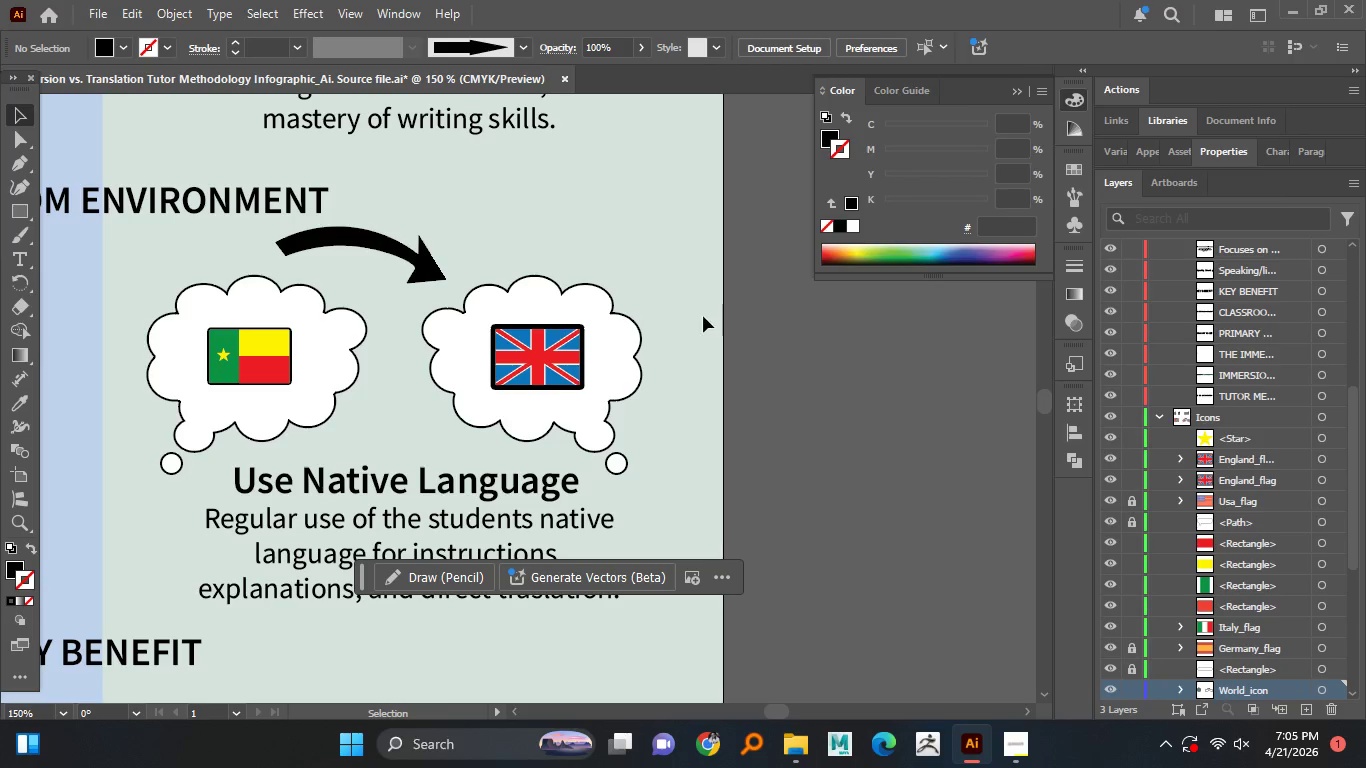 
hold_key(key=AltLeft, duration=0.83)
 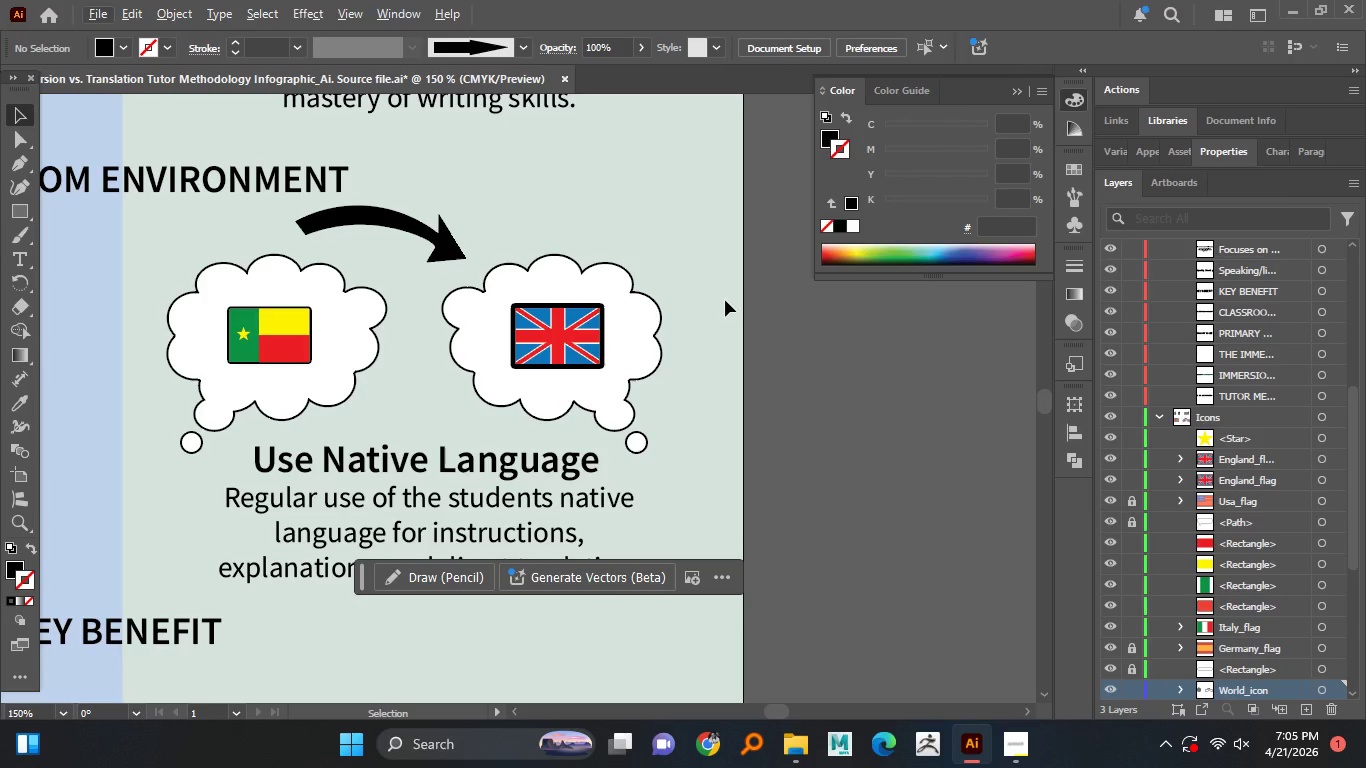 
wait(11.67)
 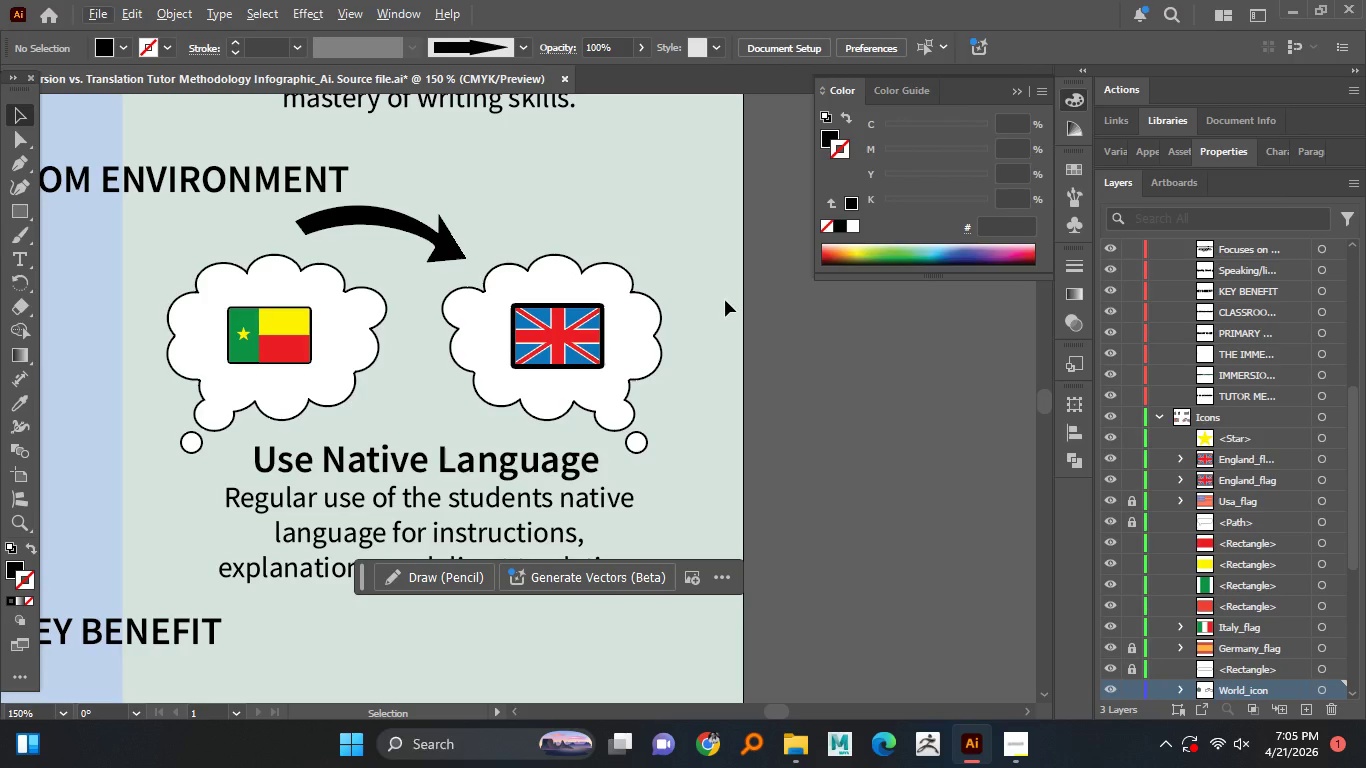 
hold_key(key=AltLeft, duration=1.11)
 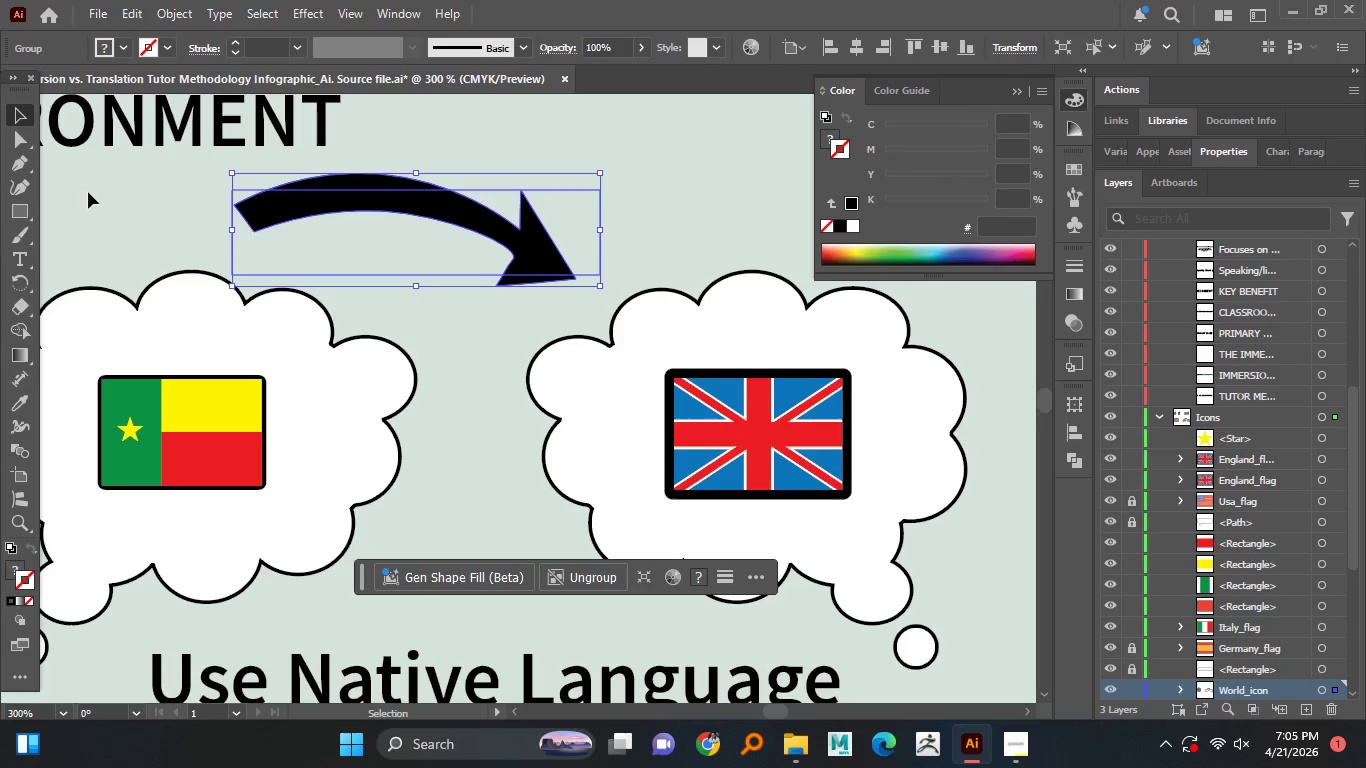 
hold_key(key=AltLeft, duration=1.52)
 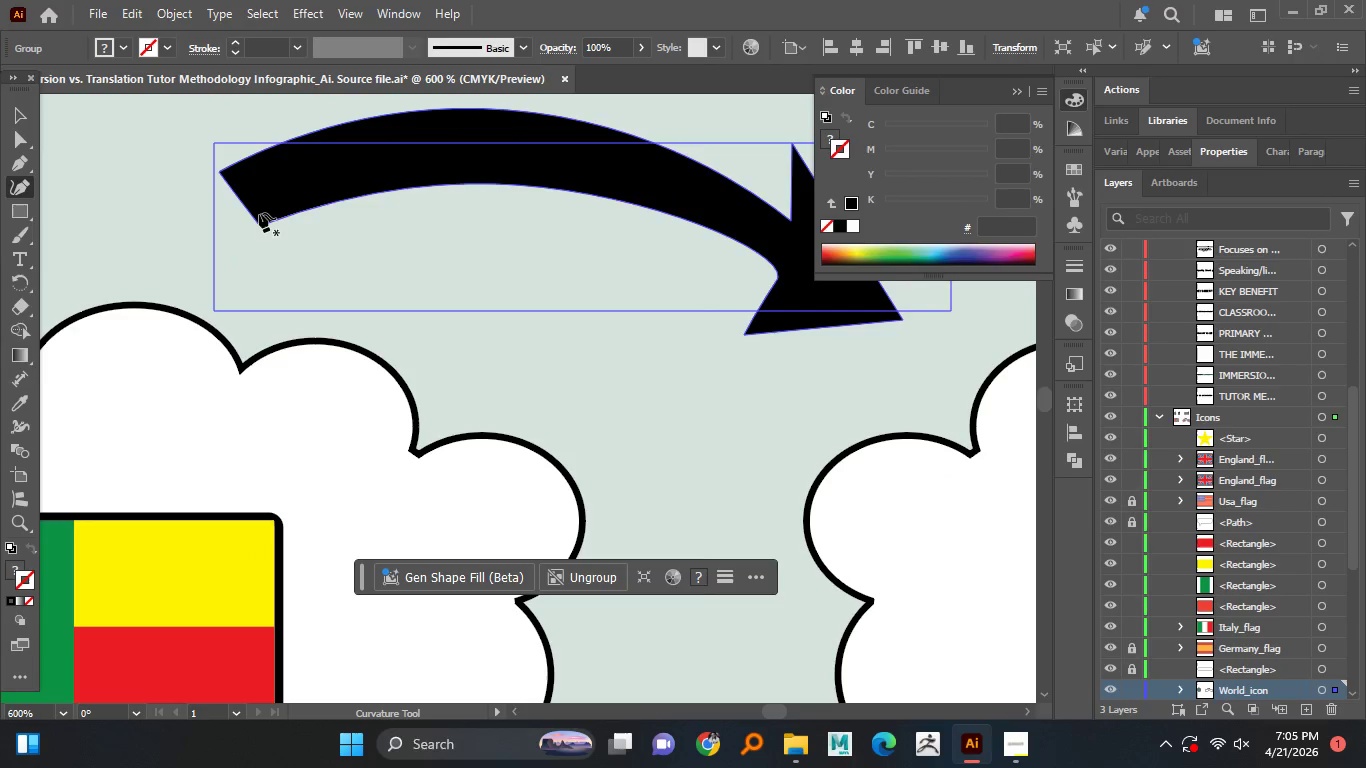 
scroll: coordinate [273, 217], scroll_direction: up, amount: 2.0
 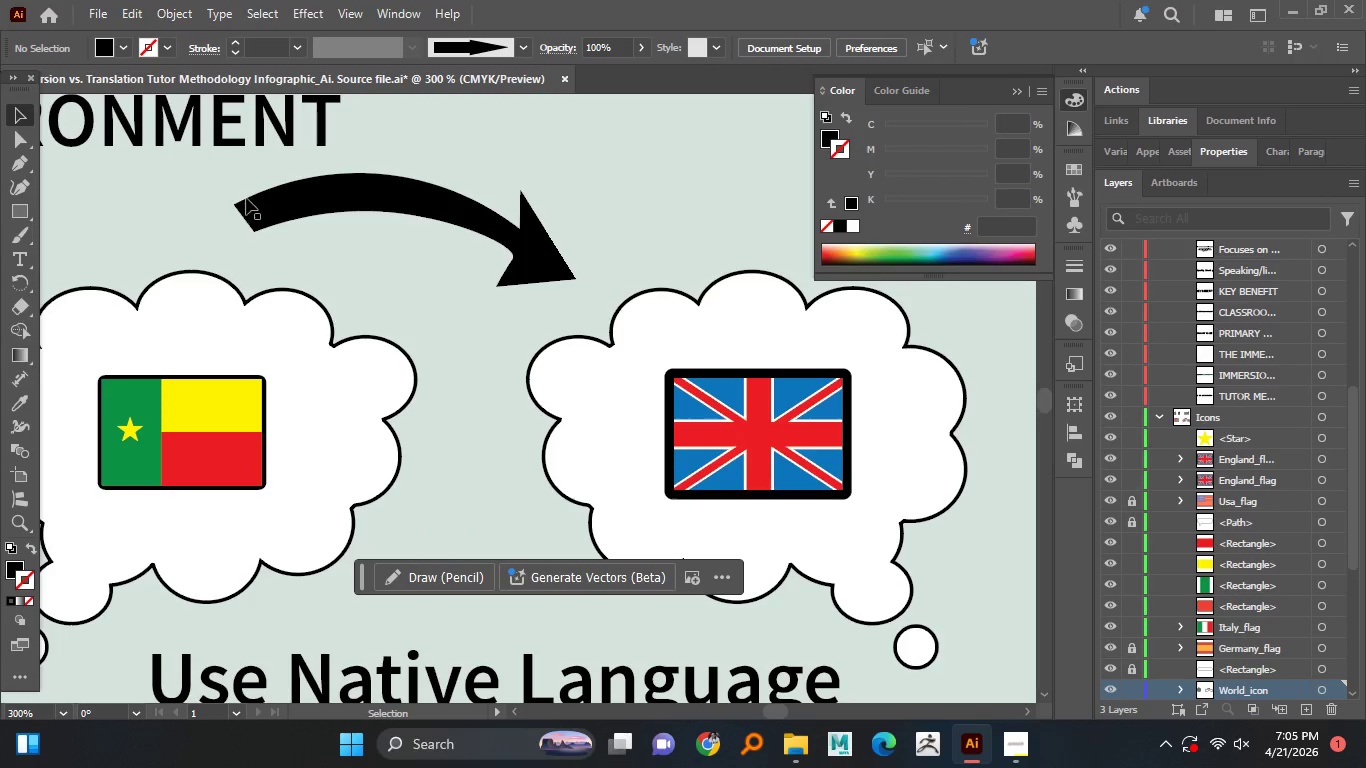 
left_click([264, 207])
 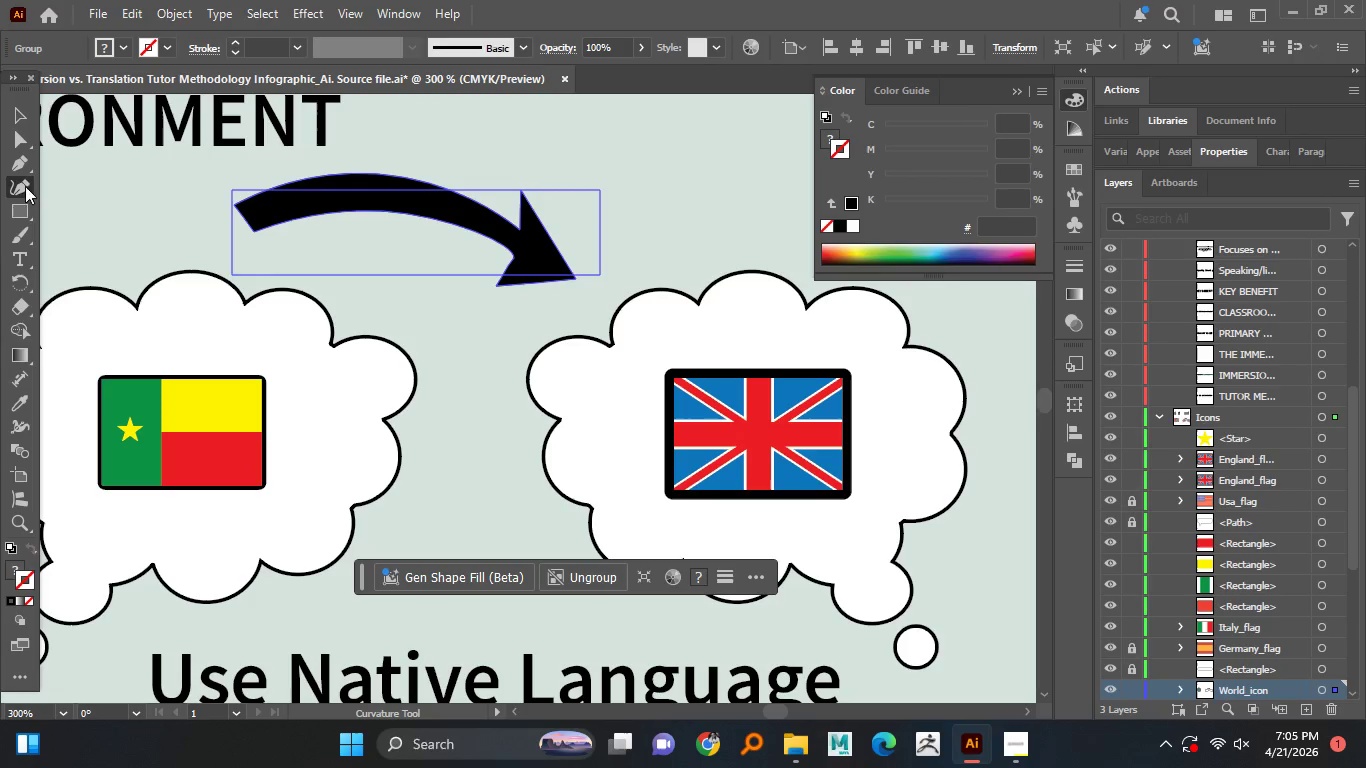 
hold_key(key=AltLeft, duration=0.45)
scroll: coordinate [249, 239], scroll_direction: up, amount: 2.0
 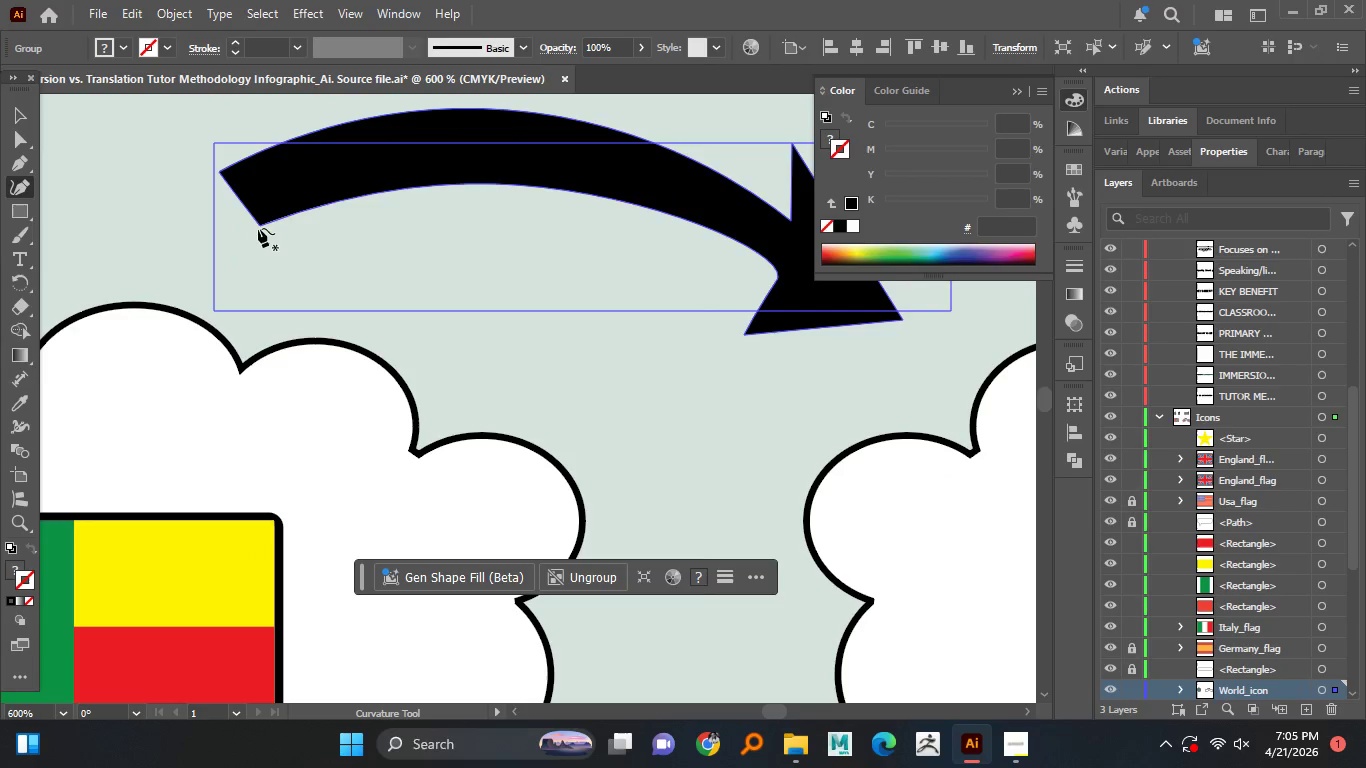 
left_click([259, 221])
 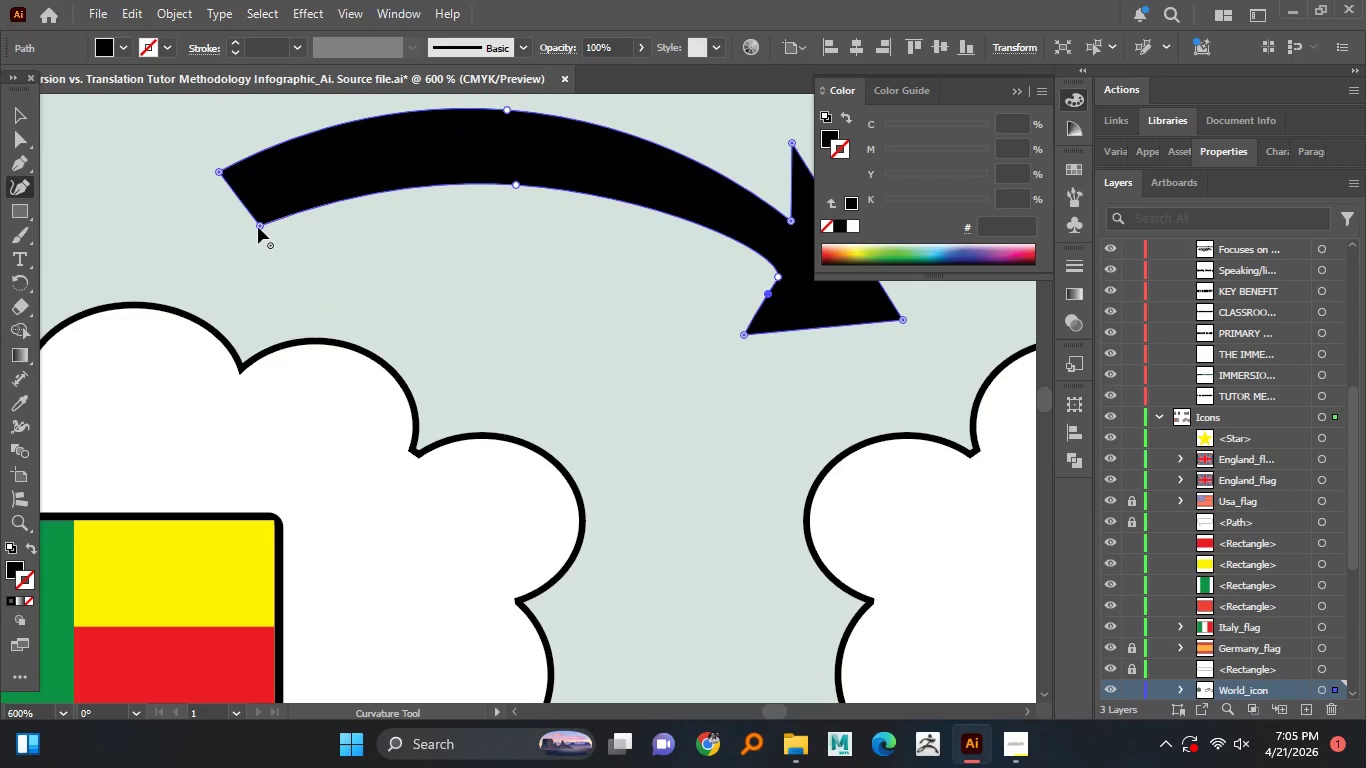 
left_click_drag(start_coordinate=[258, 226], to_coordinate=[232, 179])
 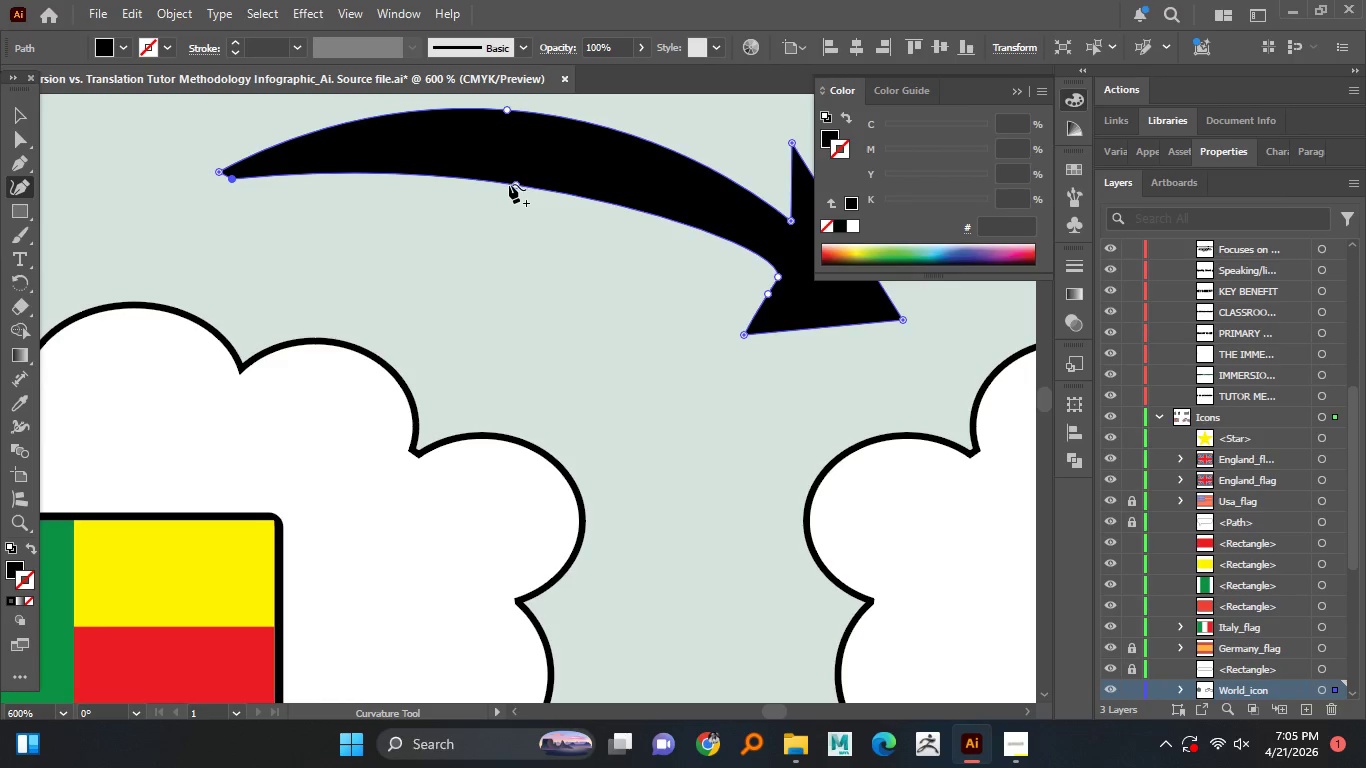 
left_click_drag(start_coordinate=[512, 184], to_coordinate=[566, 145])
 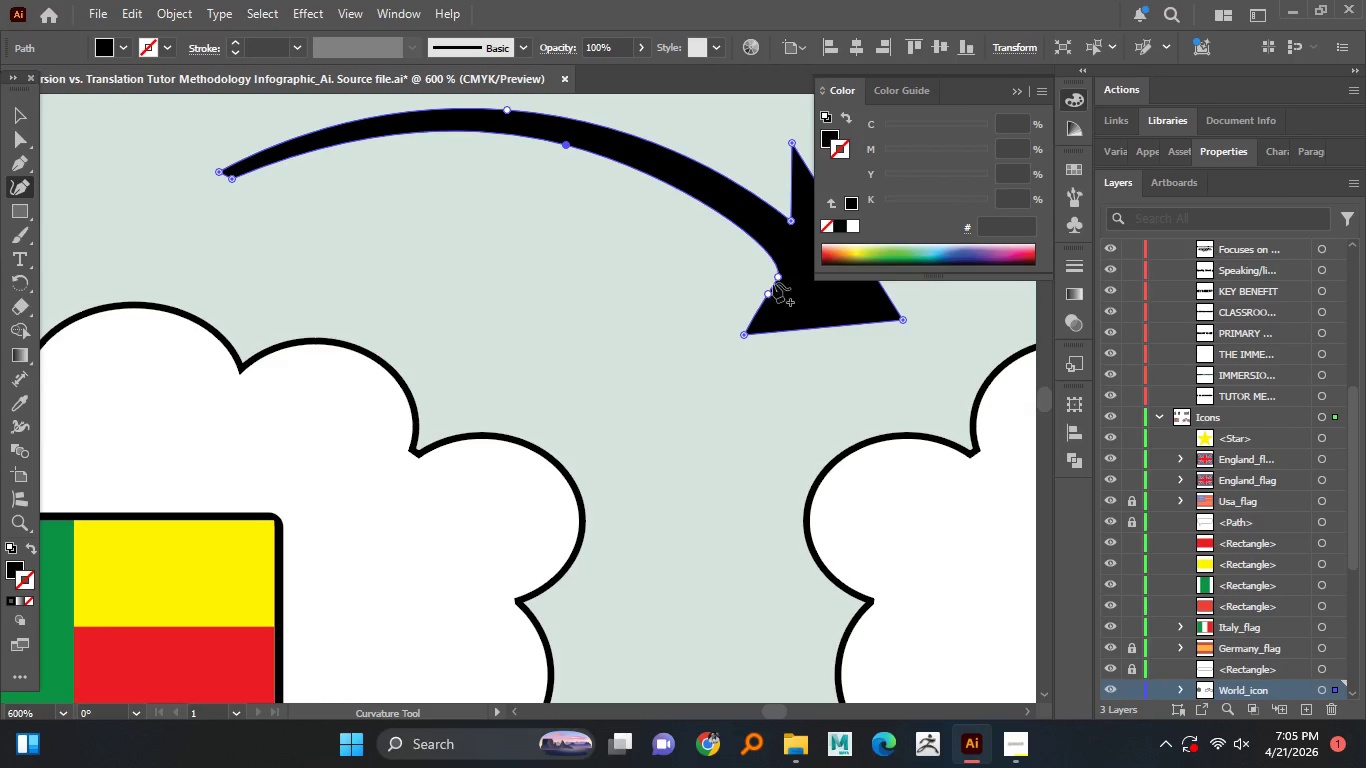 
left_click_drag(start_coordinate=[774, 278], to_coordinate=[771, 268])
 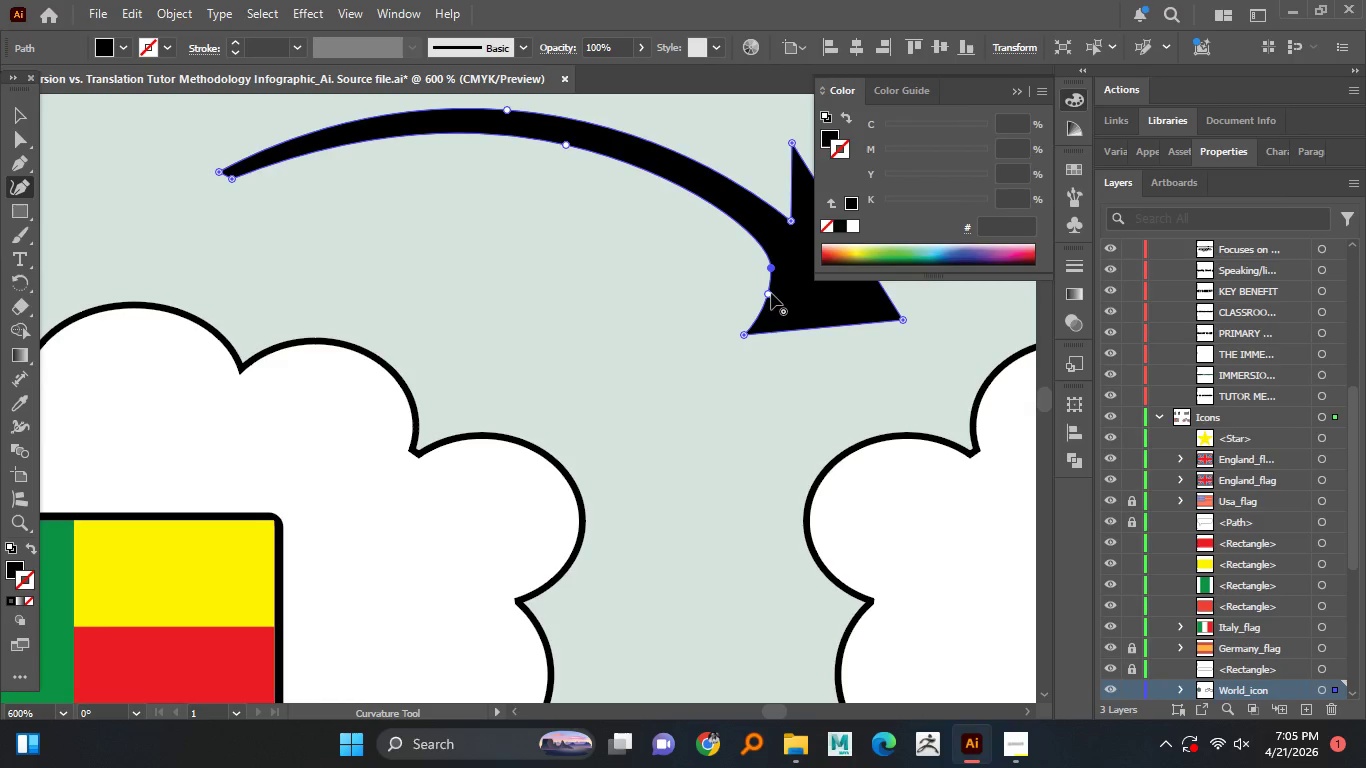 
left_click_drag(start_coordinate=[771, 293], to_coordinate=[761, 284])
 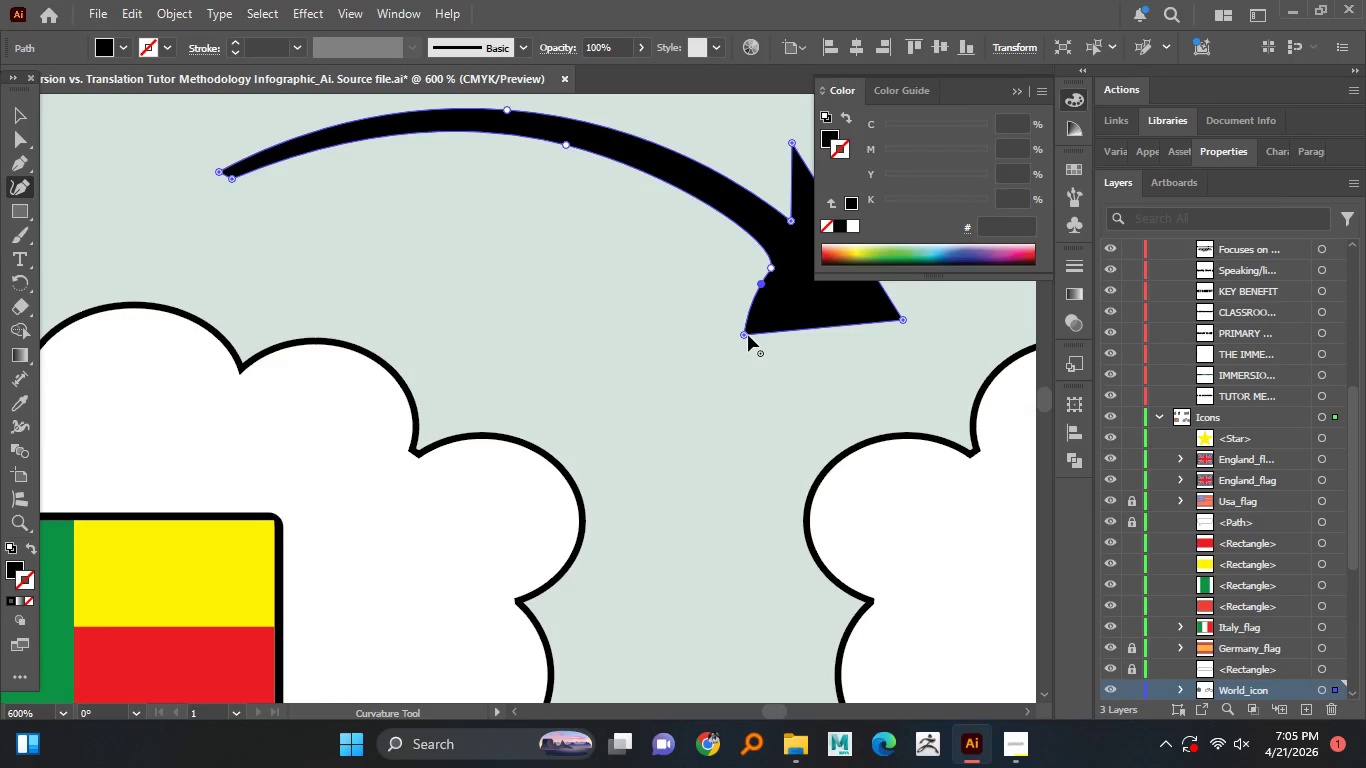 
left_click_drag(start_coordinate=[746, 335], to_coordinate=[721, 324])
 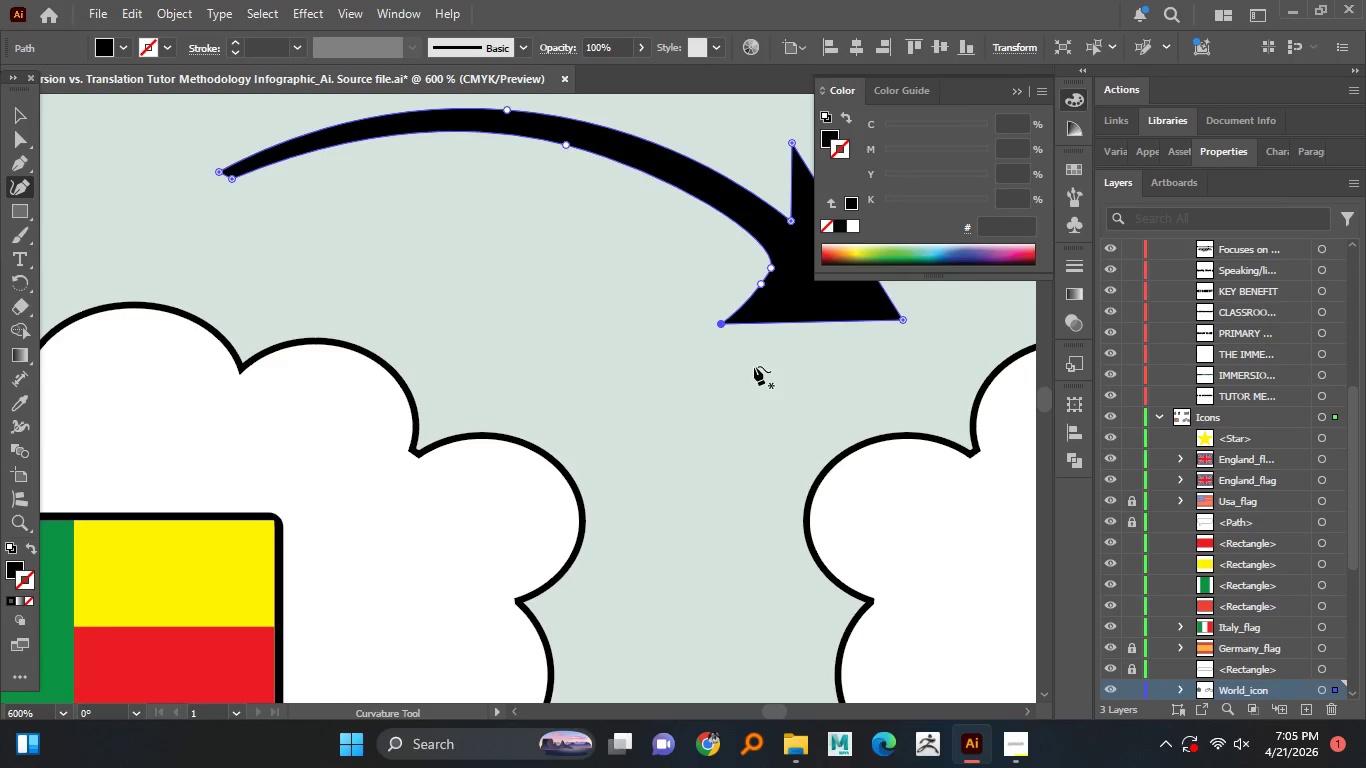 
hold_key(key=AltLeft, duration=1.22)
 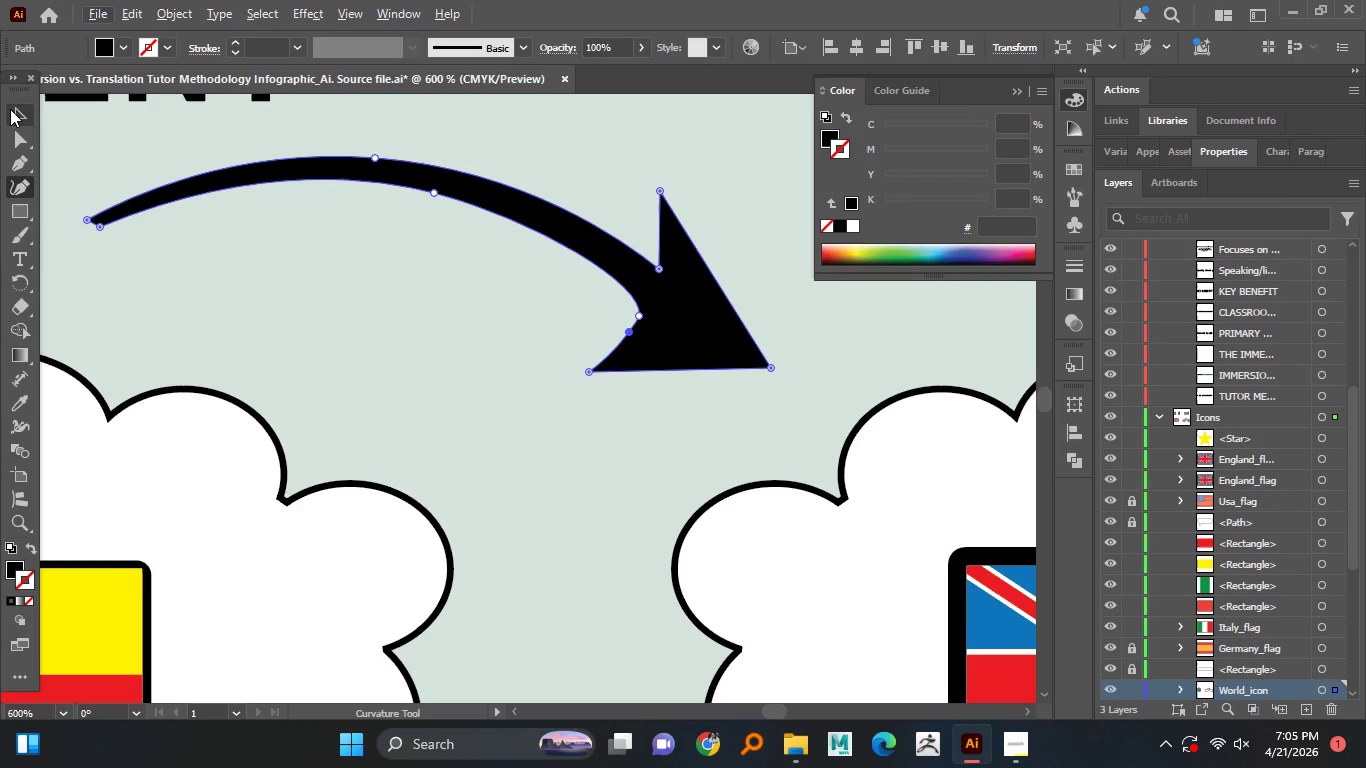 
left_click_drag(start_coordinate=[15, 110], to_coordinate=[20, 110])
 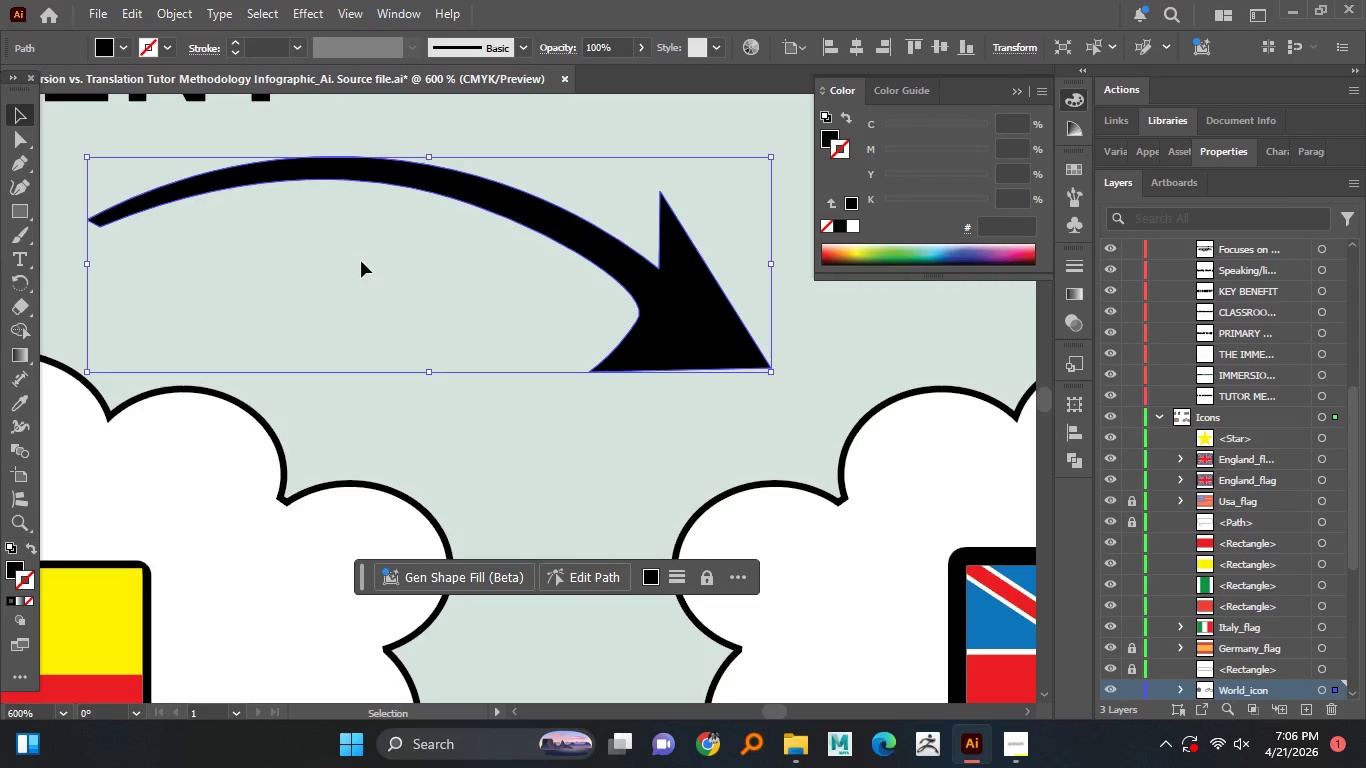 
hold_key(key=AltLeft, duration=0.89)
scroll: coordinate [361, 250], scroll_direction: down, amount: 2.0
 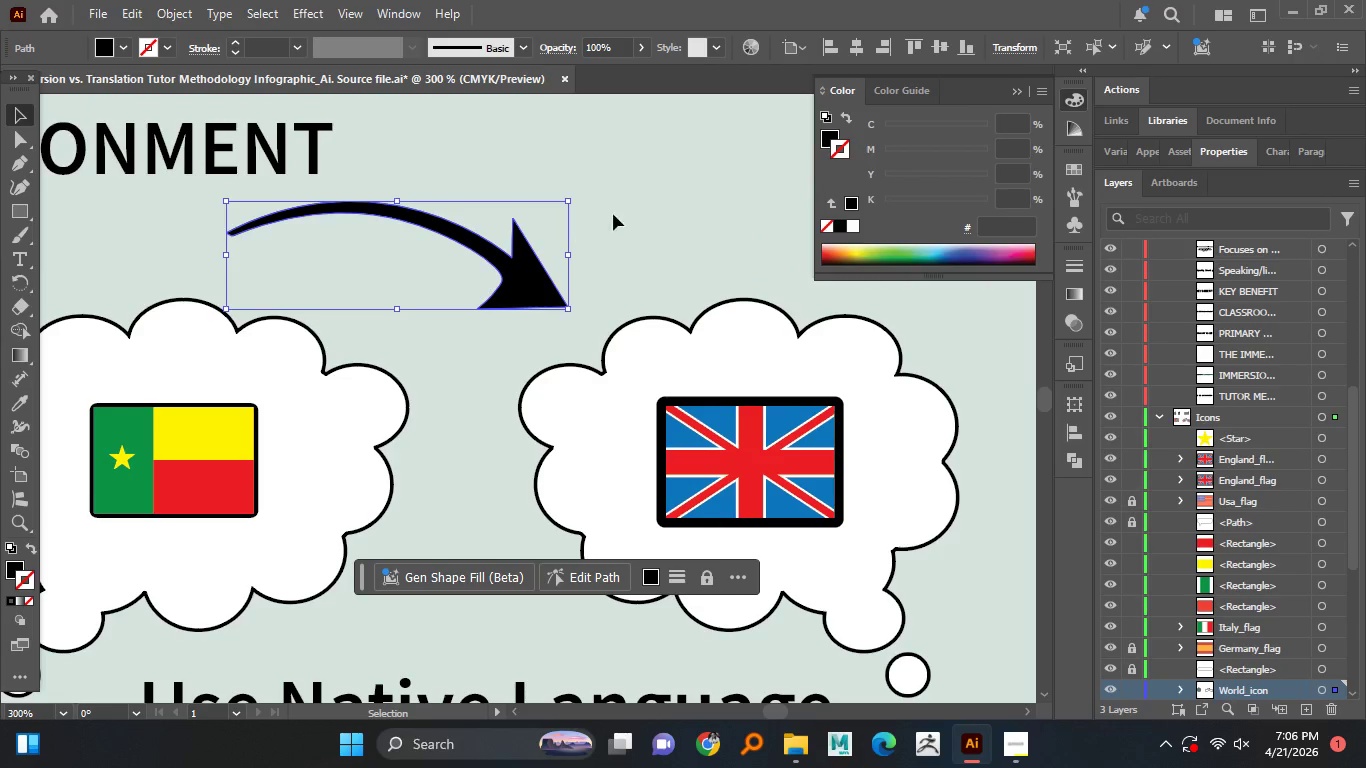 
hold_key(key=AltLeft, duration=0.62)
 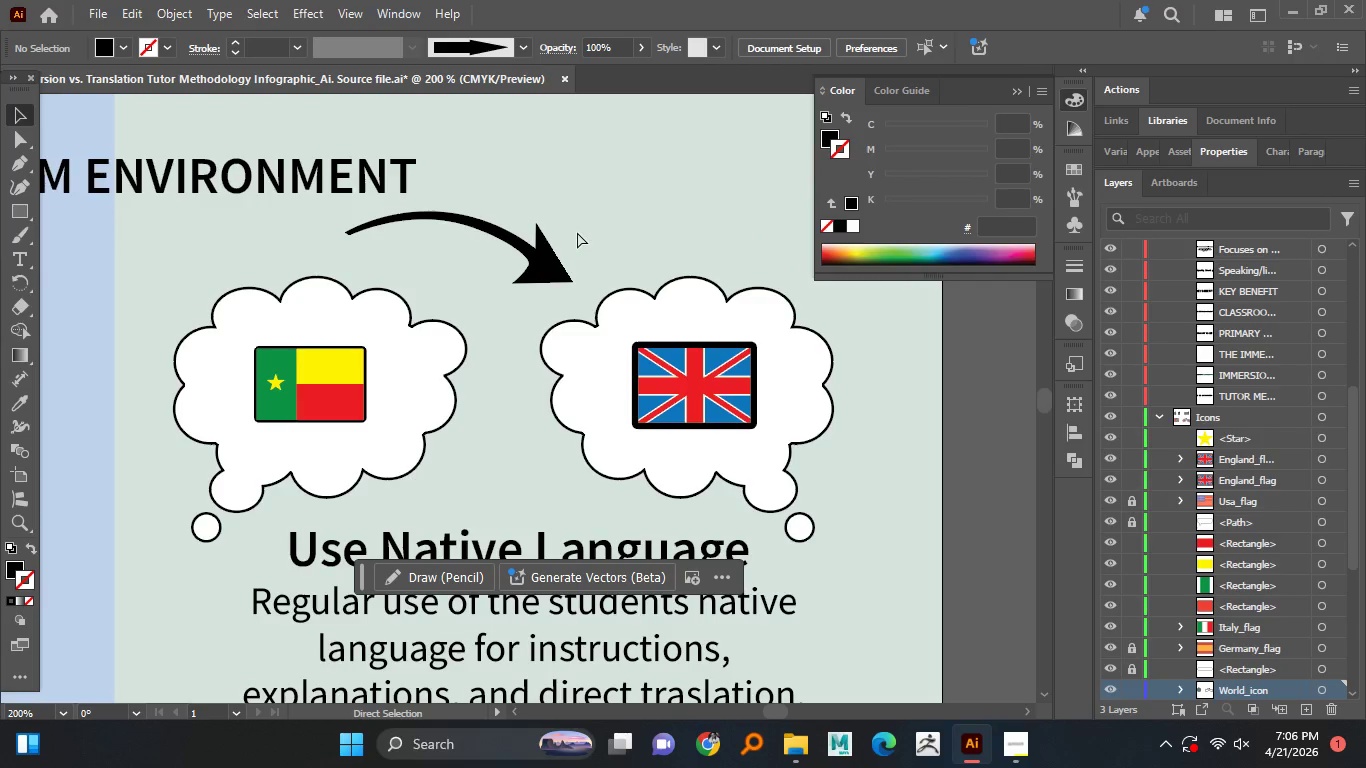 
hold_key(key=ControlLeft, duration=1.5)
 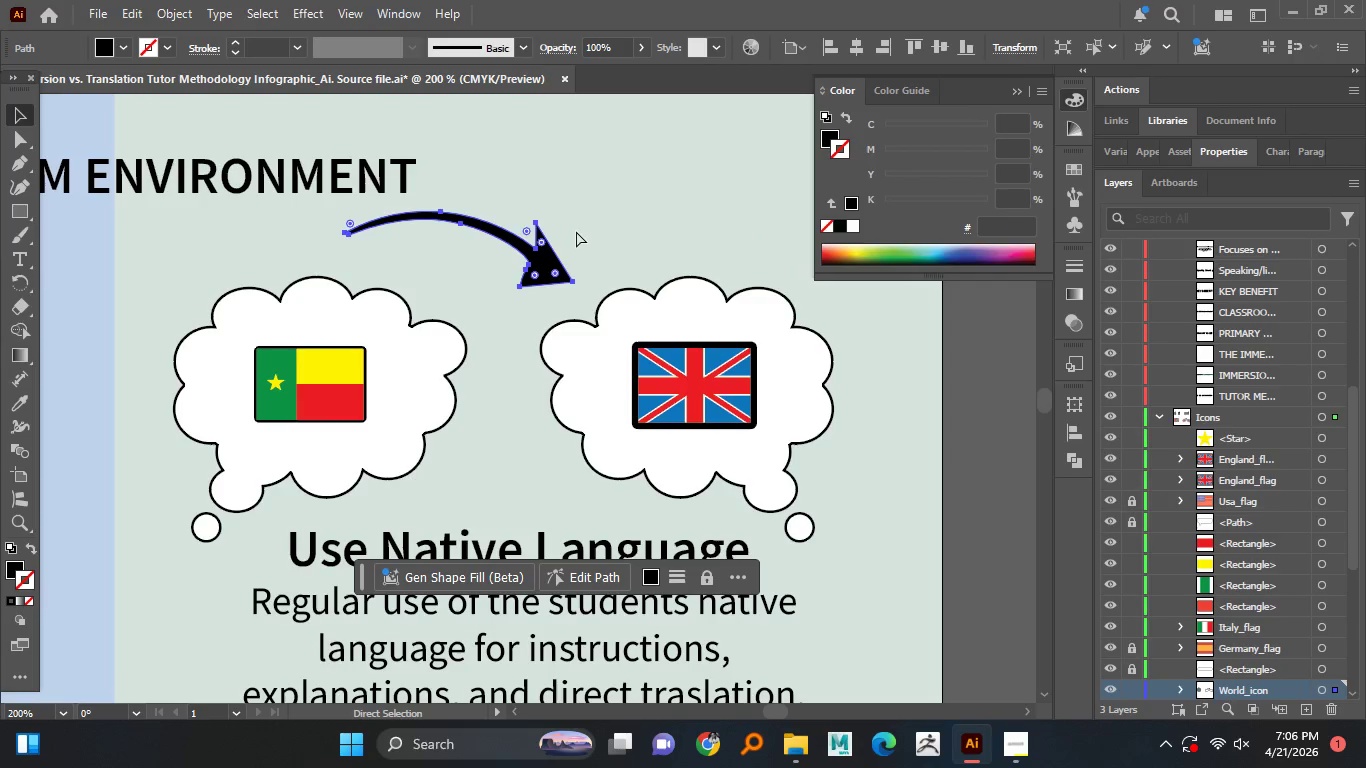 
scroll: coordinate [577, 232], scroll_direction: down, amount: 1.0
 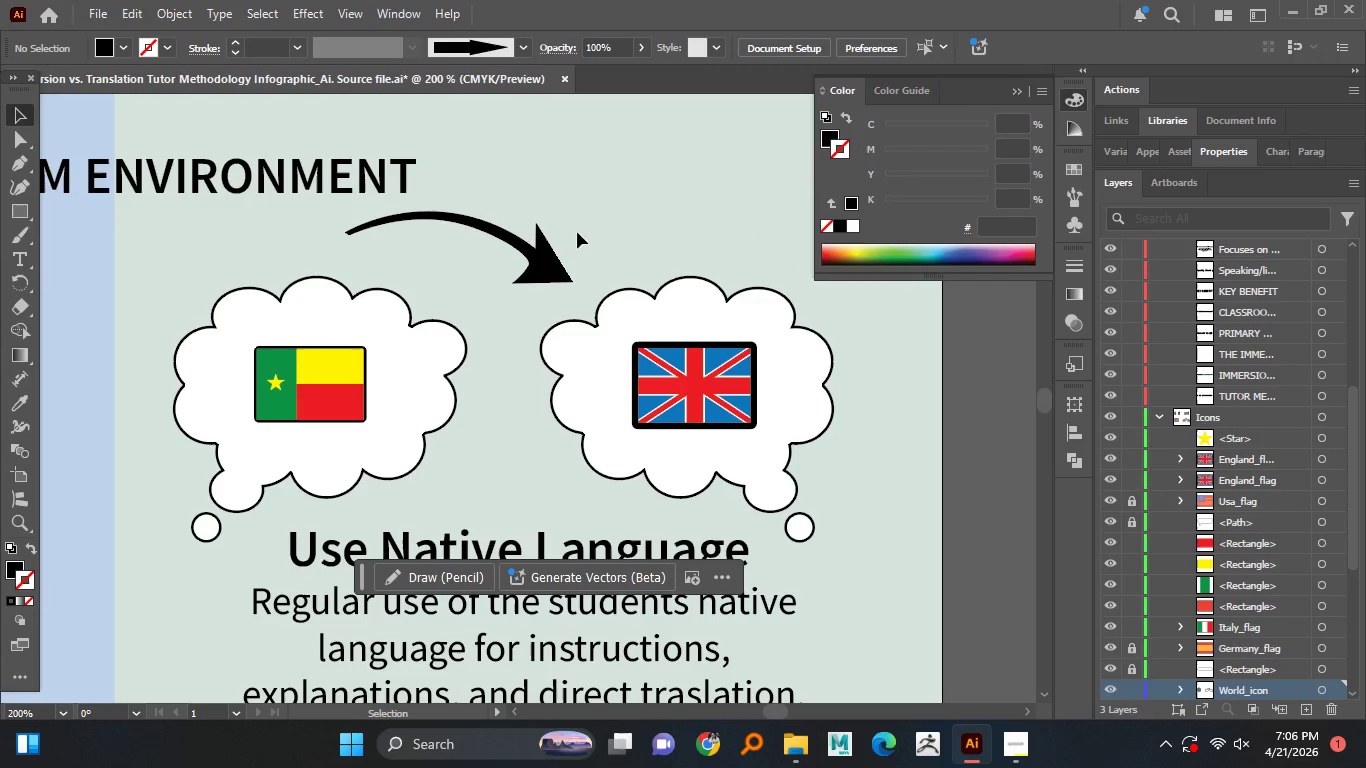 
hold_key(key=Z, duration=0.53)
 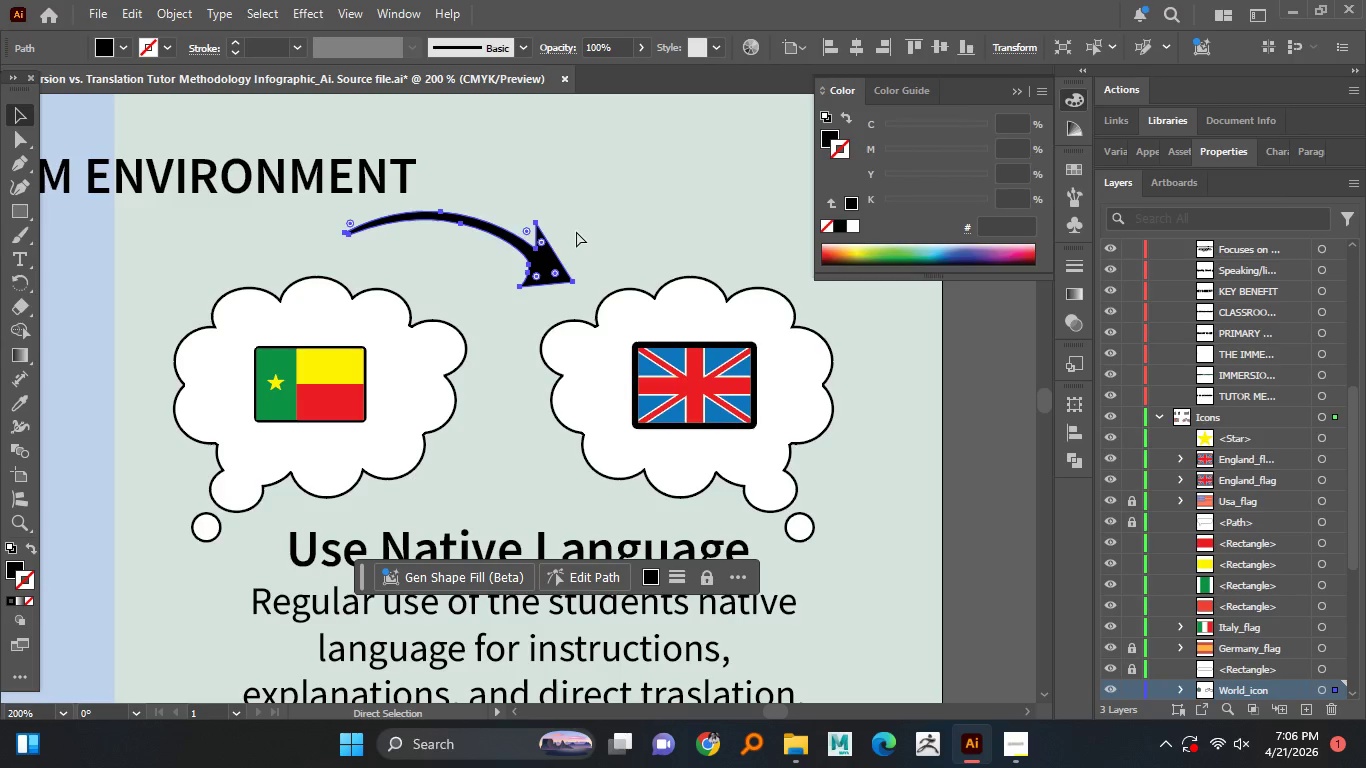 
key(Control+Z)
 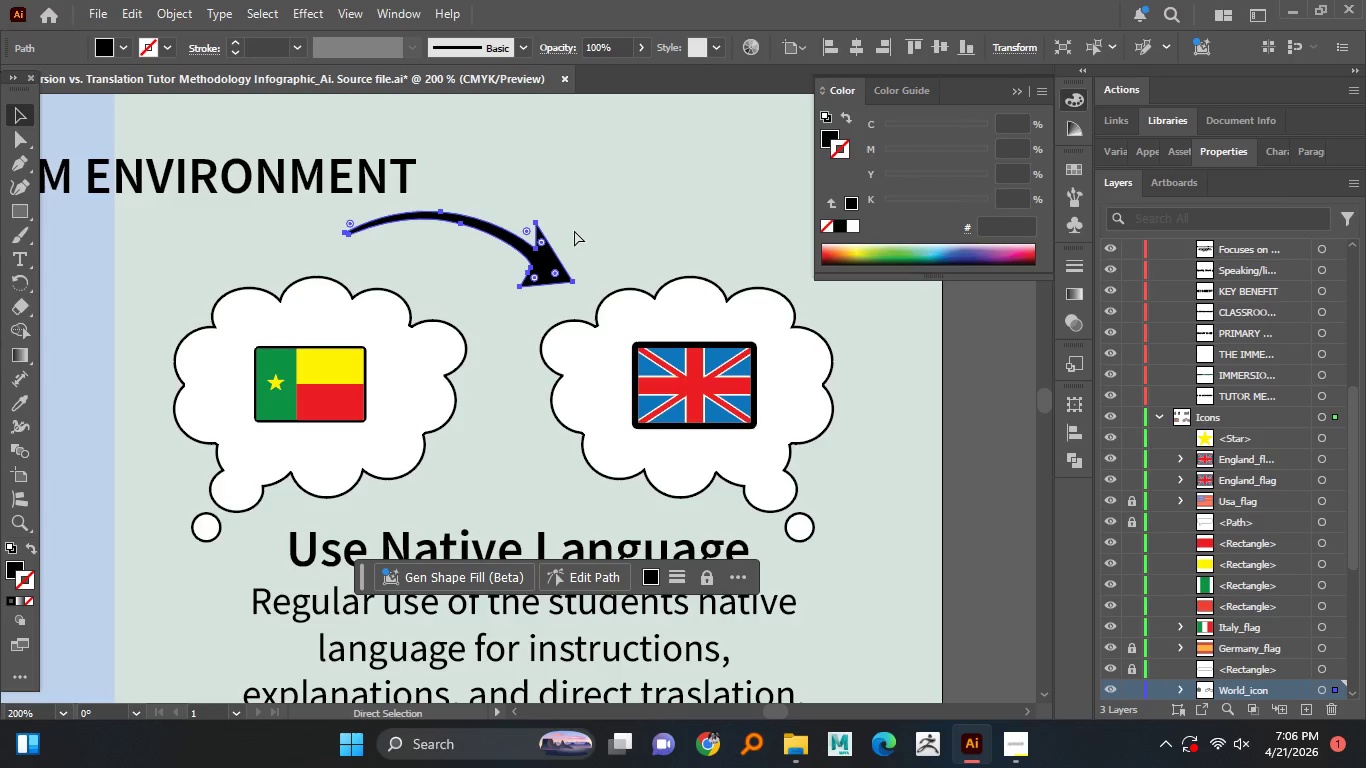 
key(Control+Z)
 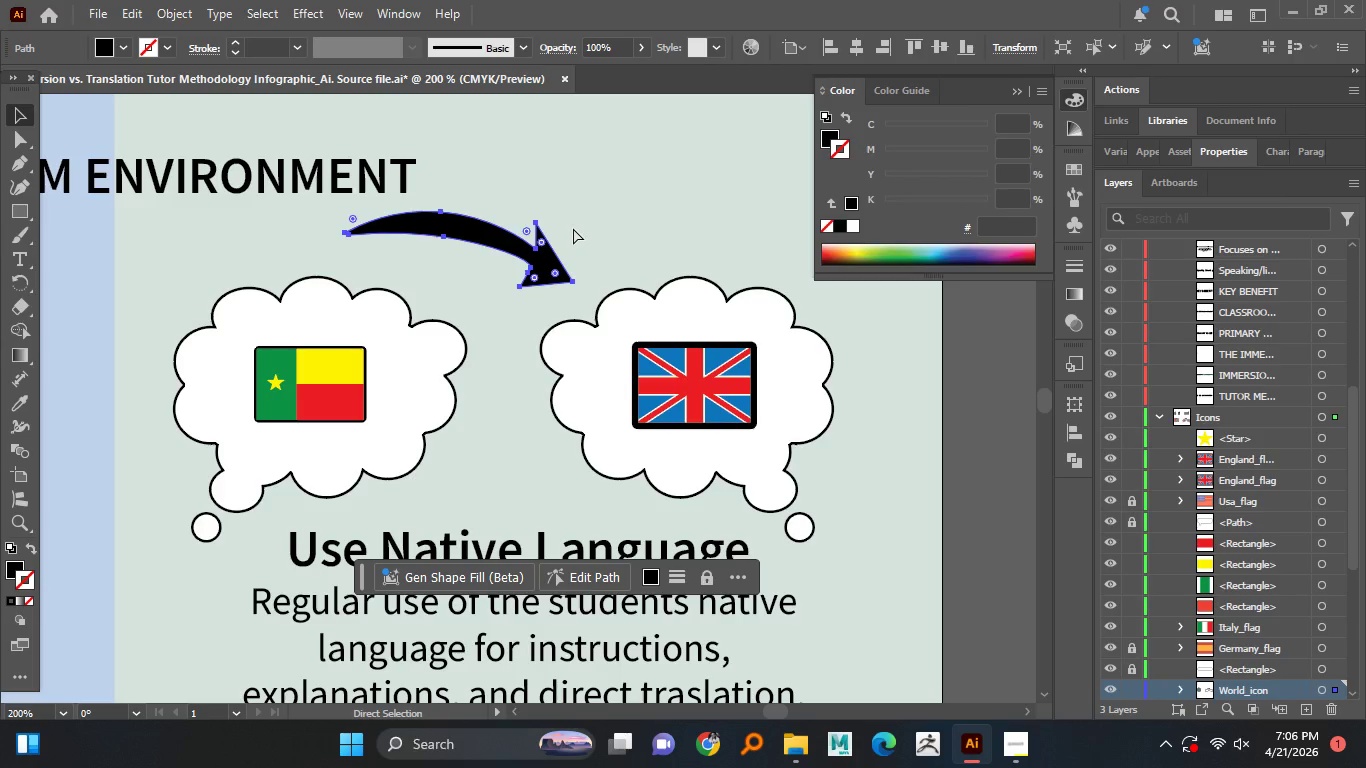 
key(Control+Z)
 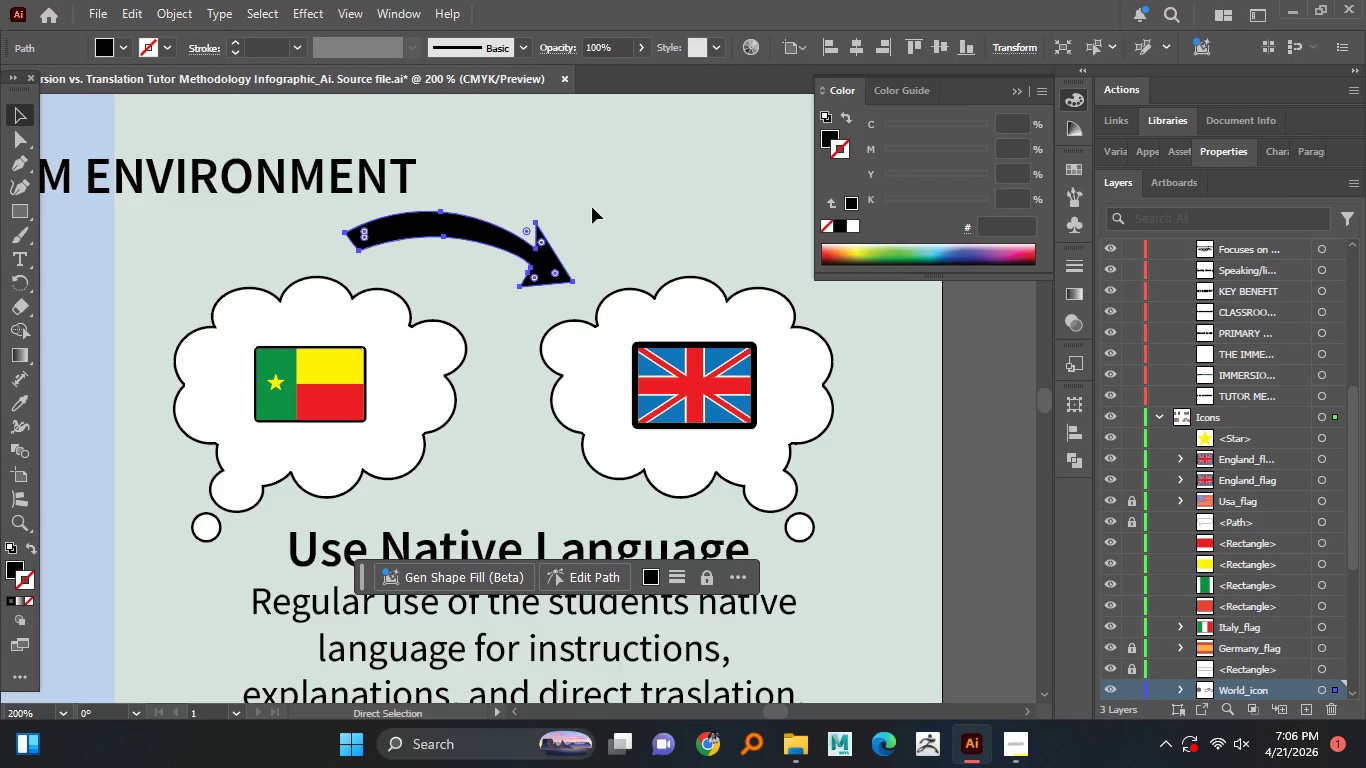 
left_click([592, 207])
 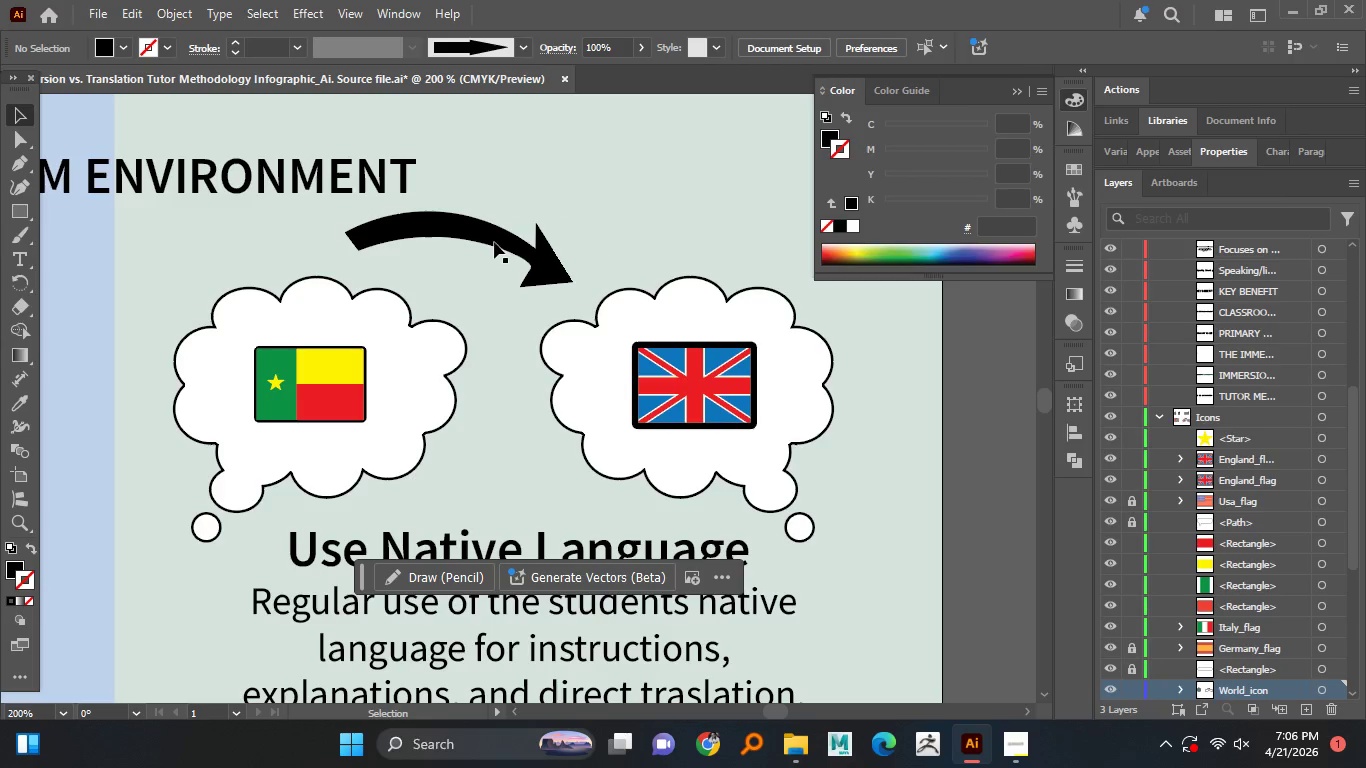 
left_click([494, 242])
 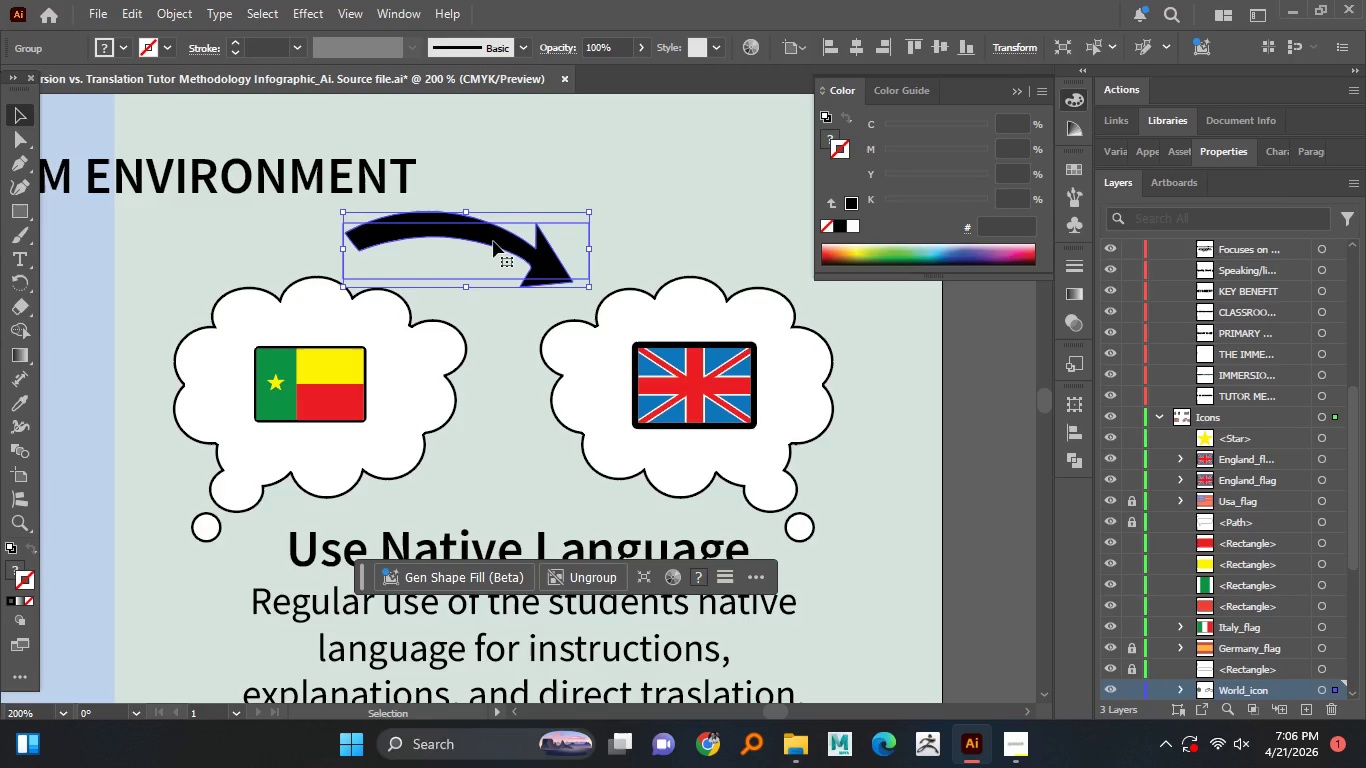 
hold_key(key=AltLeft, duration=1.39)
scroll: coordinate [510, 243], scroll_direction: down, amount: 1.0
 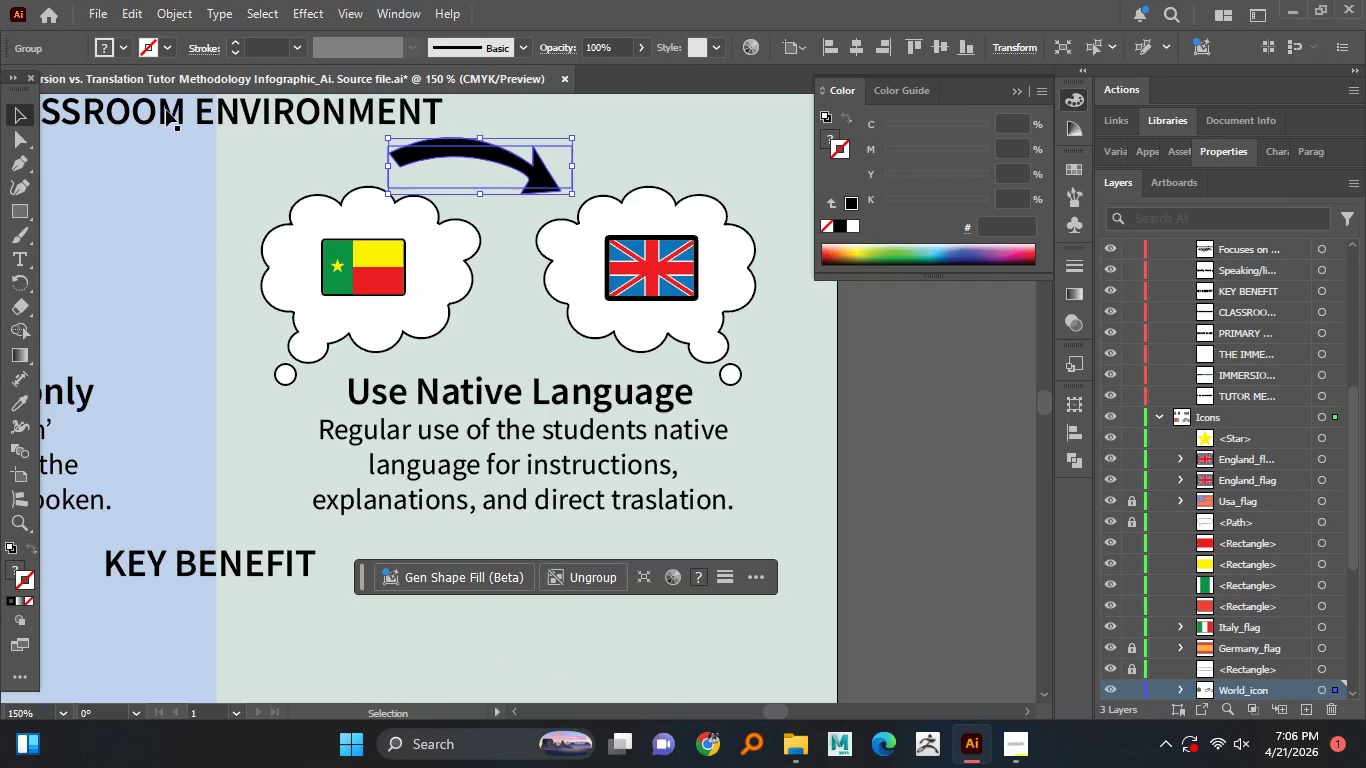 
left_click([160, 12])
 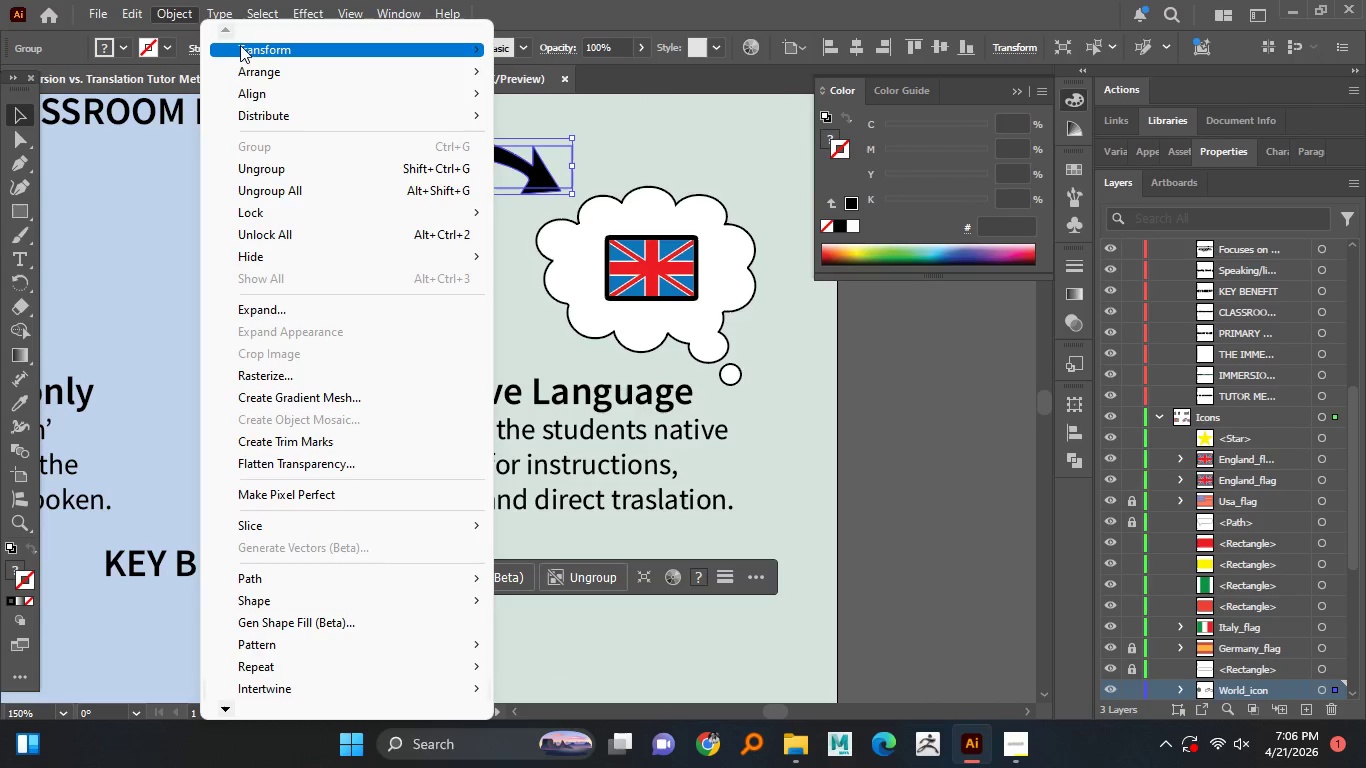 
left_click([241, 45])
 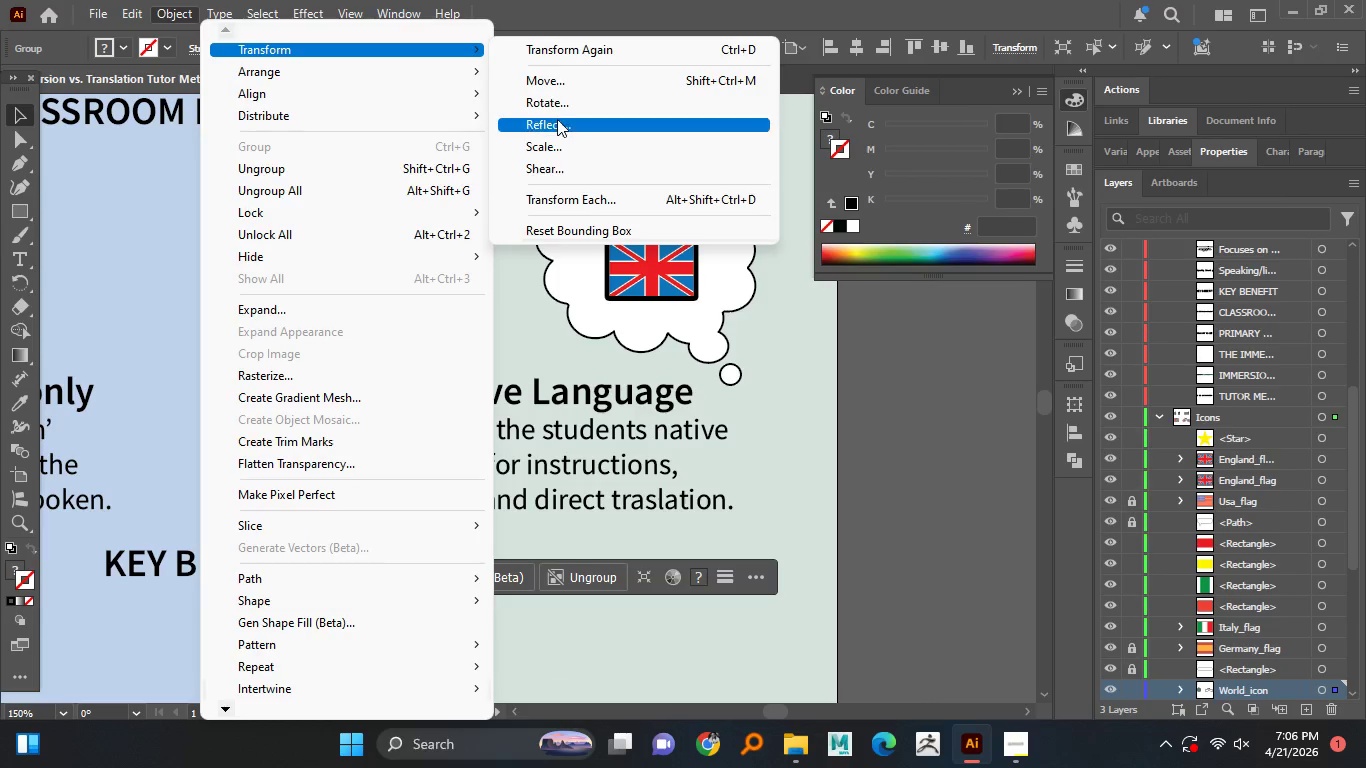 
left_click([557, 119])
 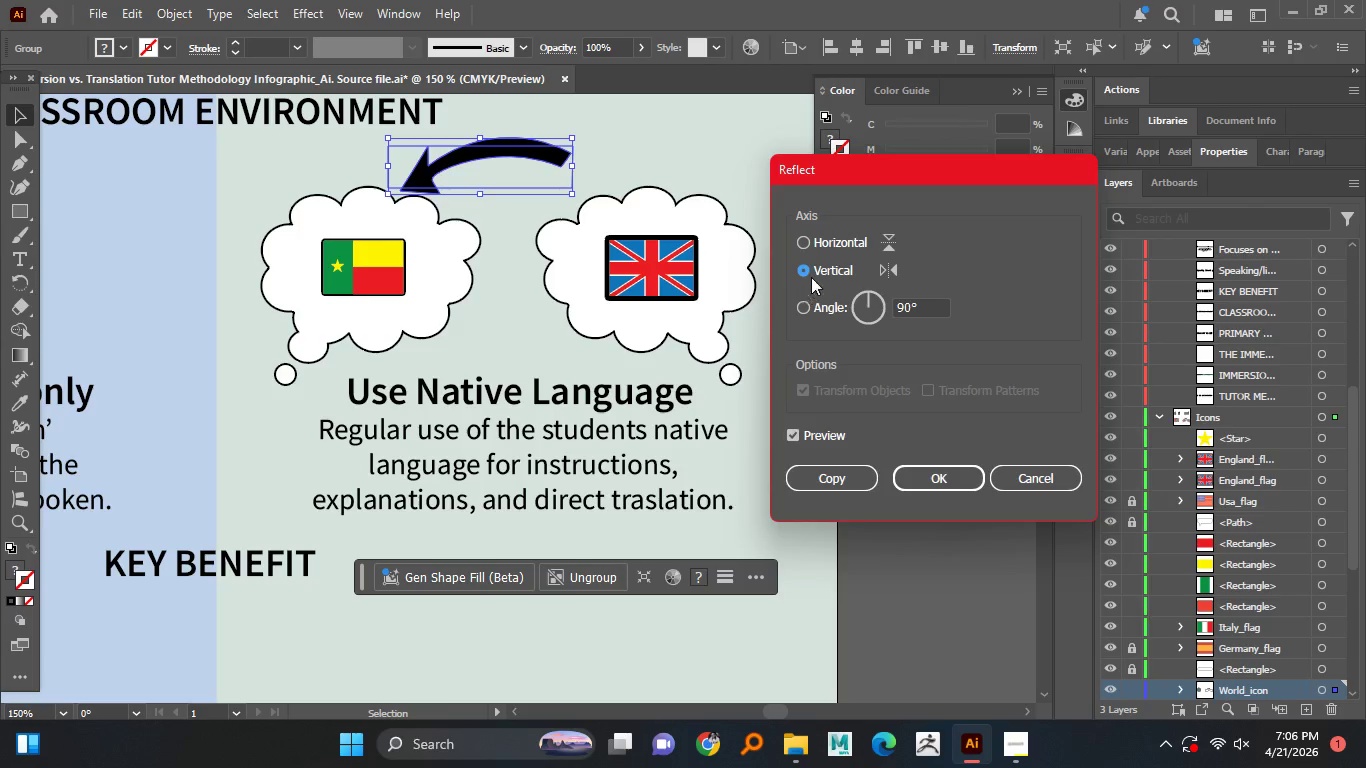 
left_click([811, 238])
 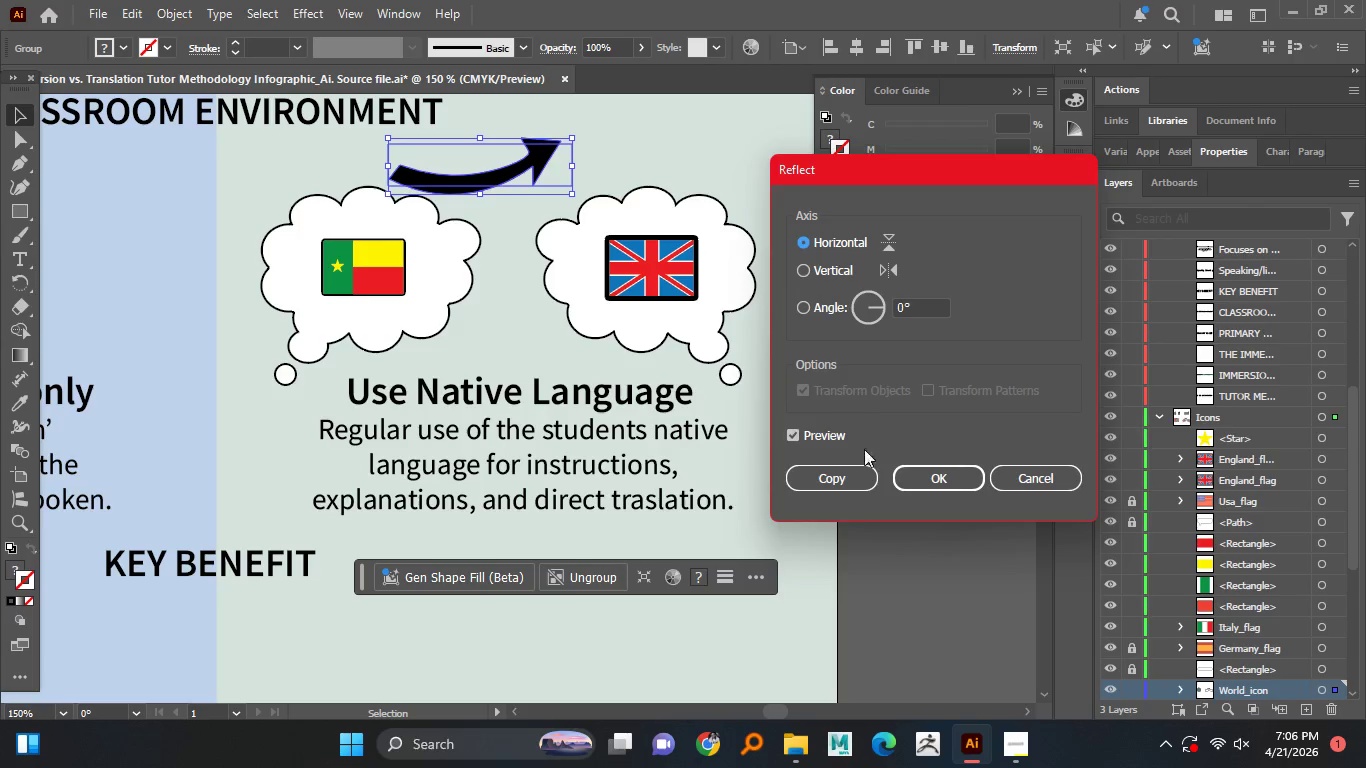 
left_click([859, 474])
 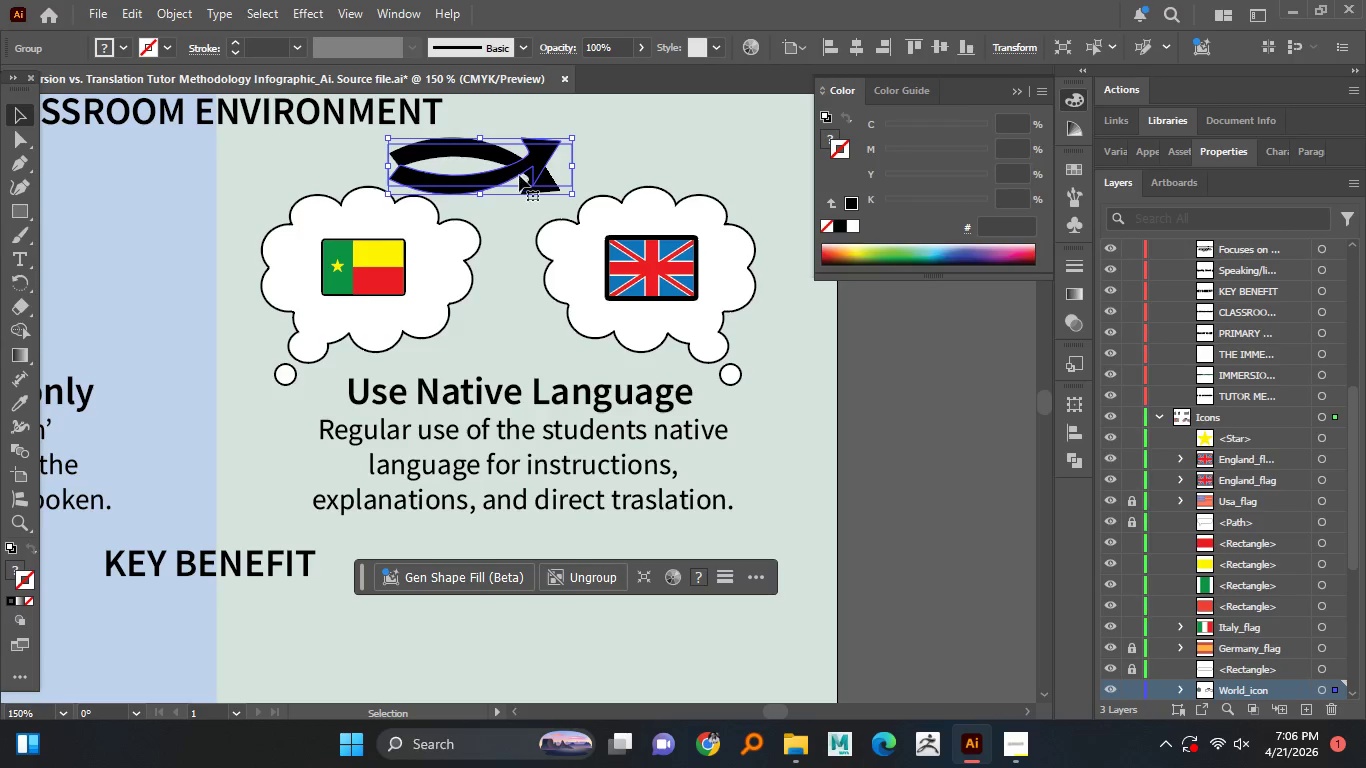 
left_click_drag(start_coordinate=[517, 173], to_coordinate=[546, 364])
 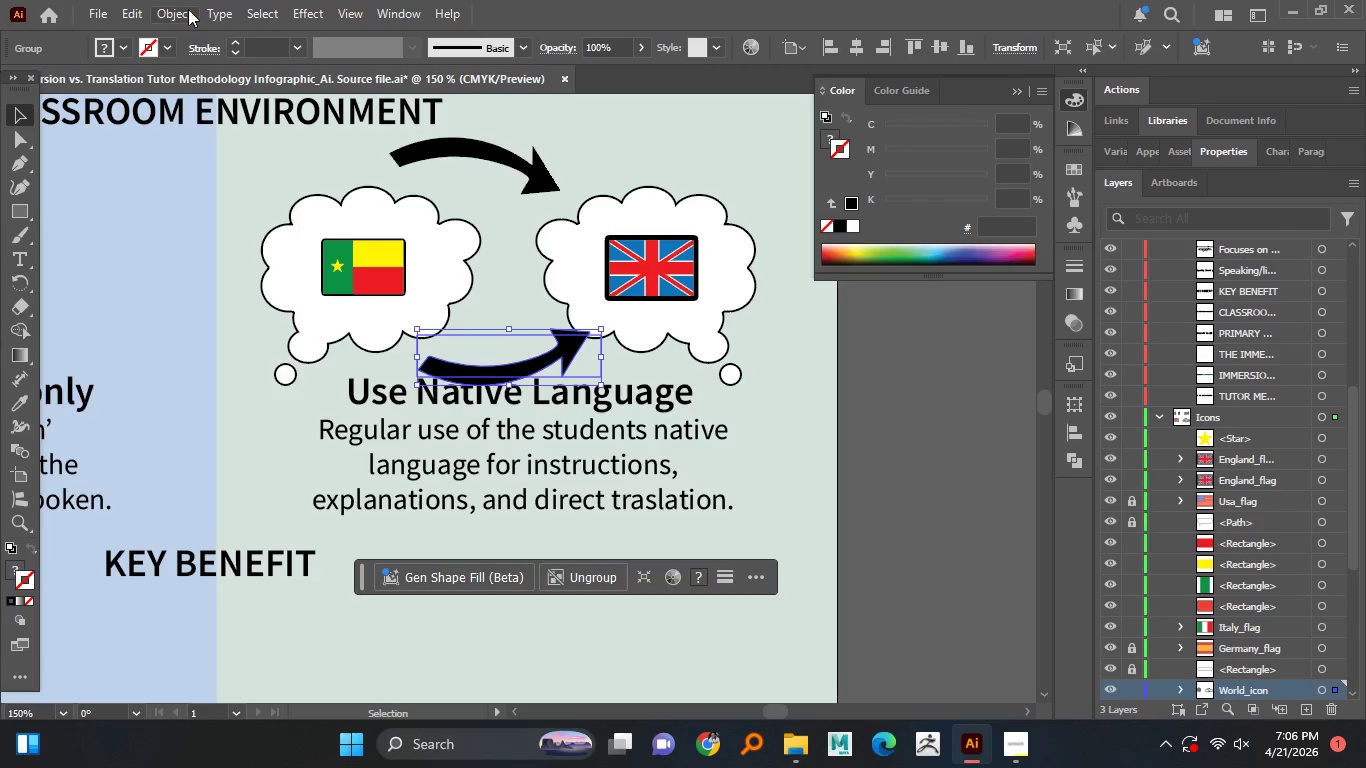 
left_click([188, 9])
 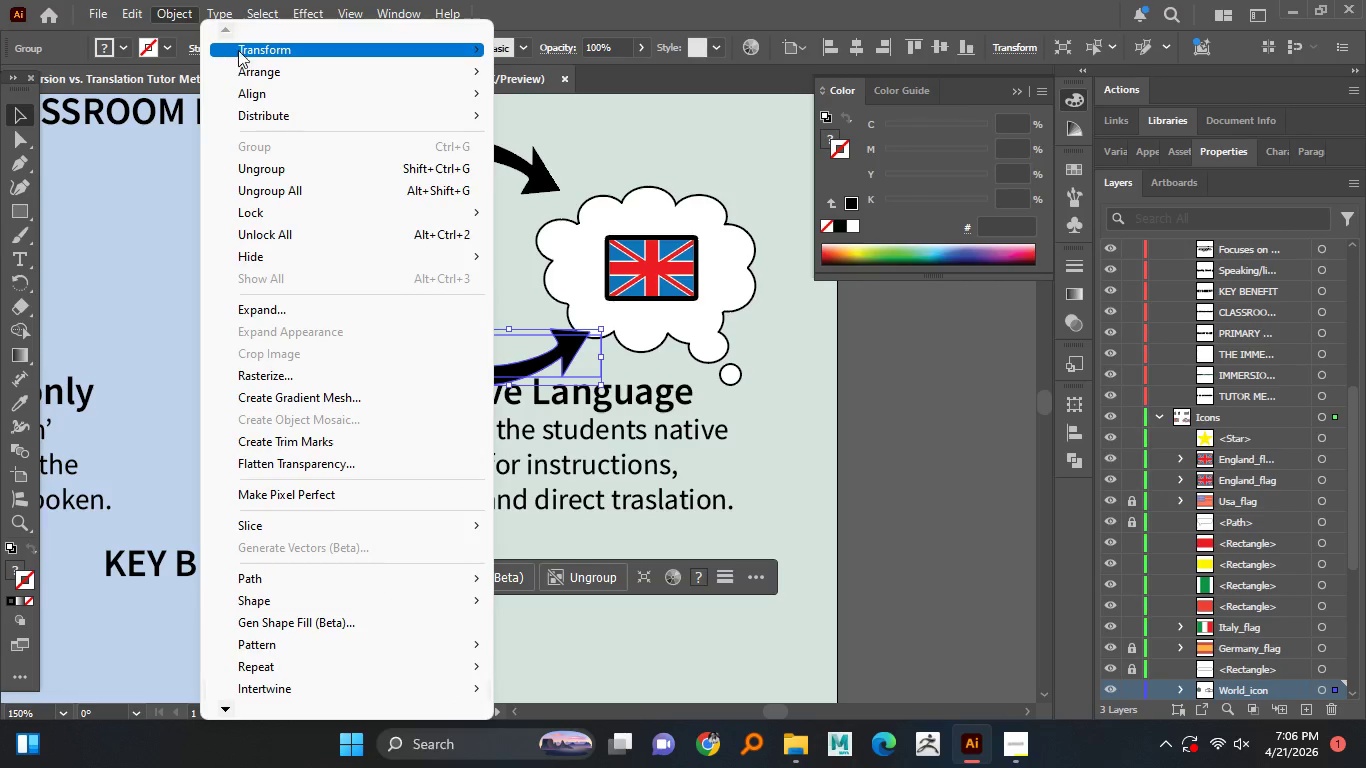 
left_click([248, 50])
 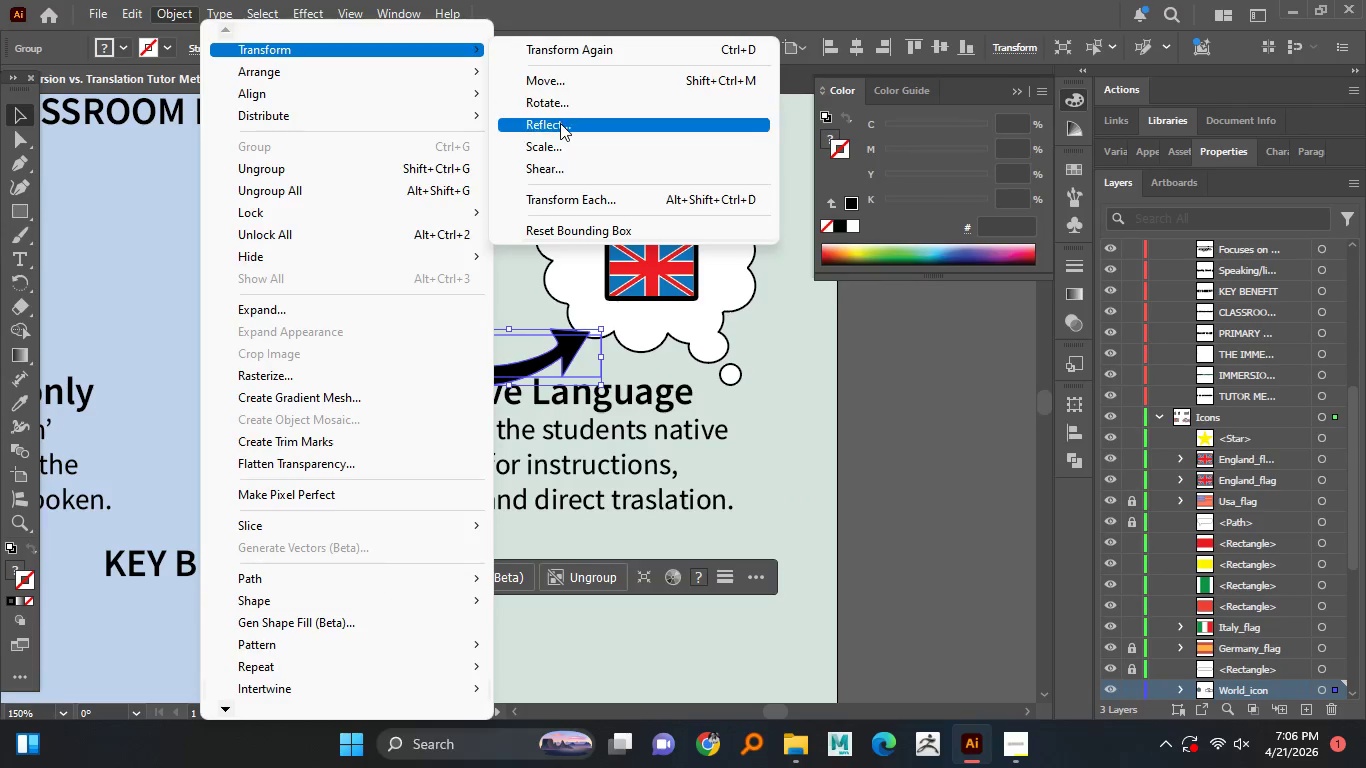 
left_click([560, 126])
 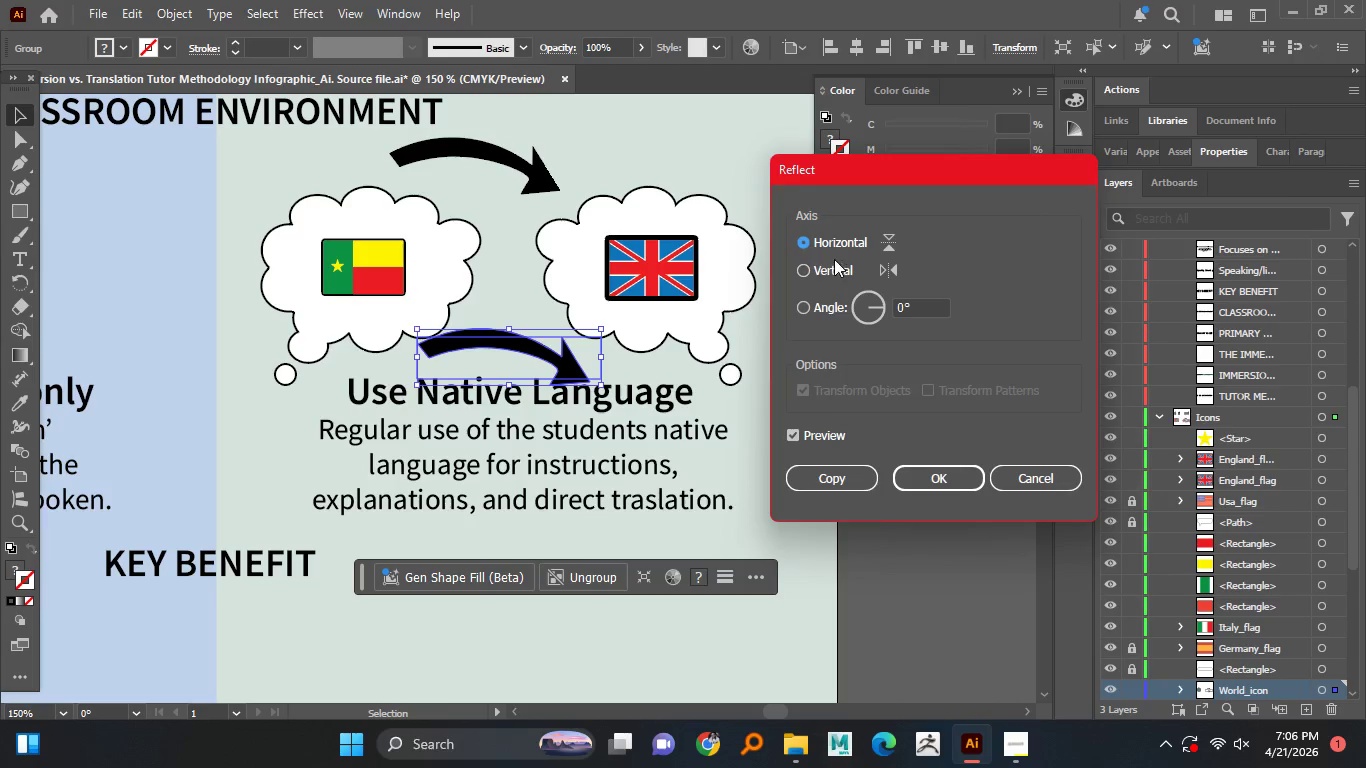 
left_click([829, 273])
 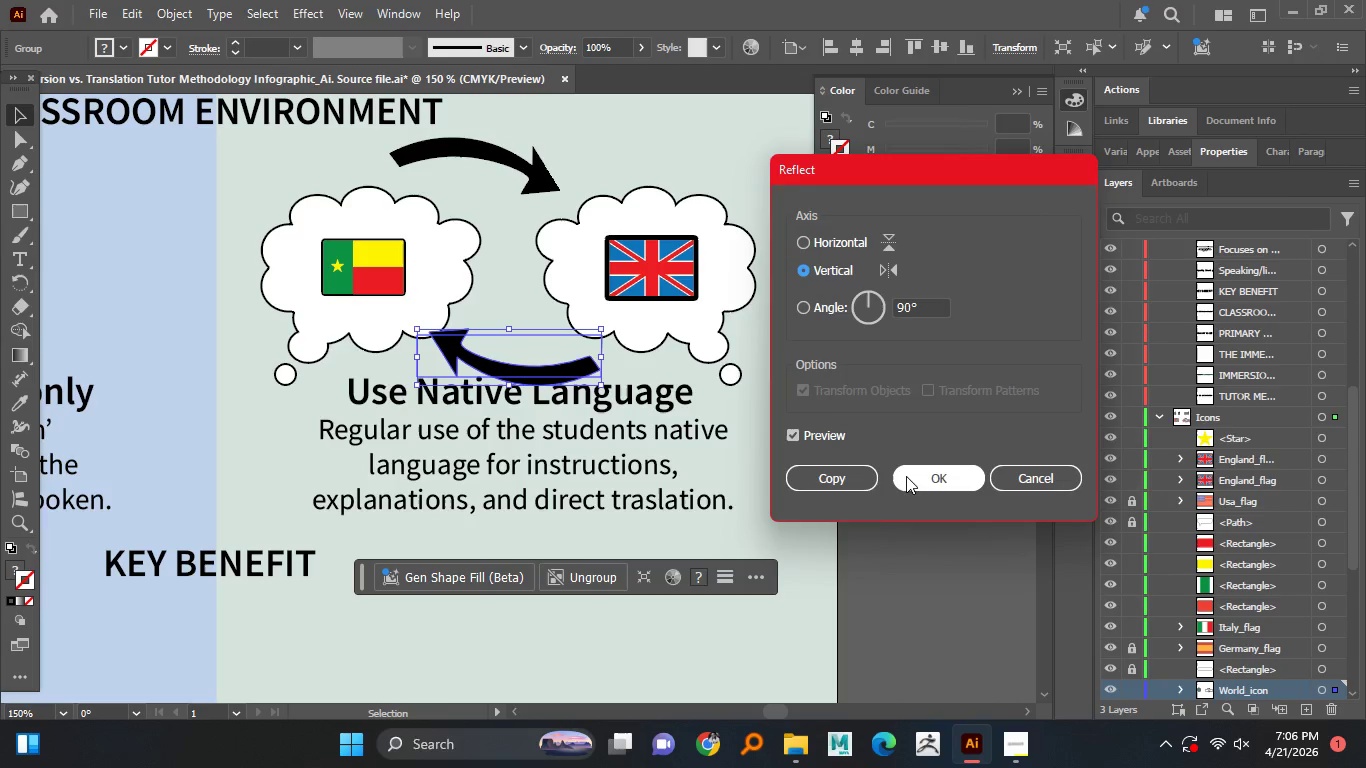 
left_click([932, 475])
 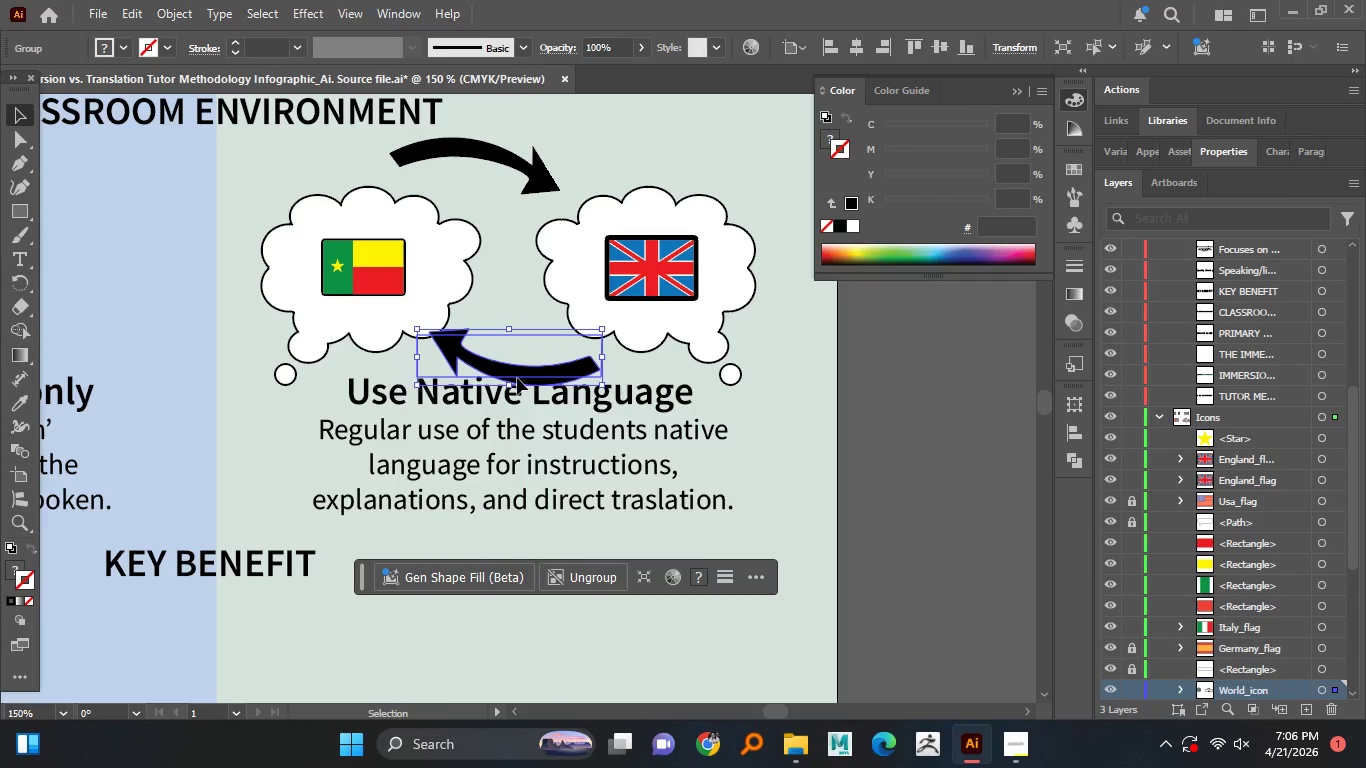 
left_click_drag(start_coordinate=[512, 376], to_coordinate=[531, 380])
 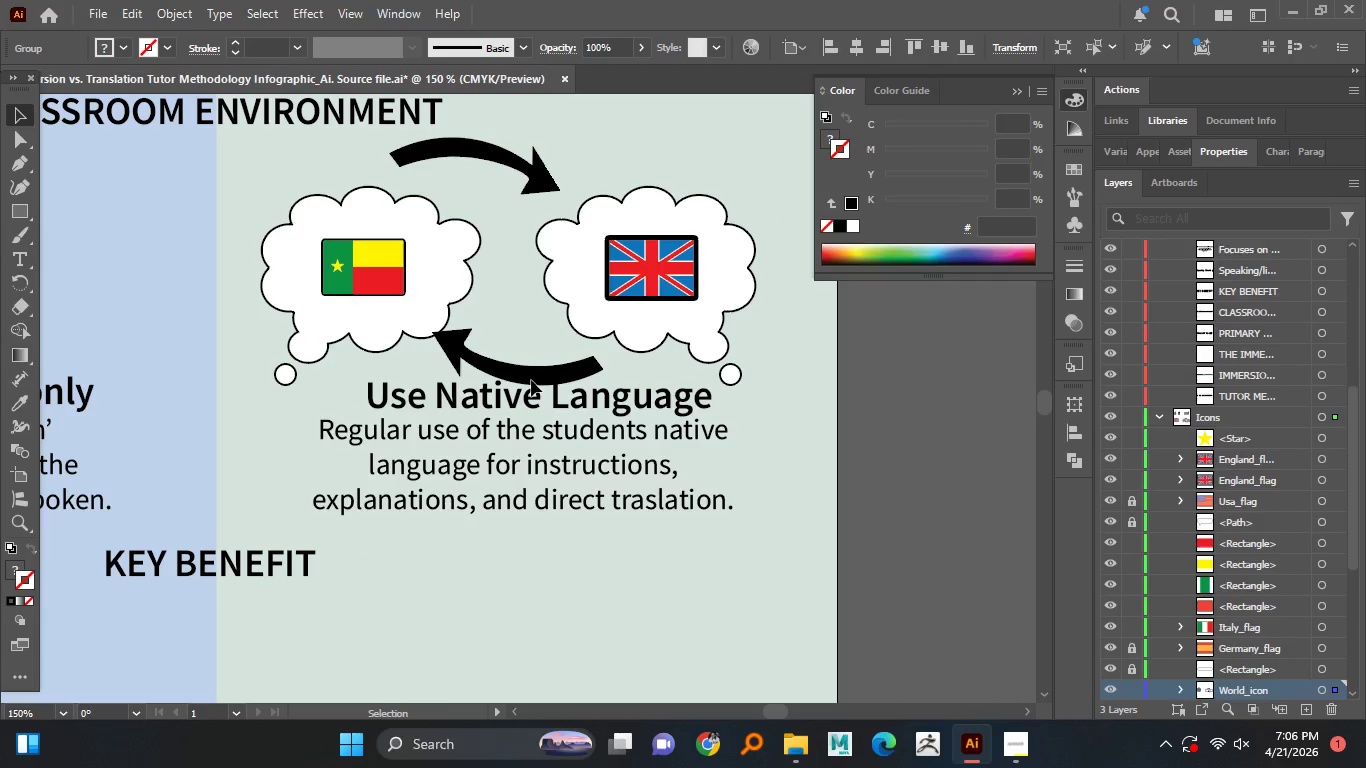 
key(Control+Z)
 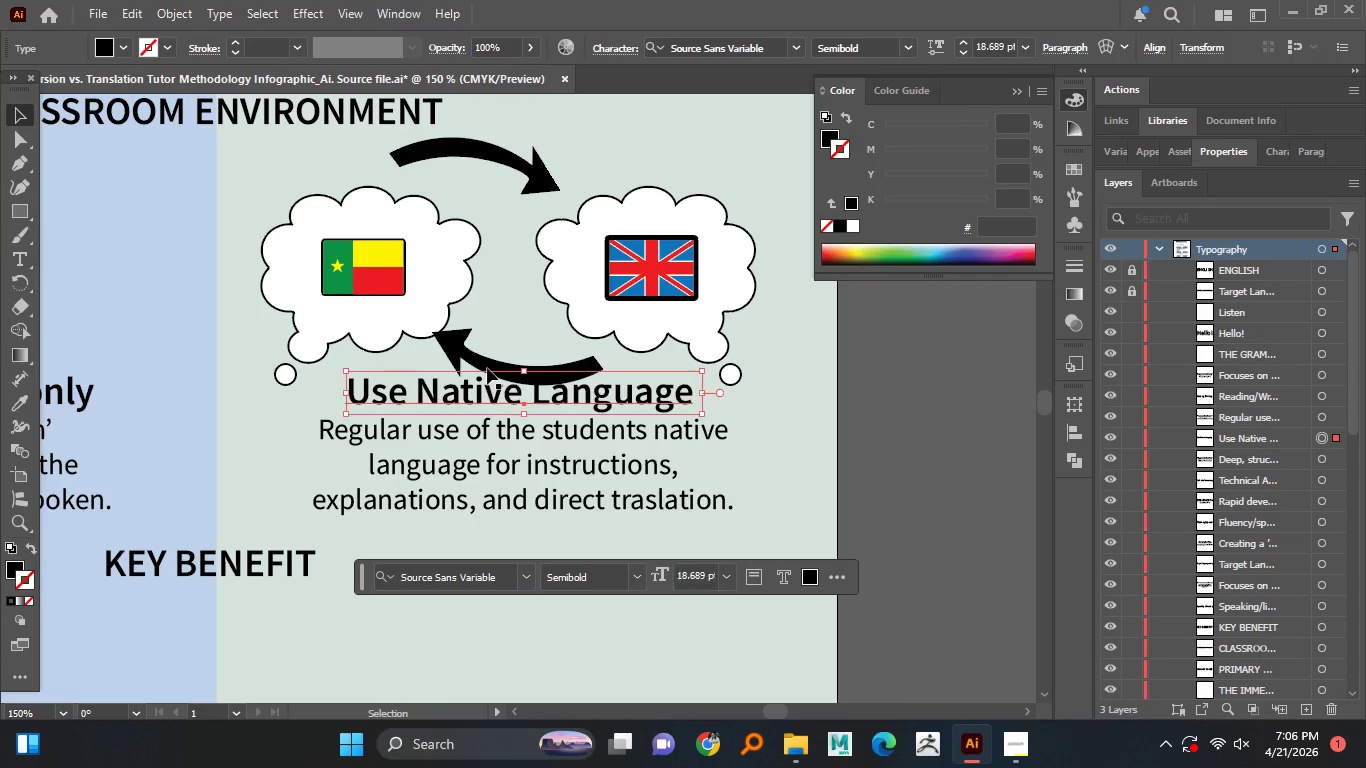 
left_click_drag(start_coordinate=[487, 366], to_coordinate=[513, 361])
 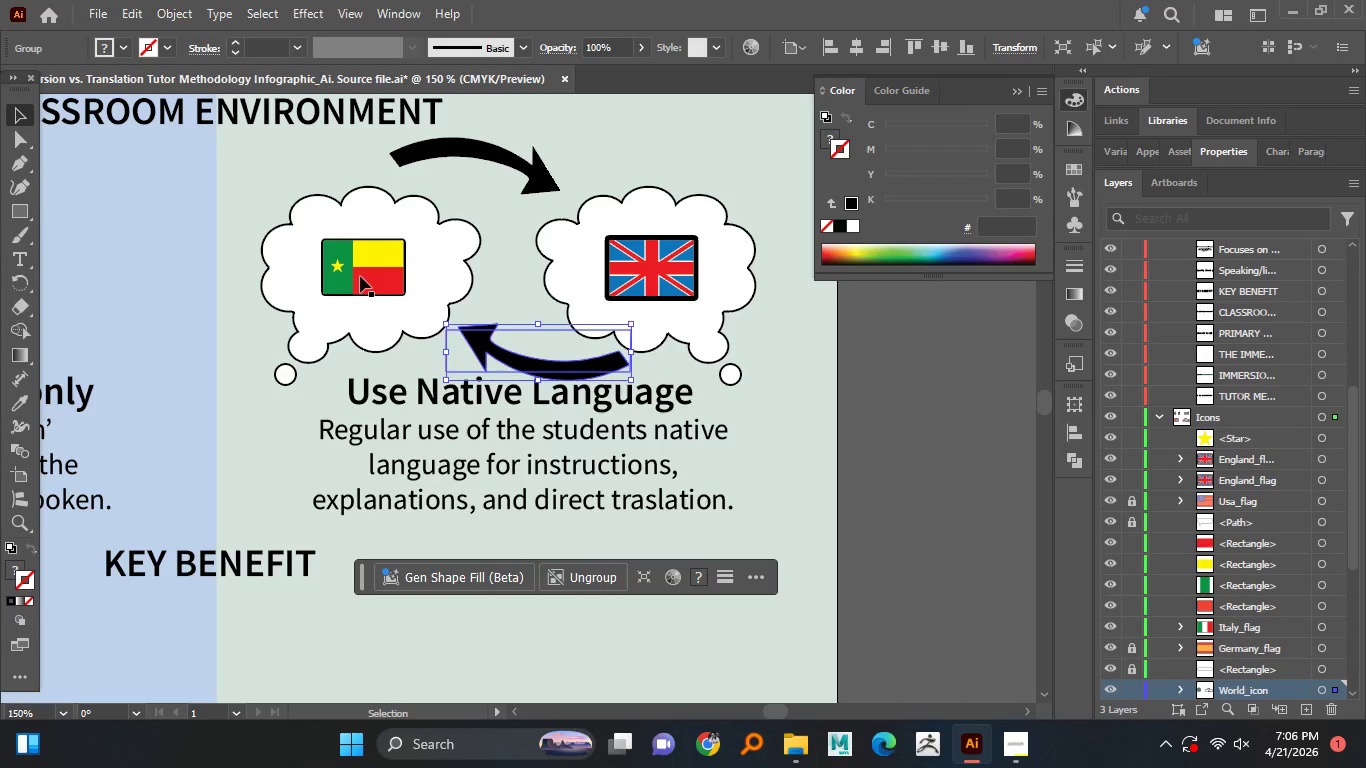 
hold_key(key=ShiftLeft, duration=1.0)
left_click([355, 274])
 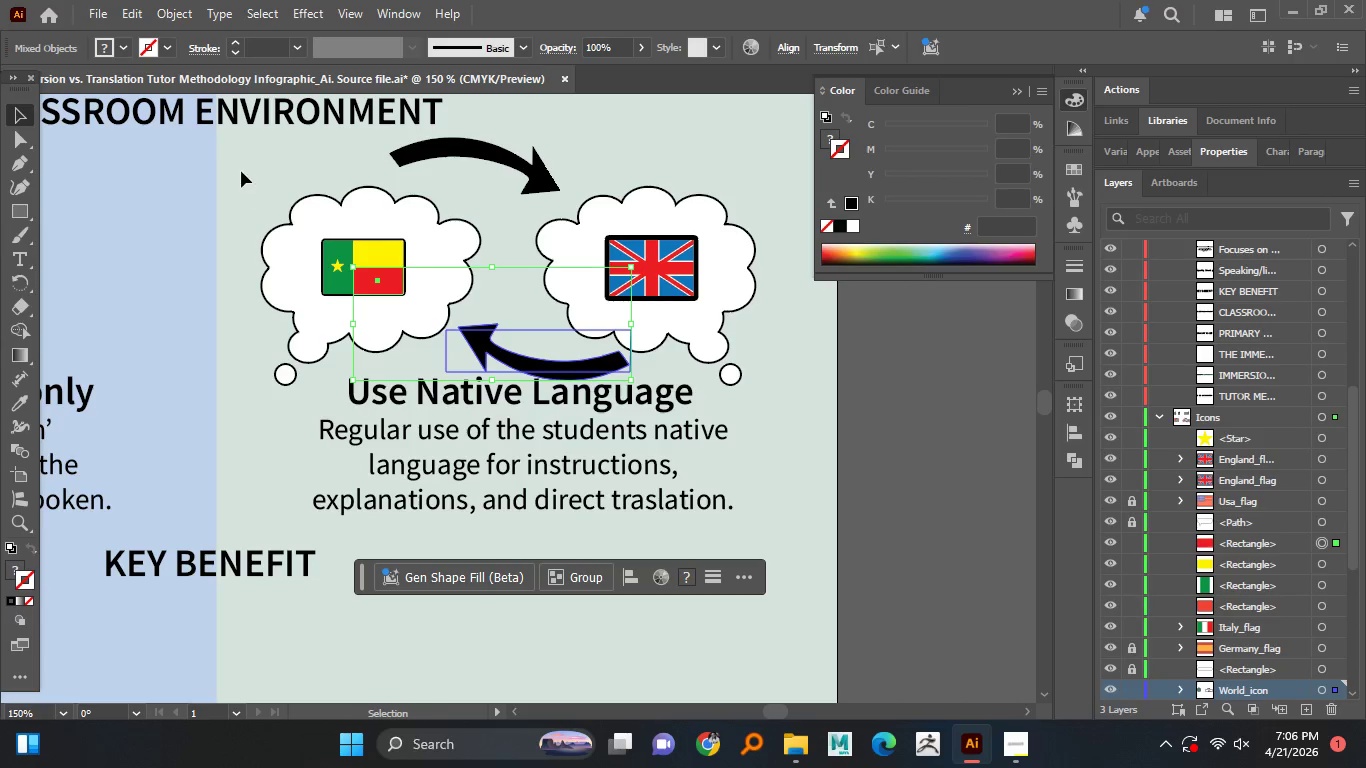 
hold_key(key=ShiftLeft, duration=1.52)
left_click_drag(start_coordinate=[246, 172], to_coordinate=[365, 303])
 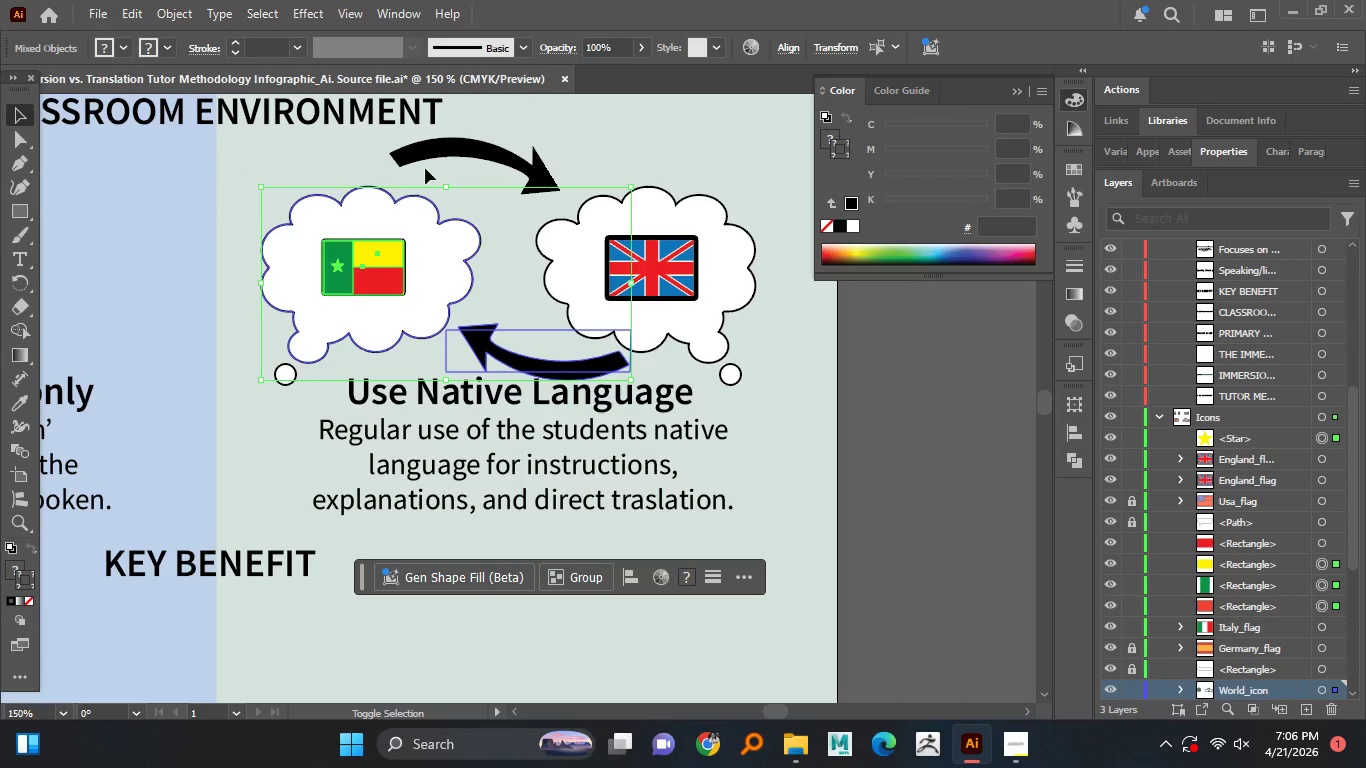 
hold_key(key=ShiftLeft, duration=1.5)
left_click_drag(start_coordinate=[452, 139], to_coordinate=[456, 146])
 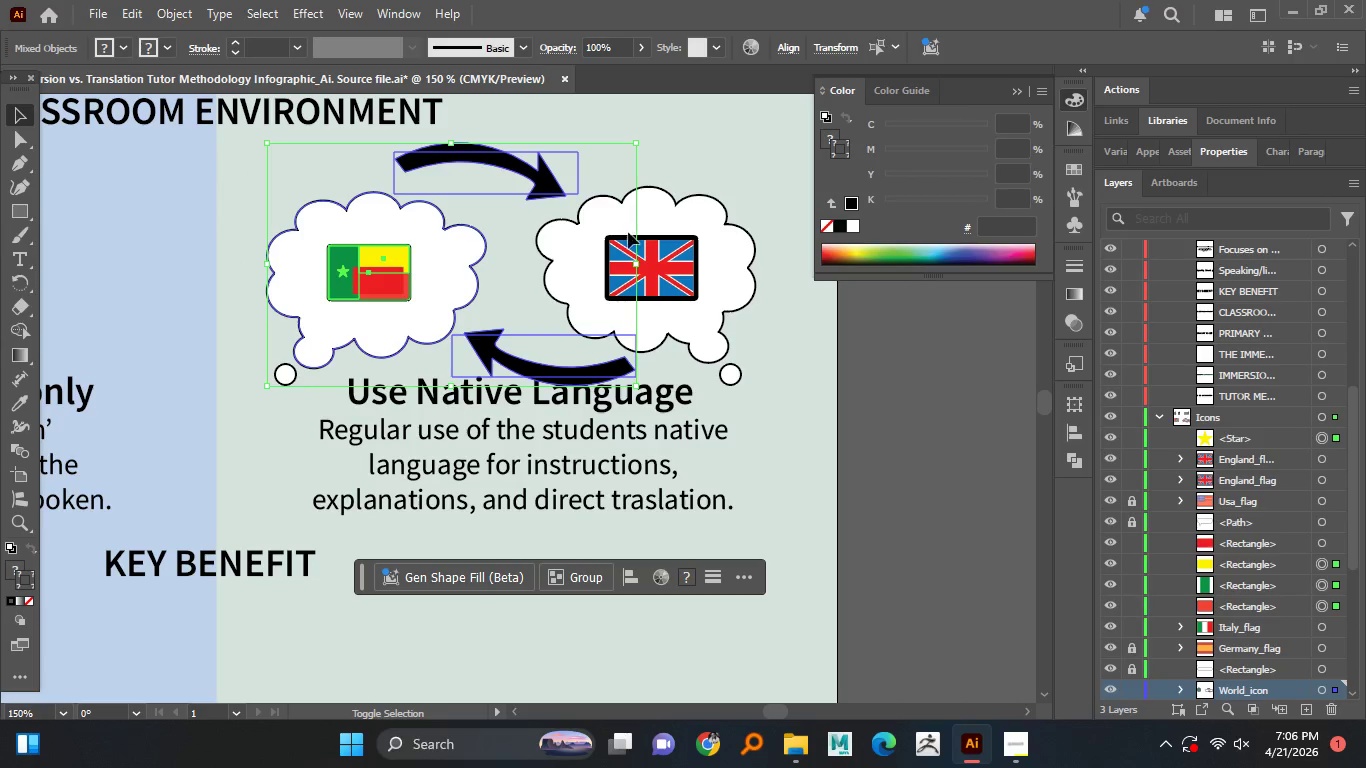 
hold_key(key=ShiftLeft, duration=1.38)
left_click_drag(start_coordinate=[703, 175], to_coordinate=[664, 258])
 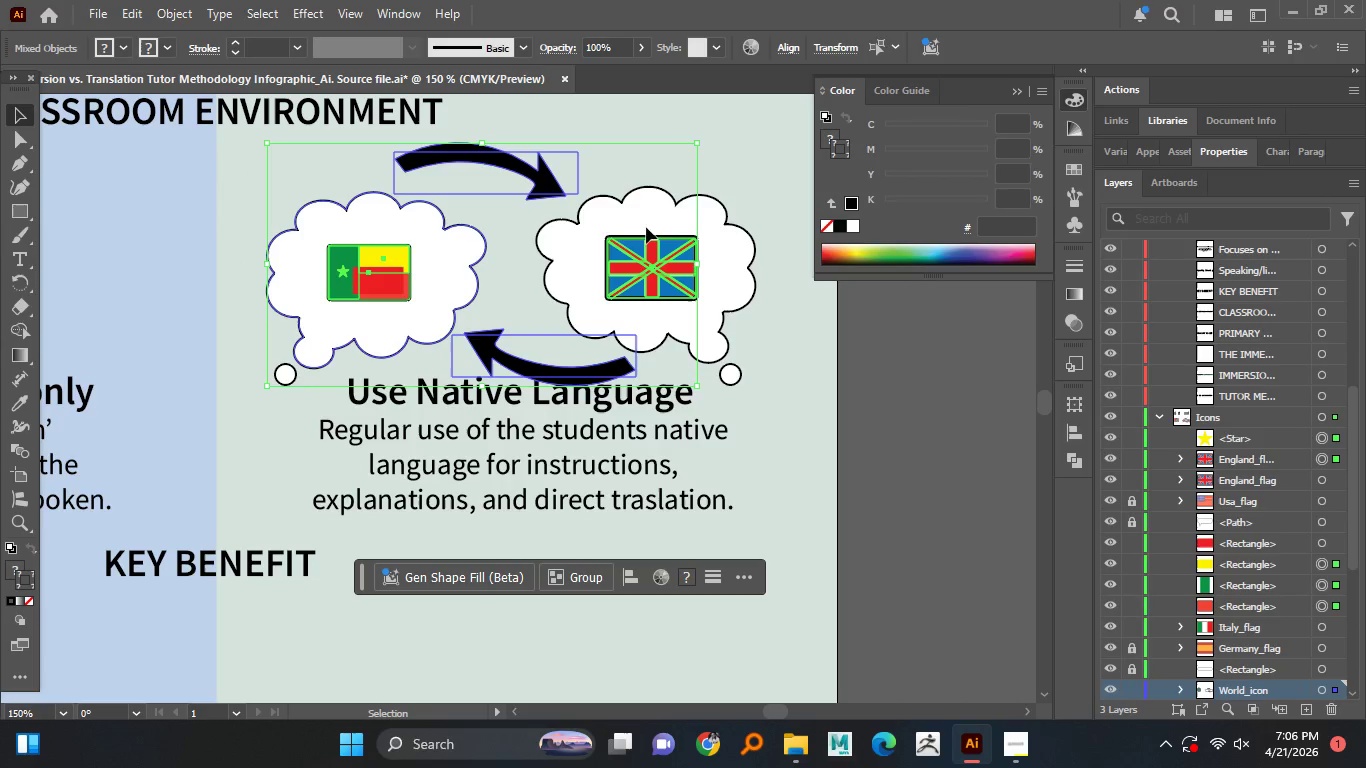 
left_click_drag(start_coordinate=[647, 226], to_coordinate=[612, 208])
 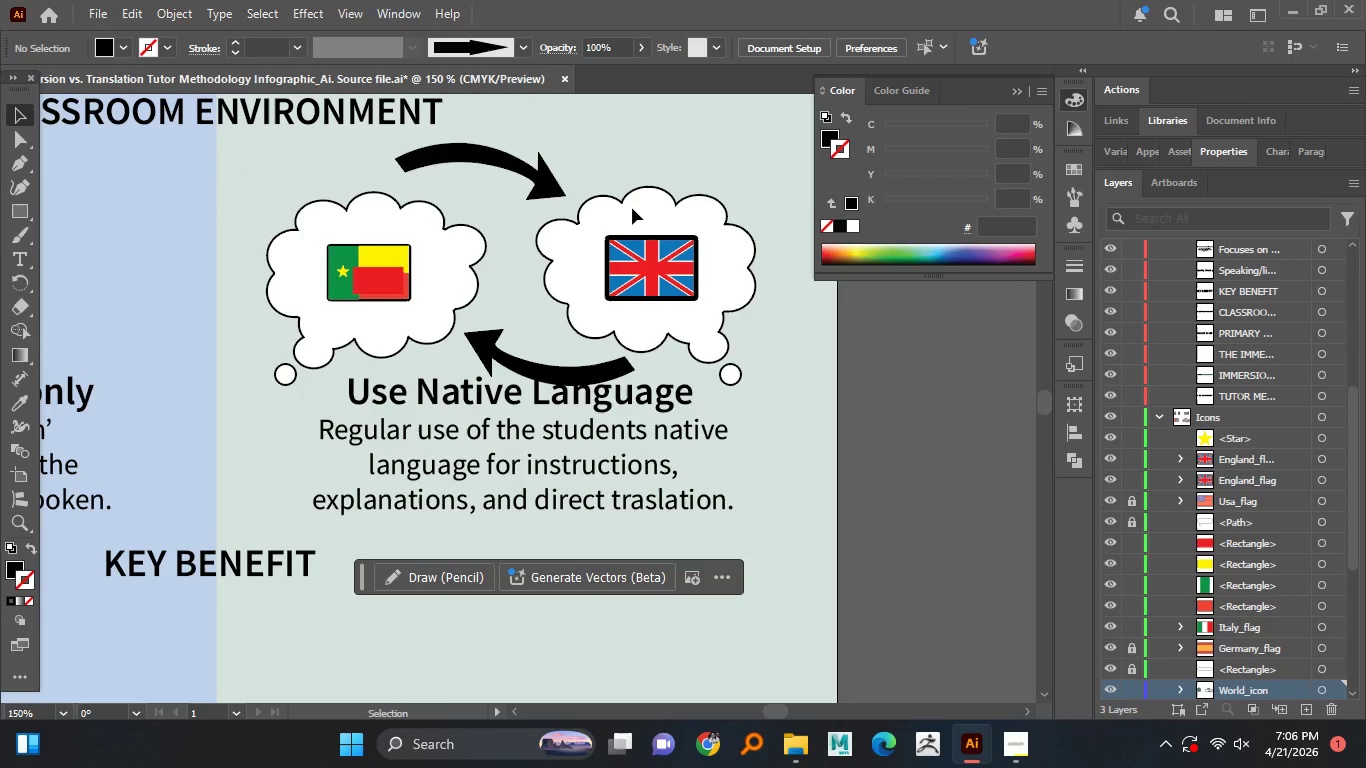 
right_click([636, 201])
 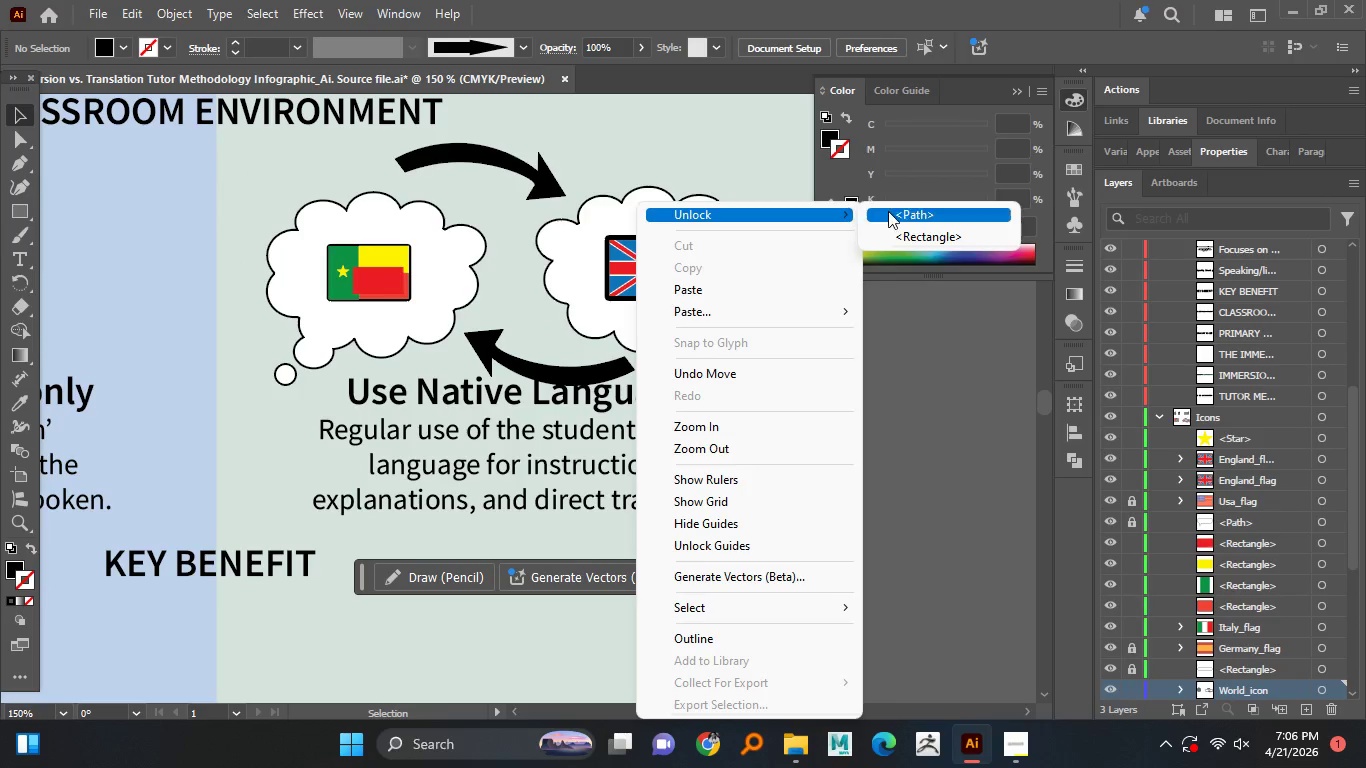 
left_click([909, 212])
 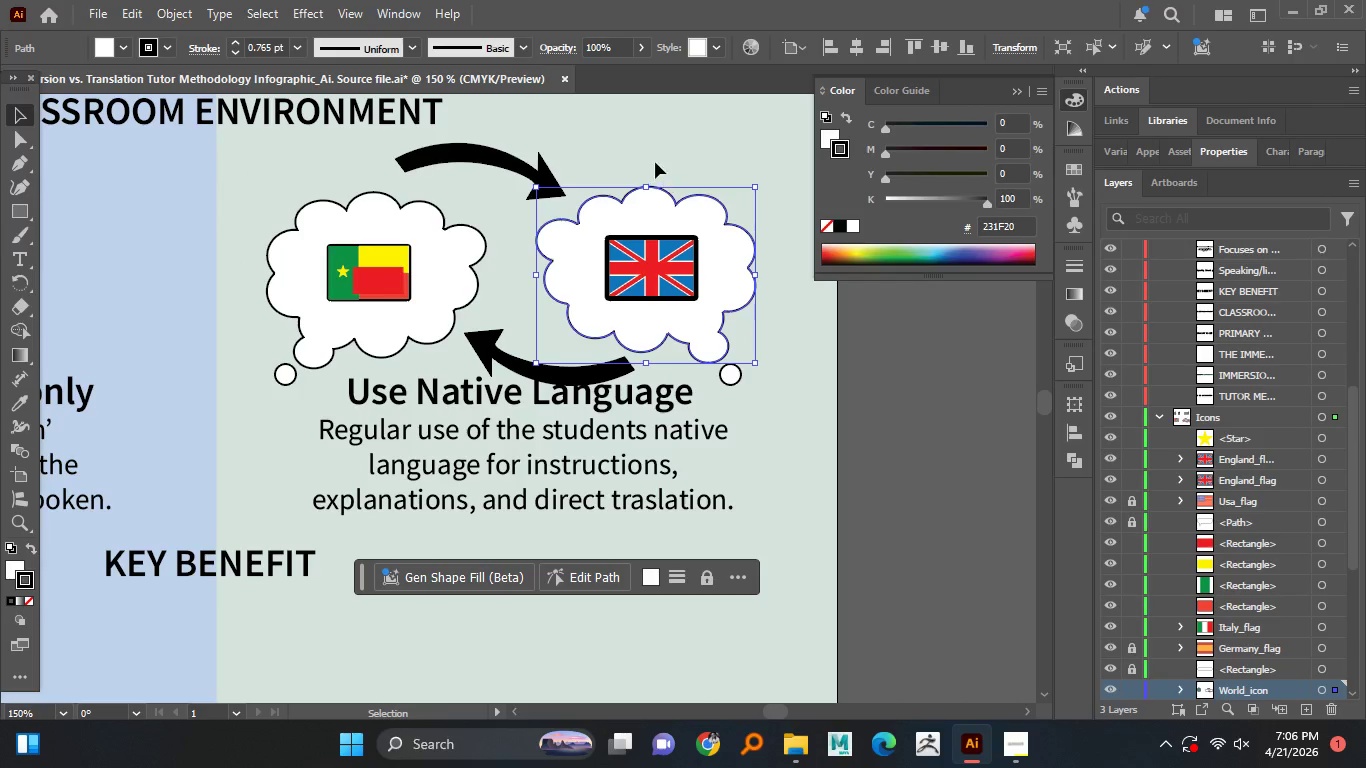 
left_click_drag(start_coordinate=[653, 165], to_coordinate=[313, 348])
 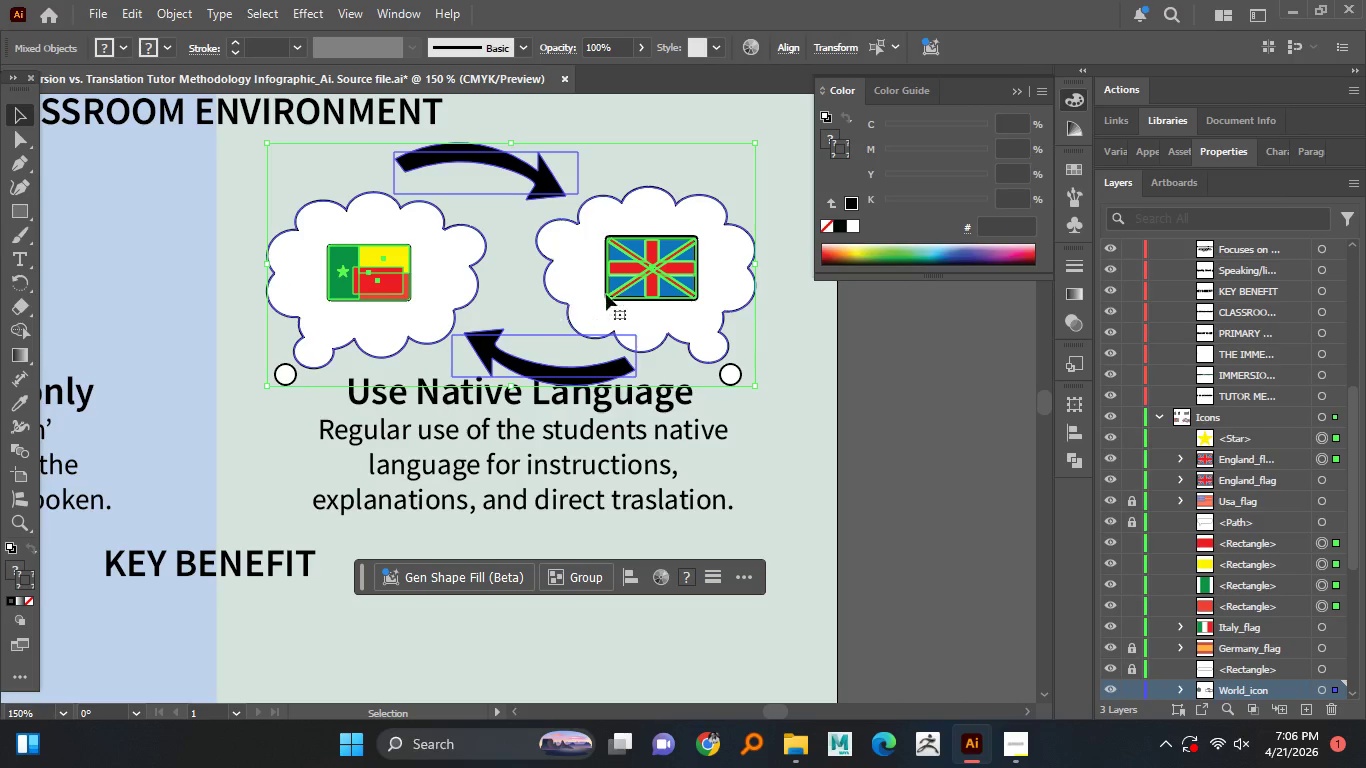 
left_click_drag(start_coordinate=[616, 290], to_coordinate=[598, 276])
 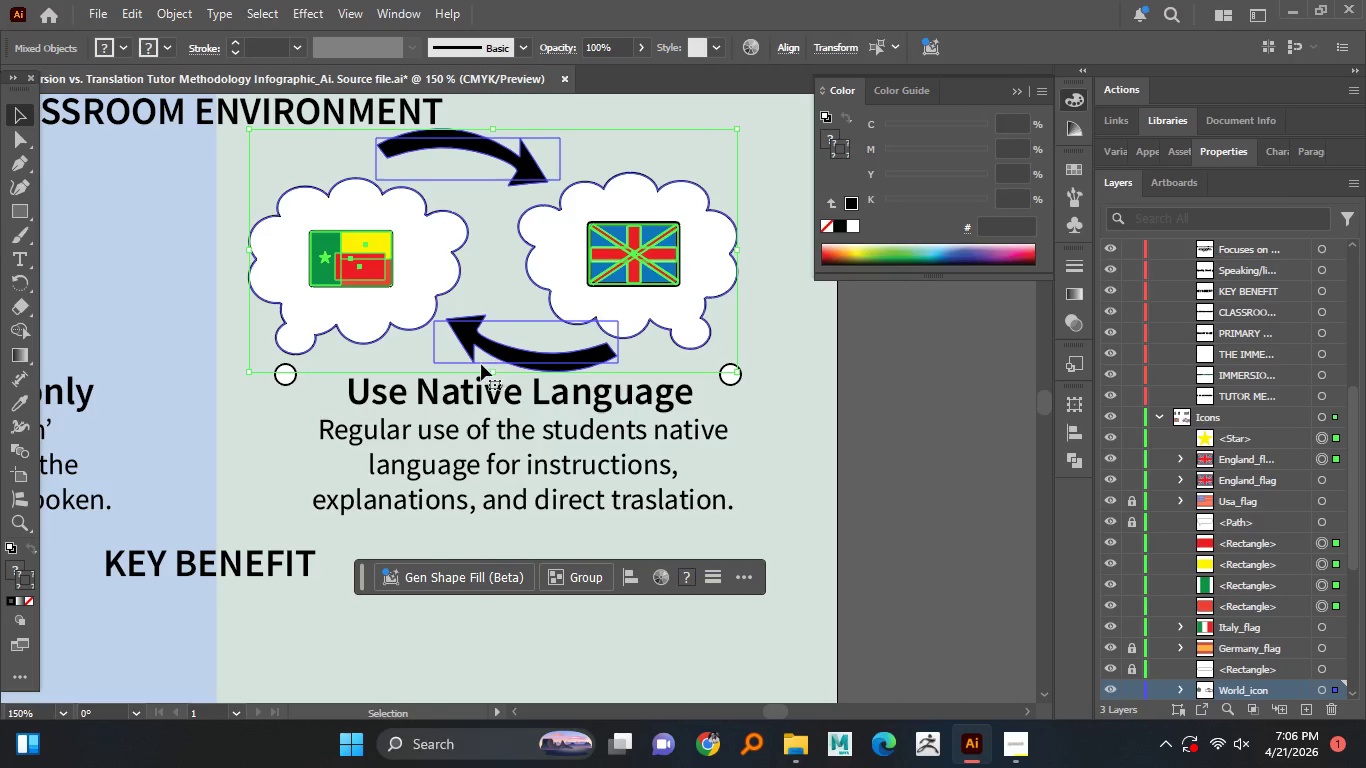 
key(Control+Z)
 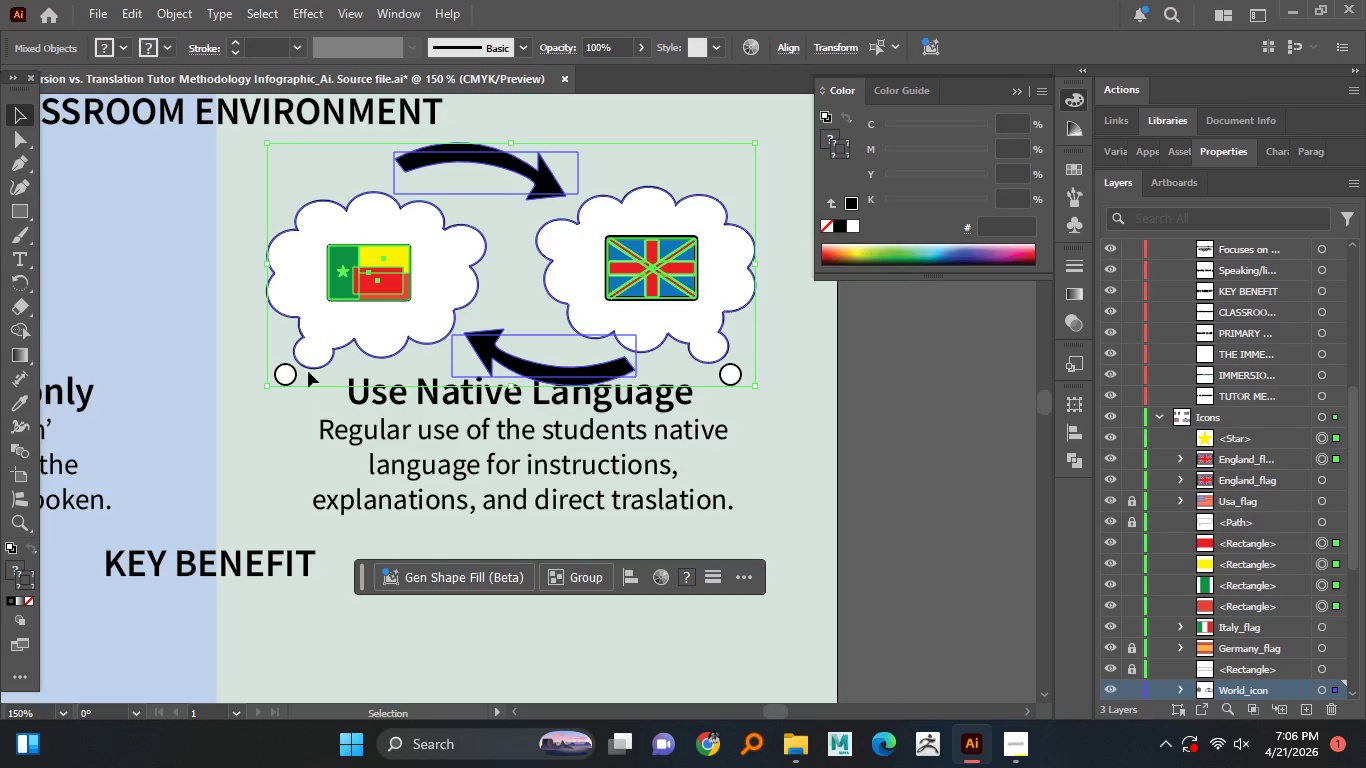 
hold_key(key=ShiftLeft, duration=1.5)
left_click([285, 369])
 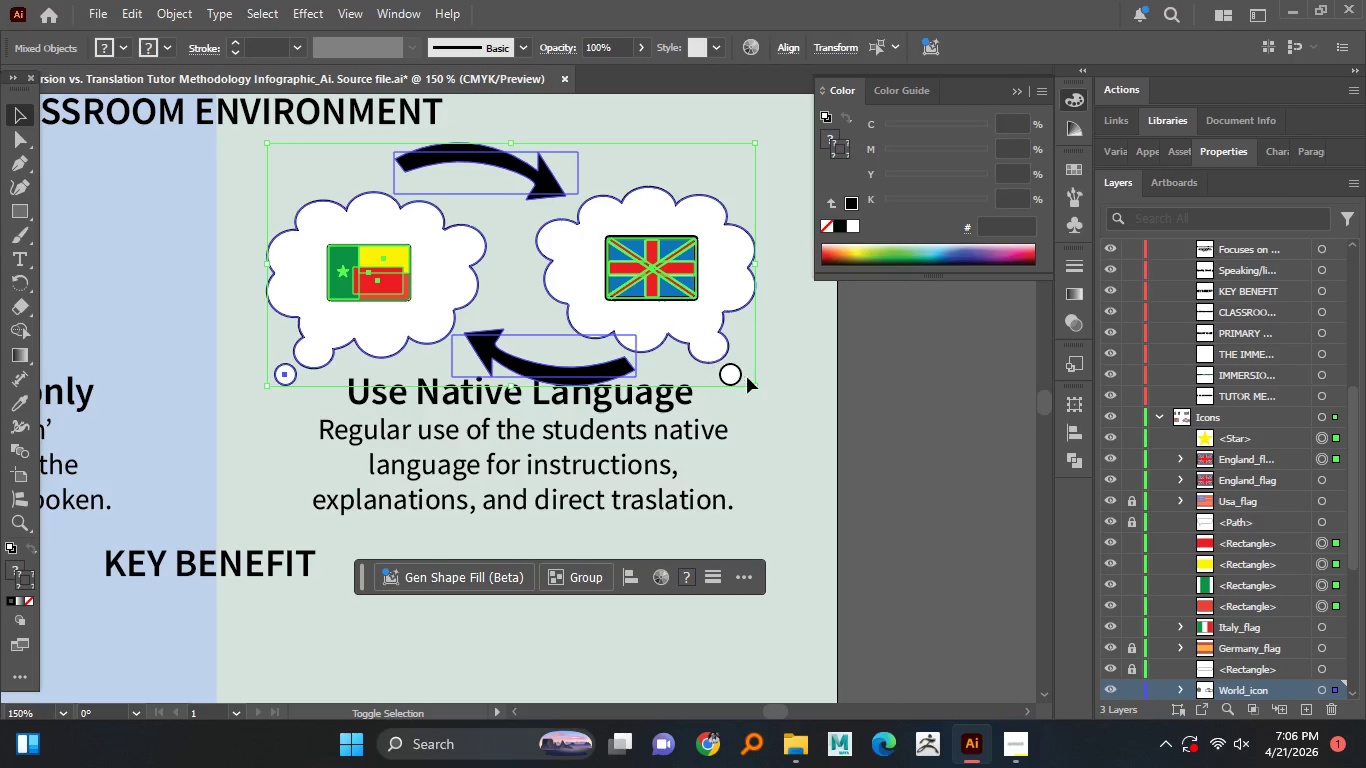 
hold_key(key=ShiftLeft, duration=0.58)
left_click([724, 373])
 